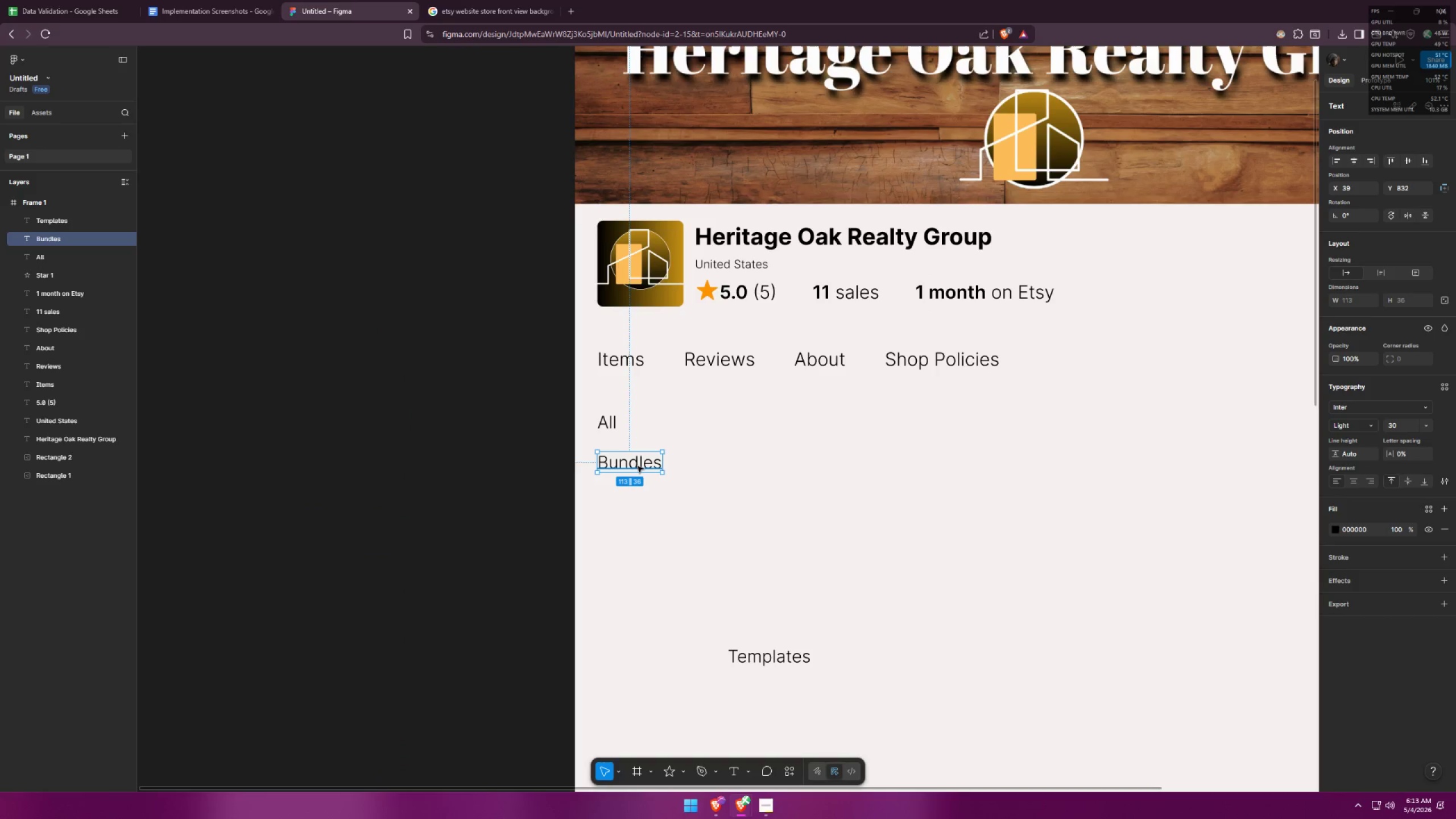 
left_click_drag(start_coordinate=[638, 466], to_coordinate=[638, 460])
 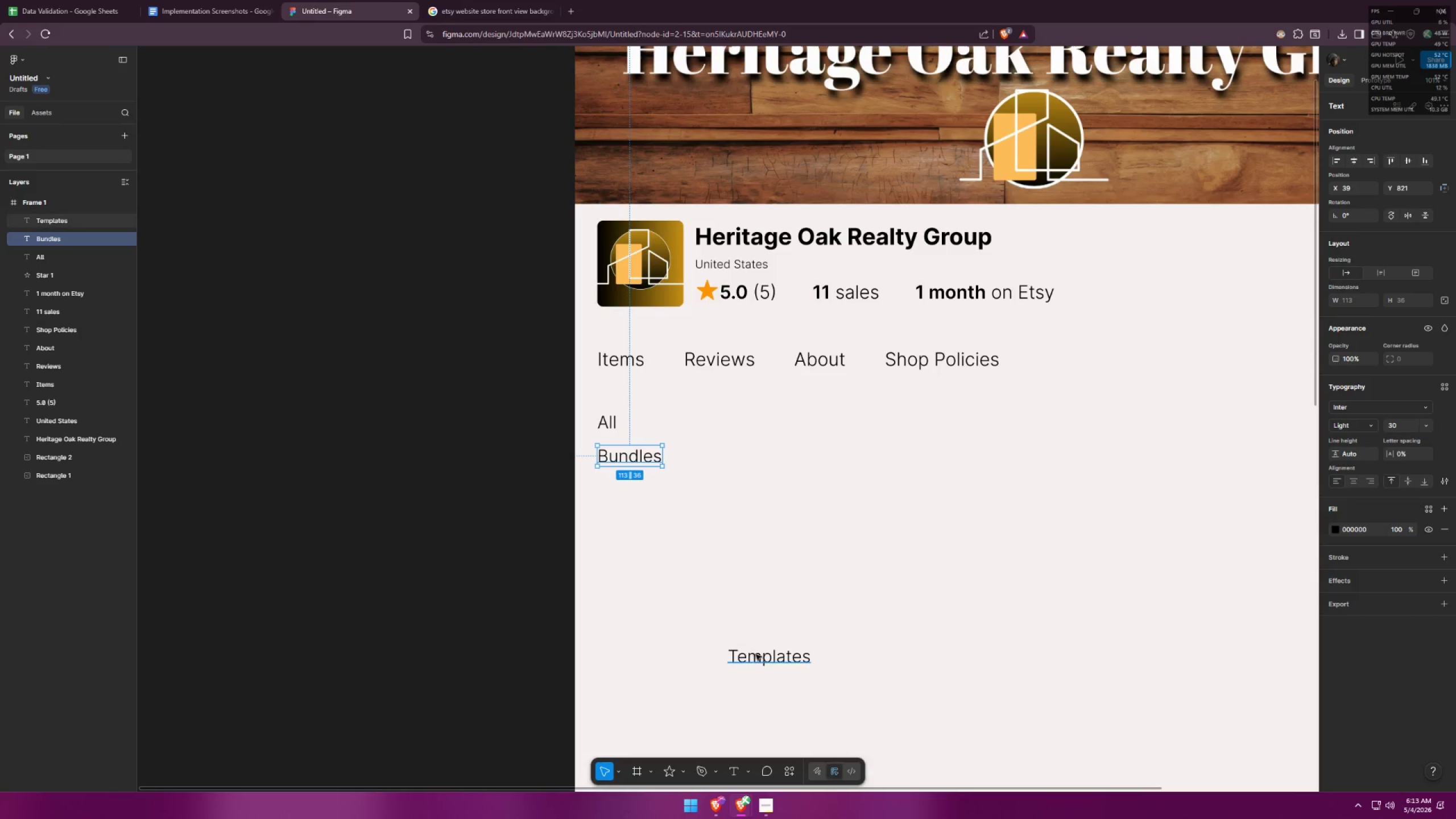 
left_click_drag(start_coordinate=[759, 659], to_coordinate=[628, 491])
 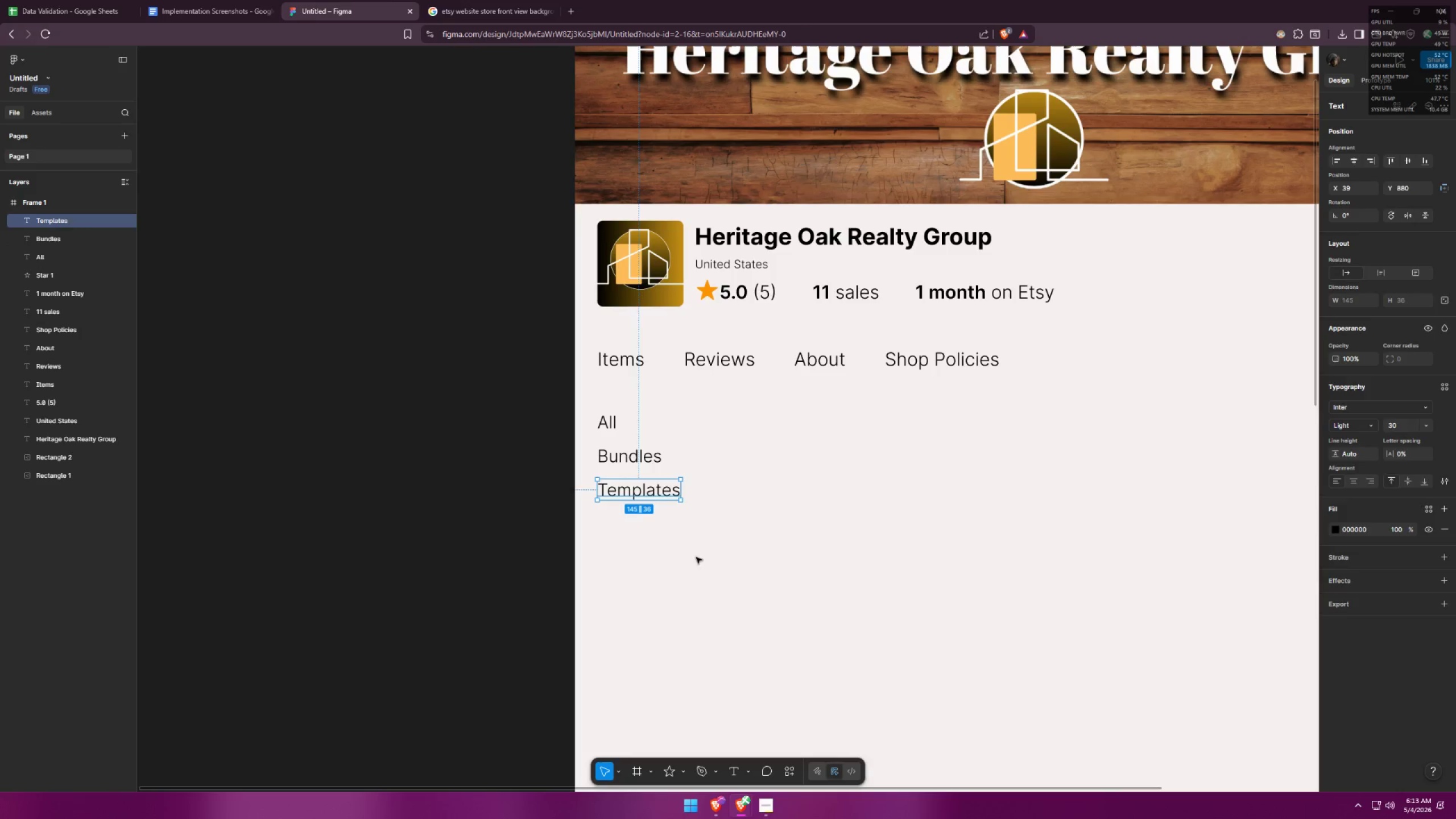 
left_click([707, 561])
 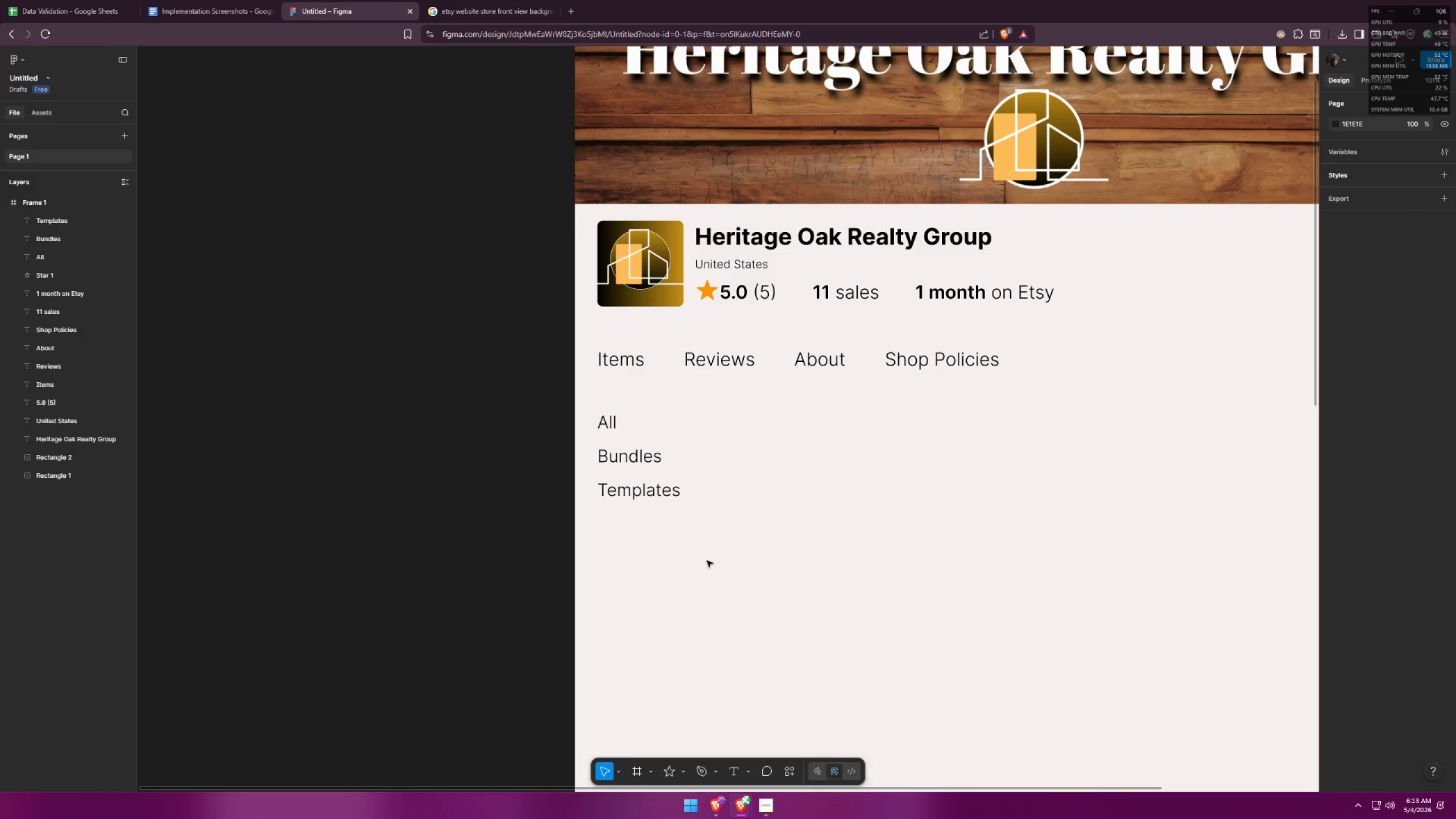 
key(Alt+AltLeft)
 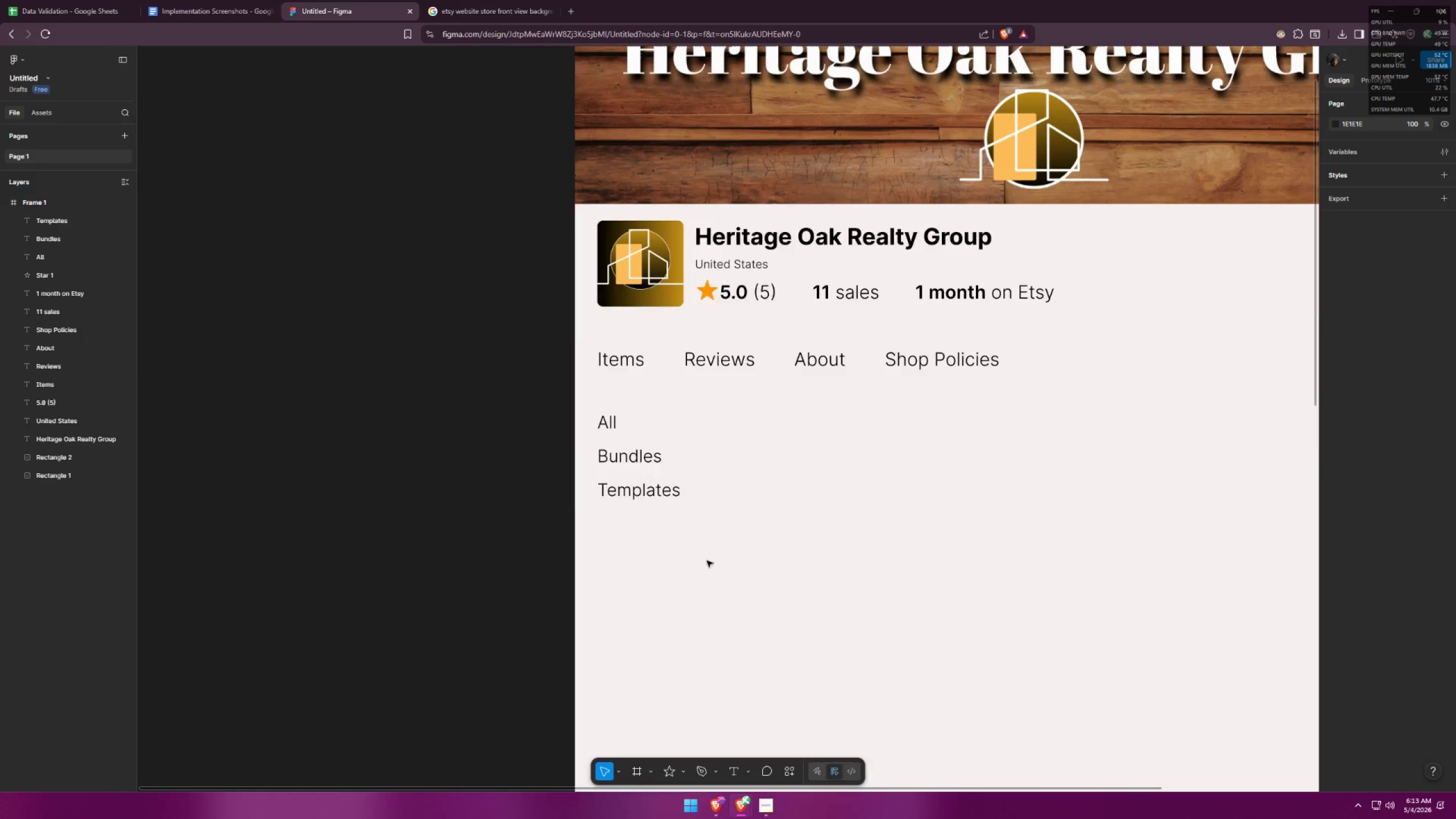 
key(Alt+Tab)
 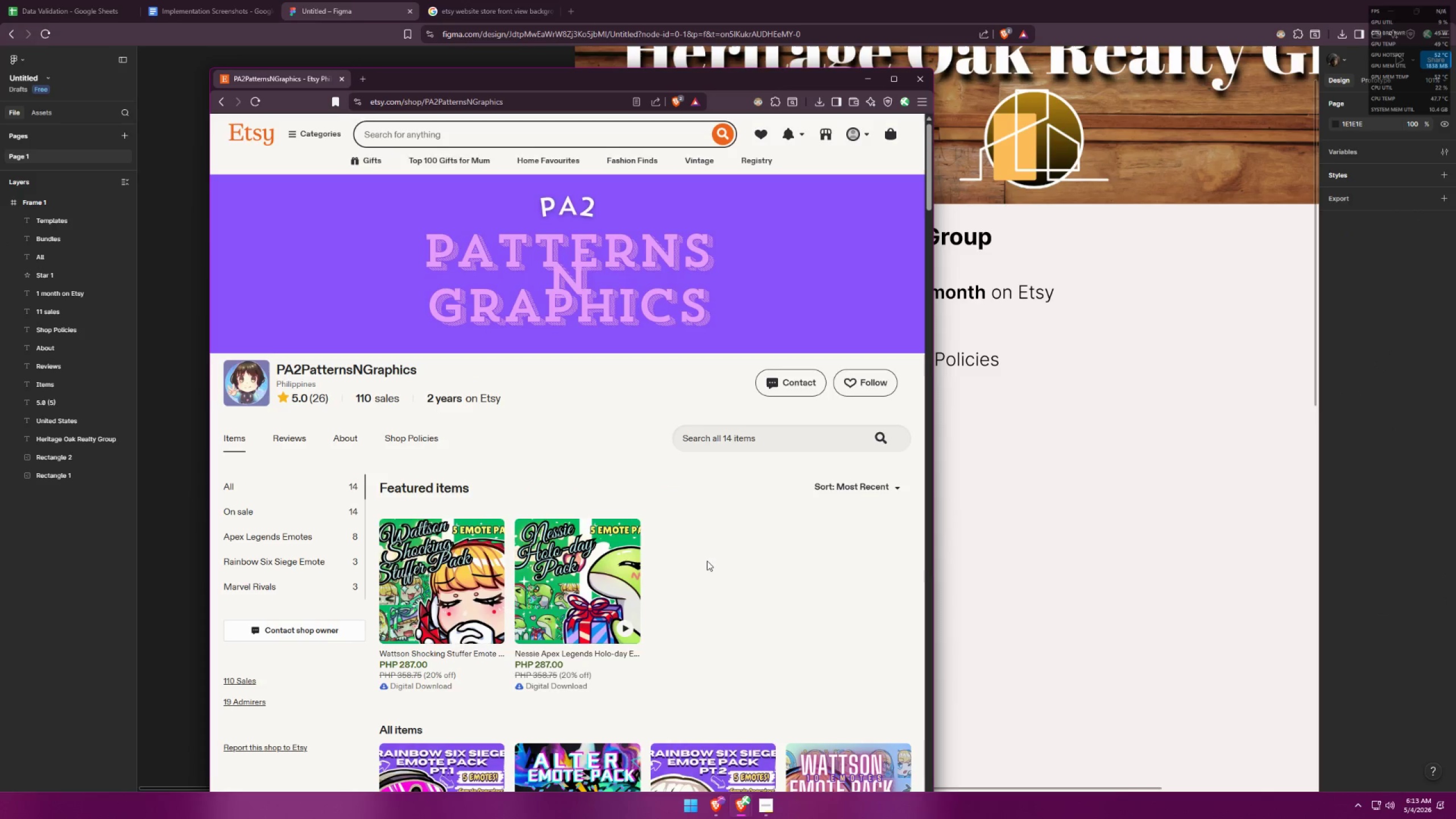 
key(Alt+AltLeft)
 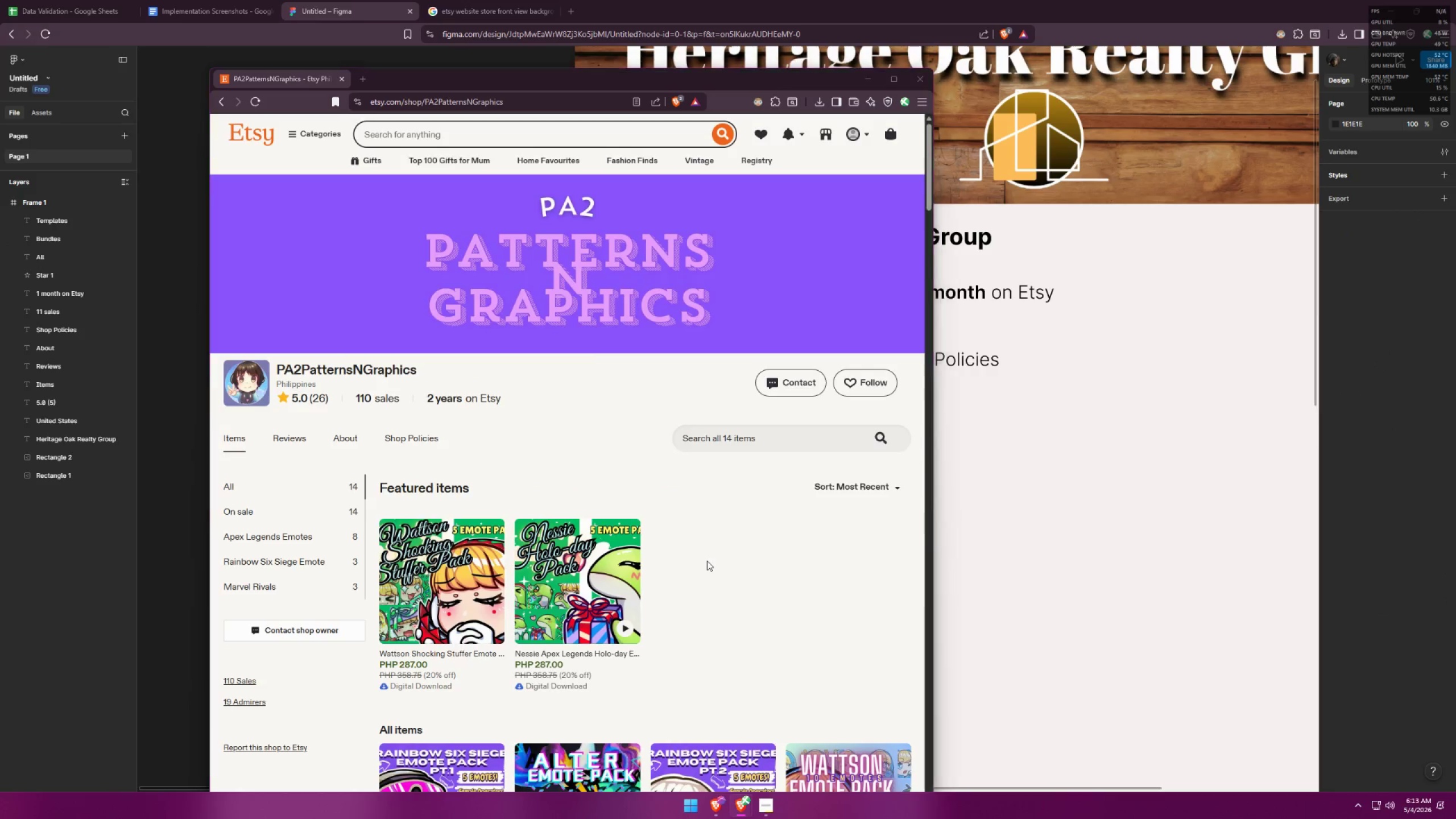 
key(Alt+Tab)
 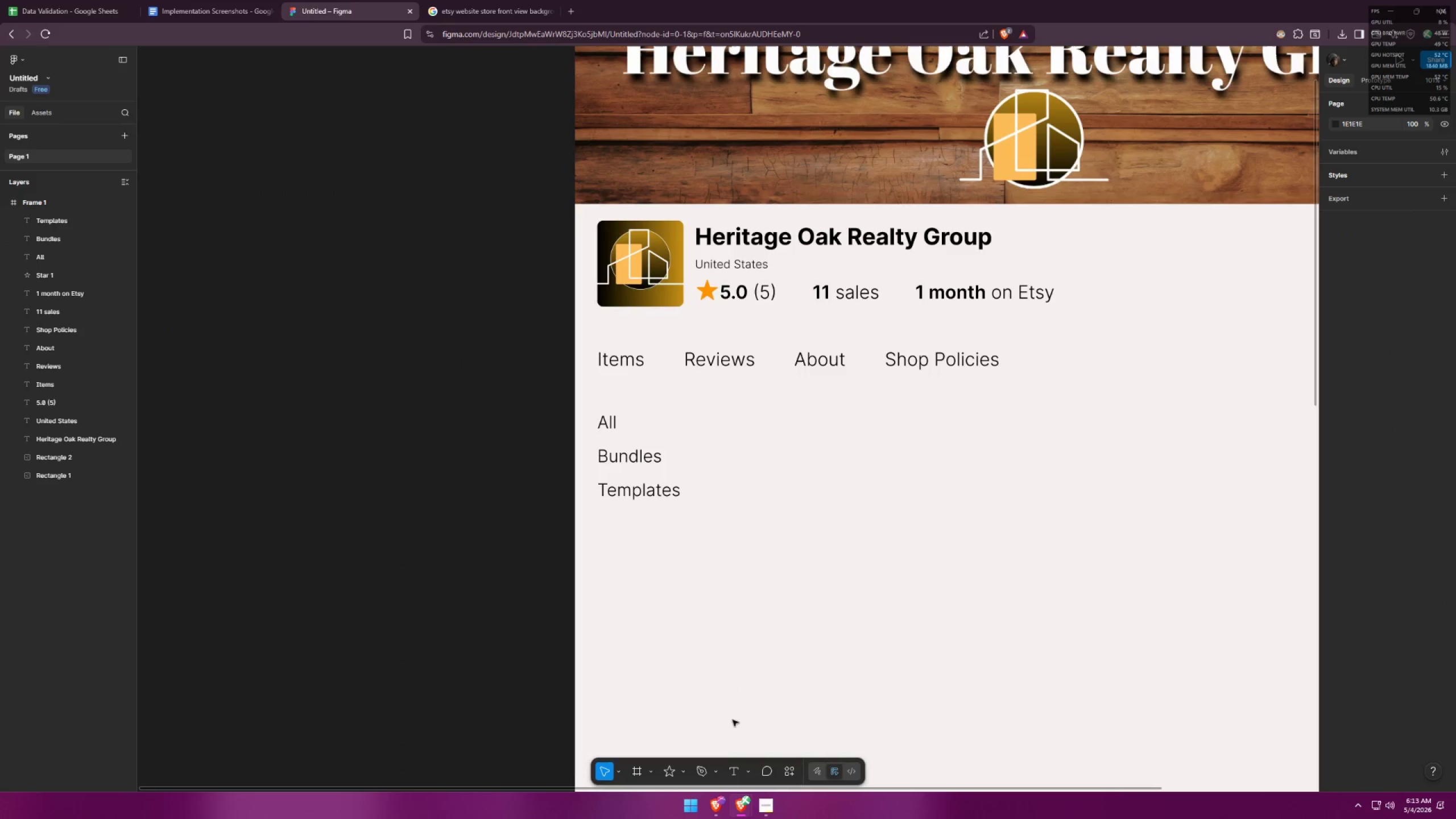 
left_click([733, 767])
 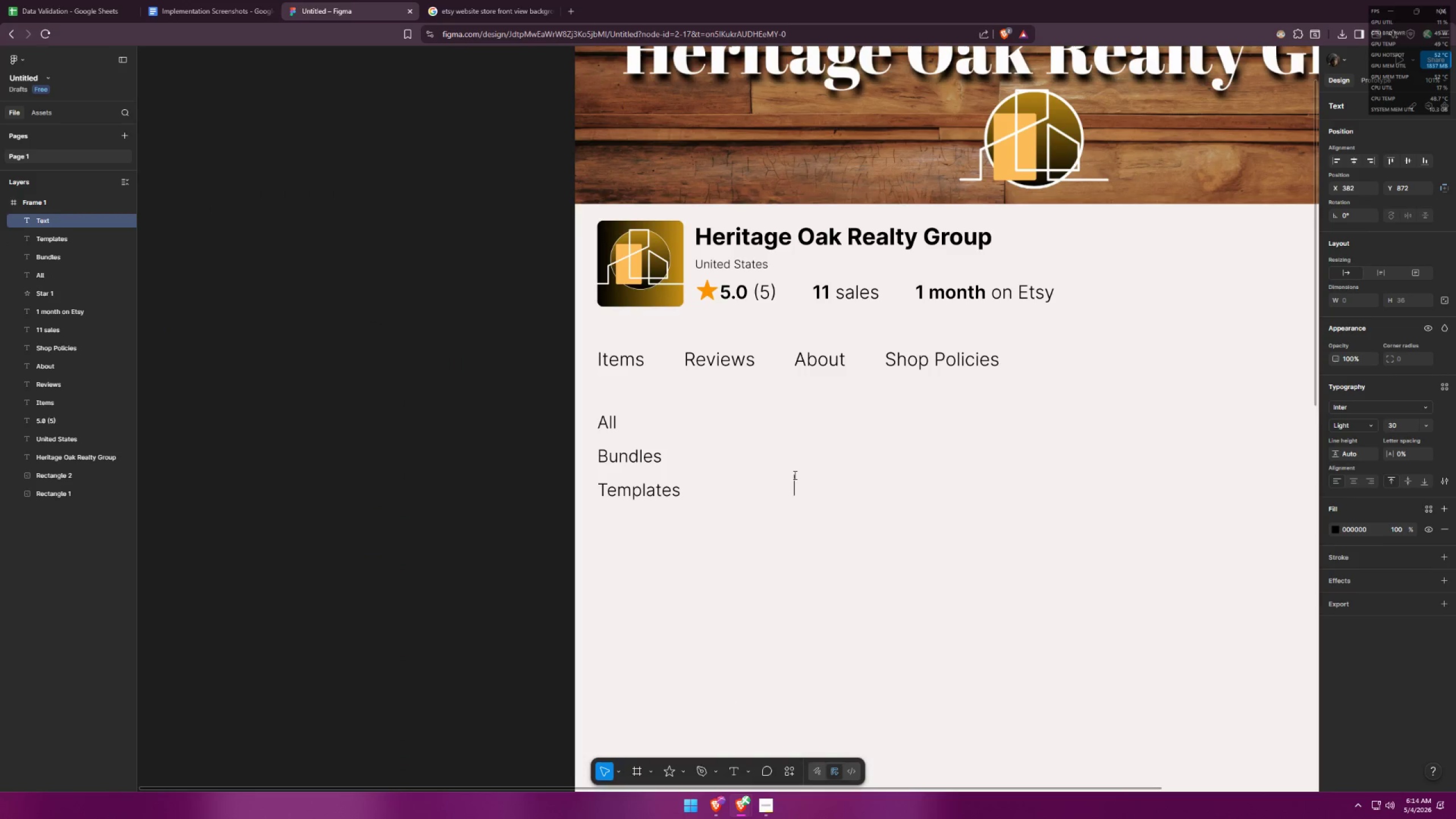 
type(15)
 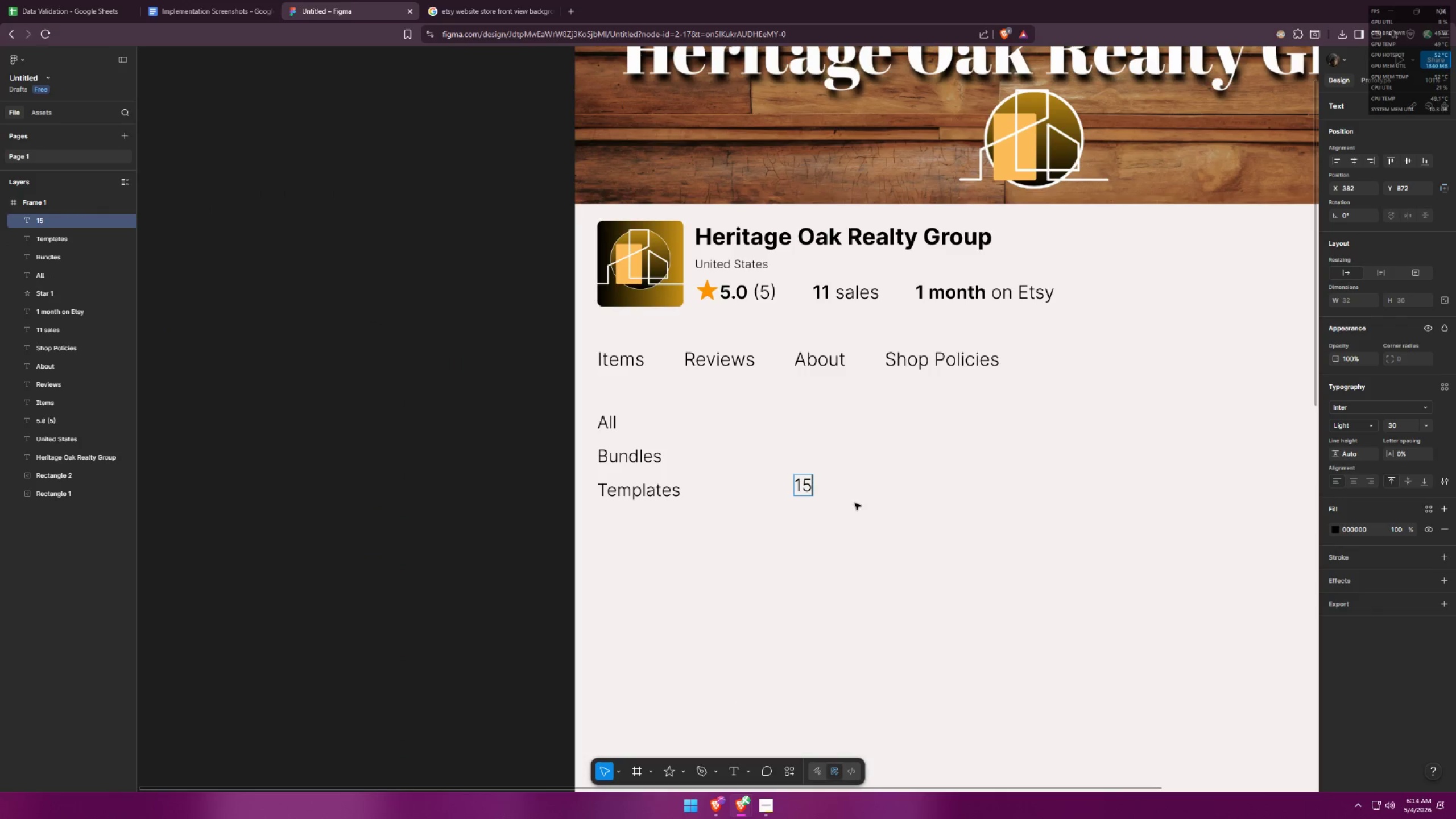 
left_click([867, 516])
 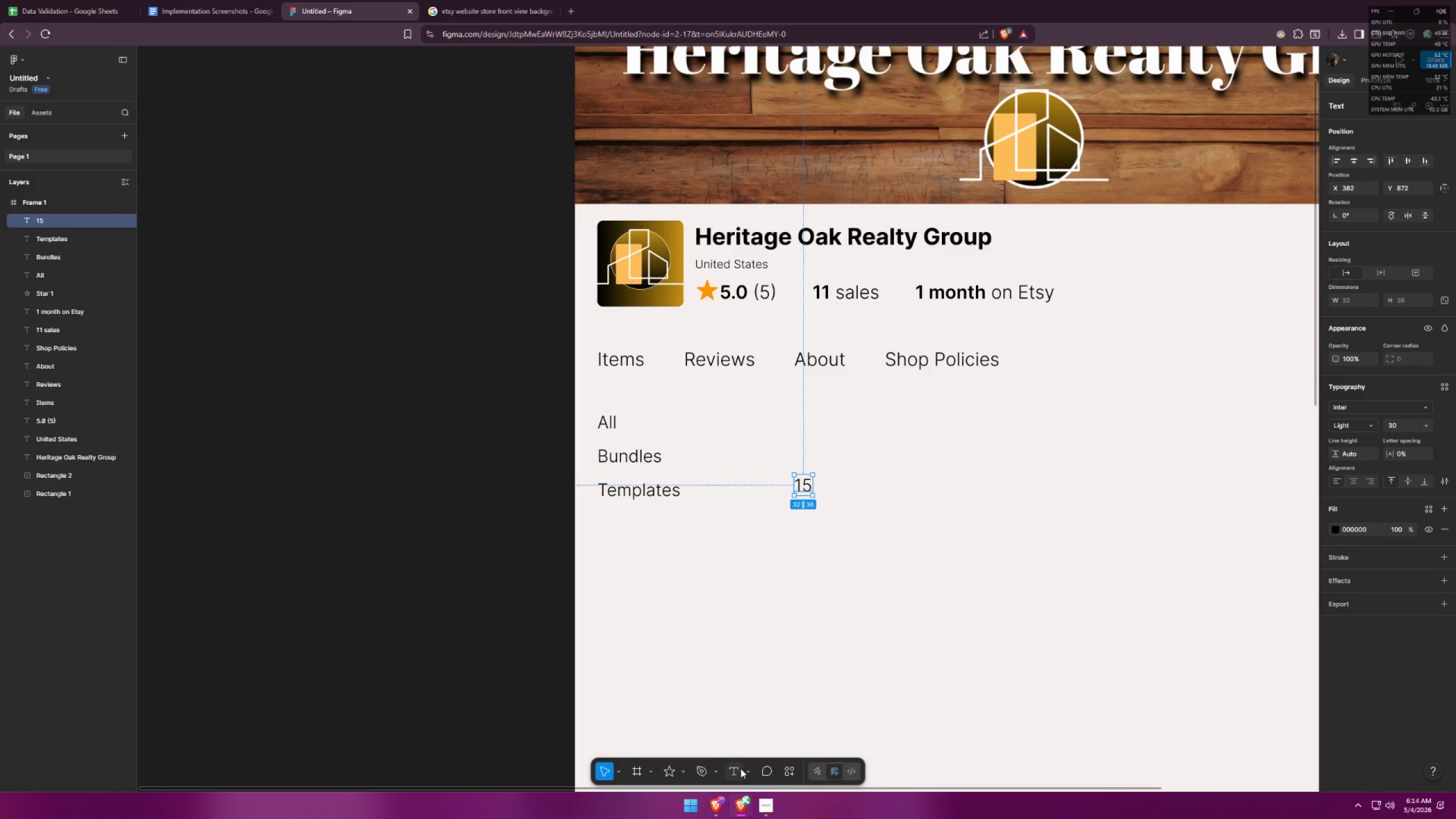 
double_click([801, 585])
 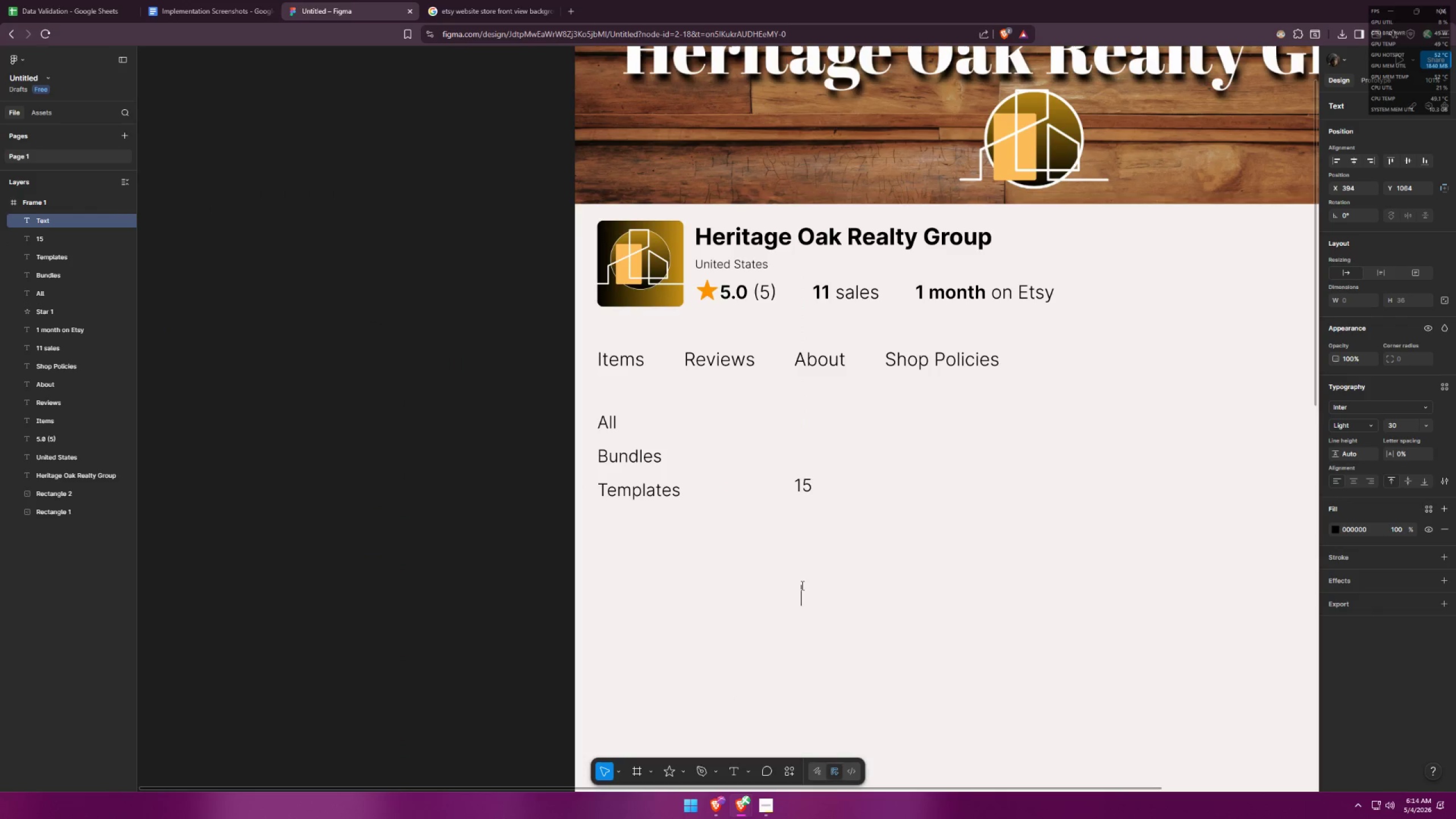 
key(2)
 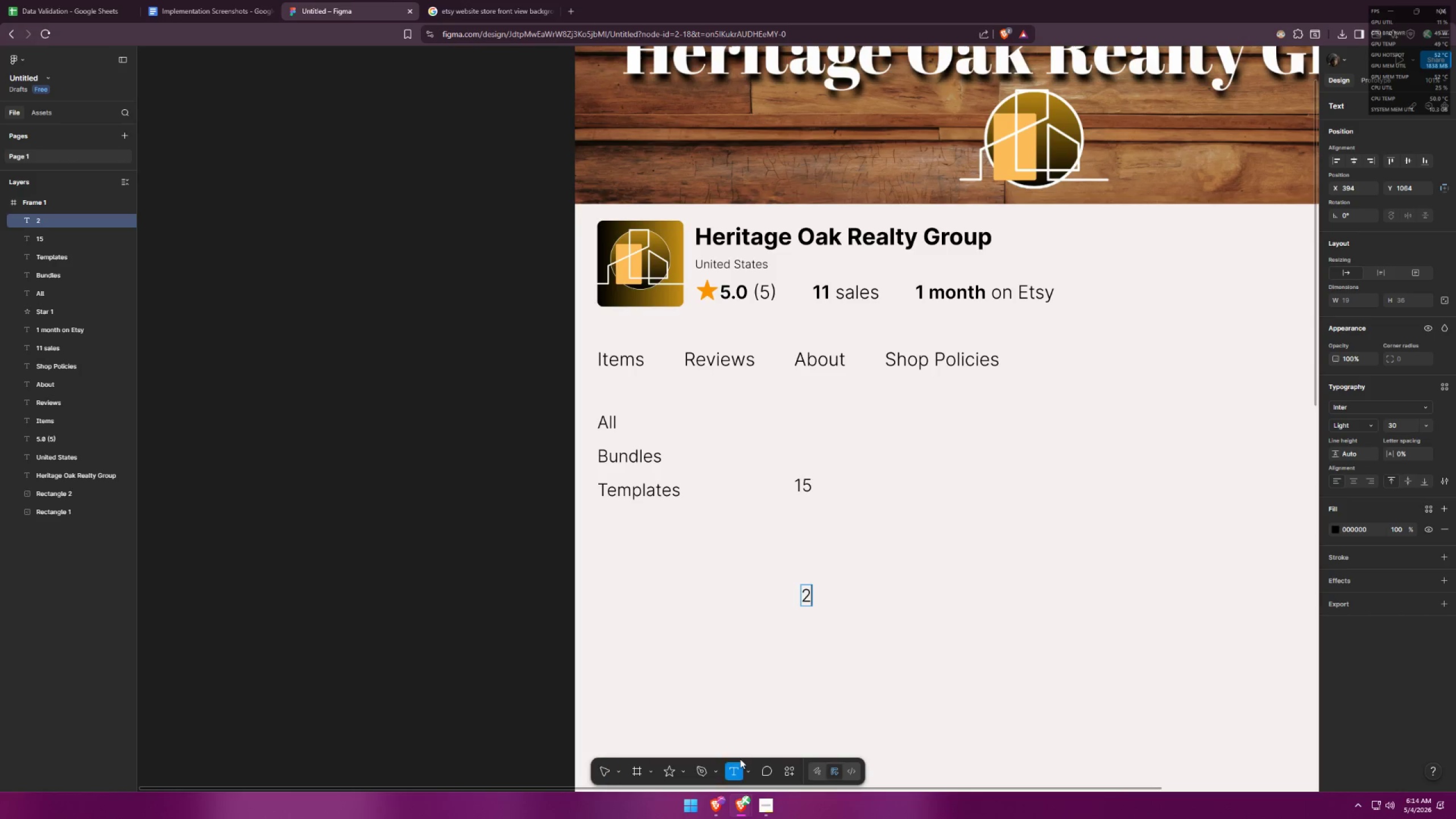 
double_click([796, 655])
 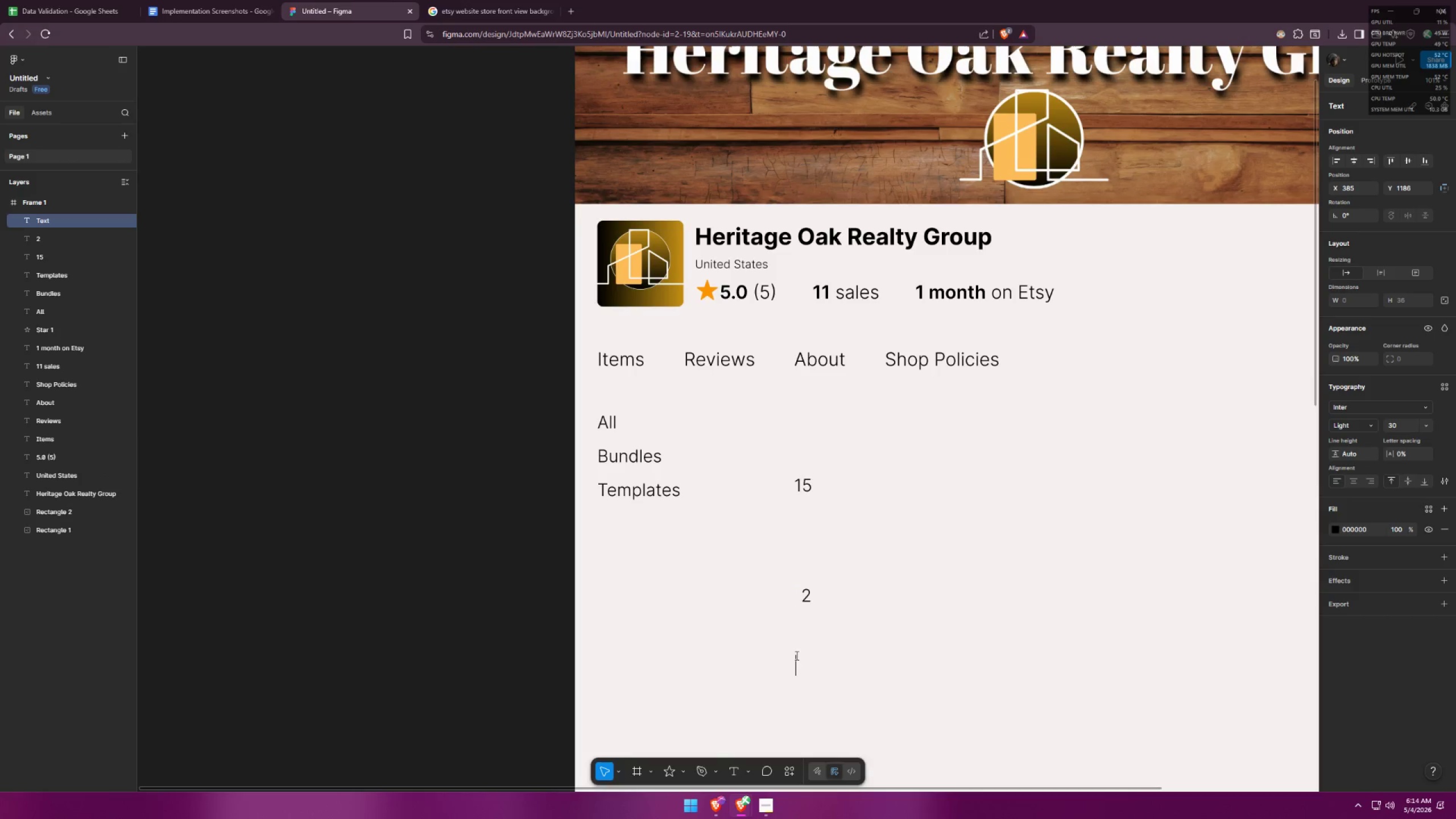 
type(14)
key(Backspace)
type(3)
 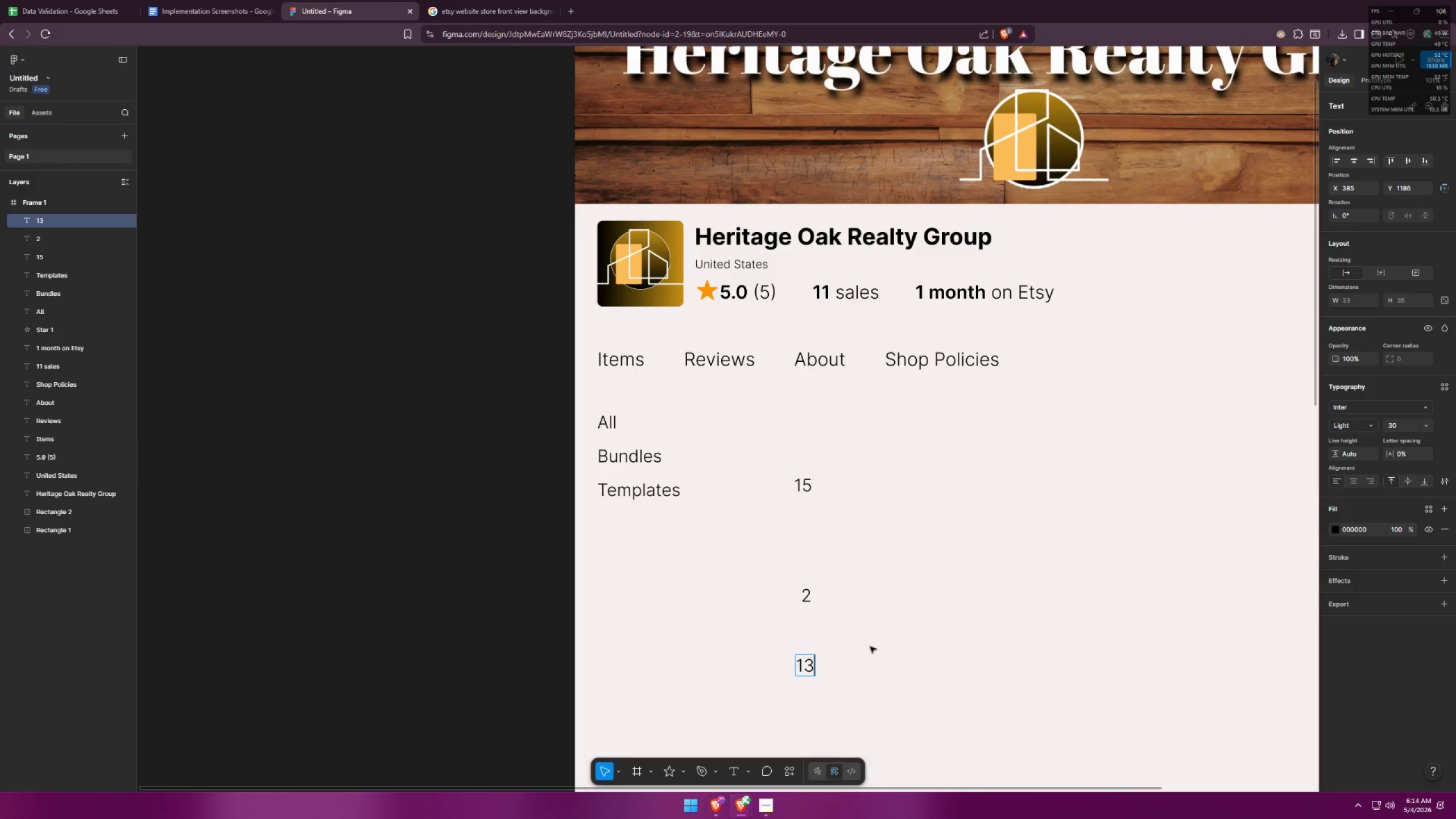 
left_click([874, 609])
 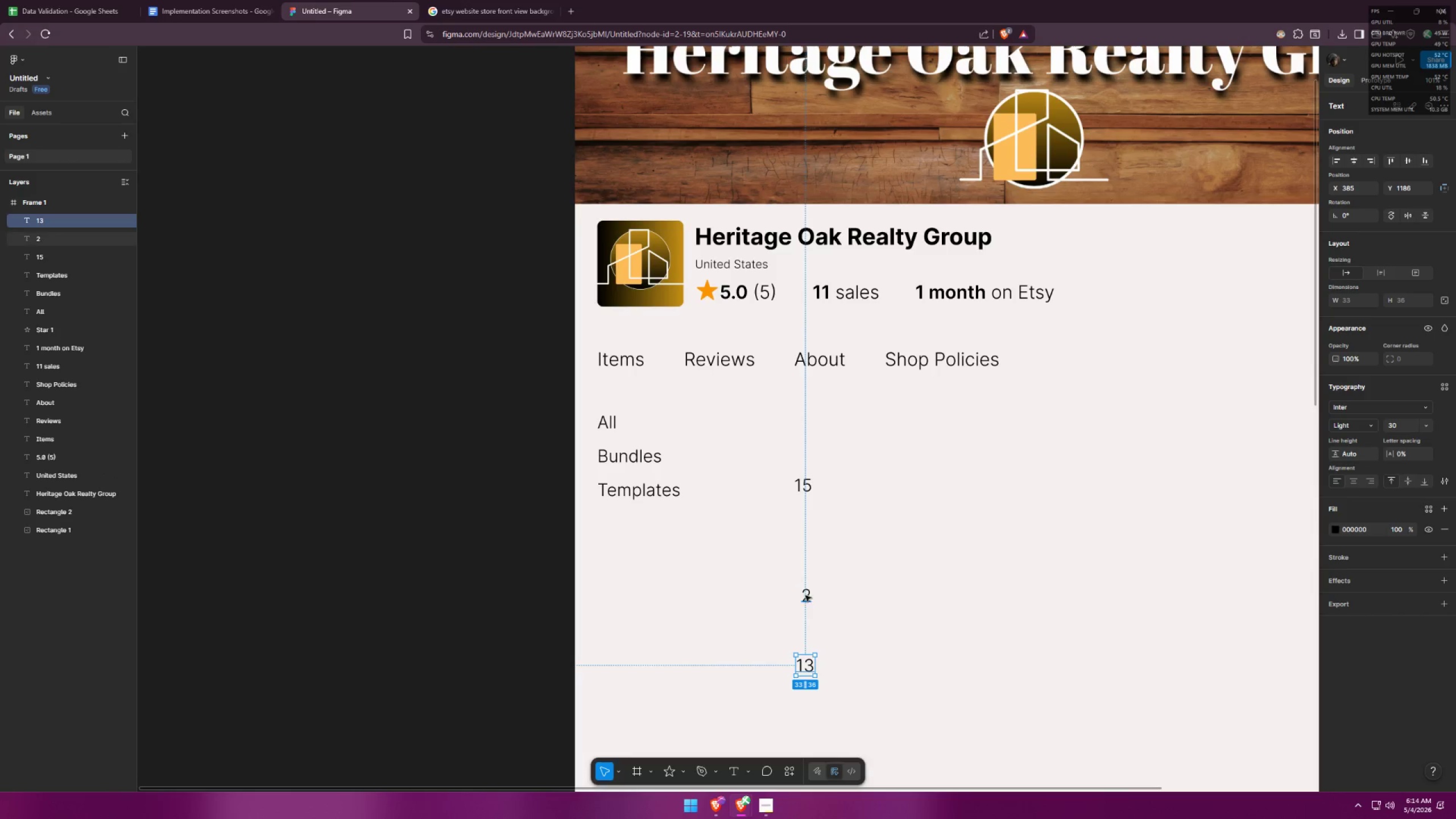 
double_click([805, 595])
 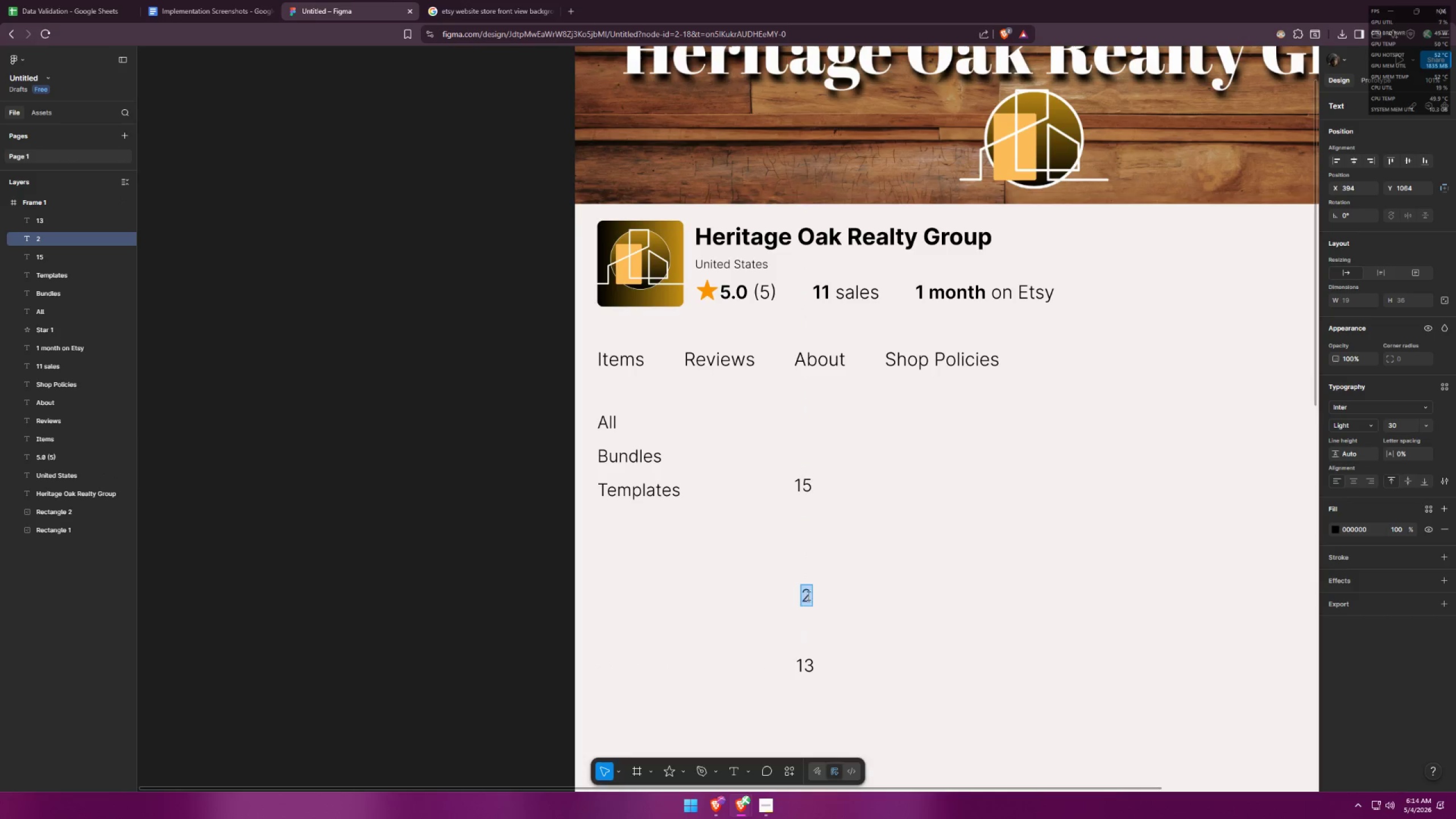 
type(13)
 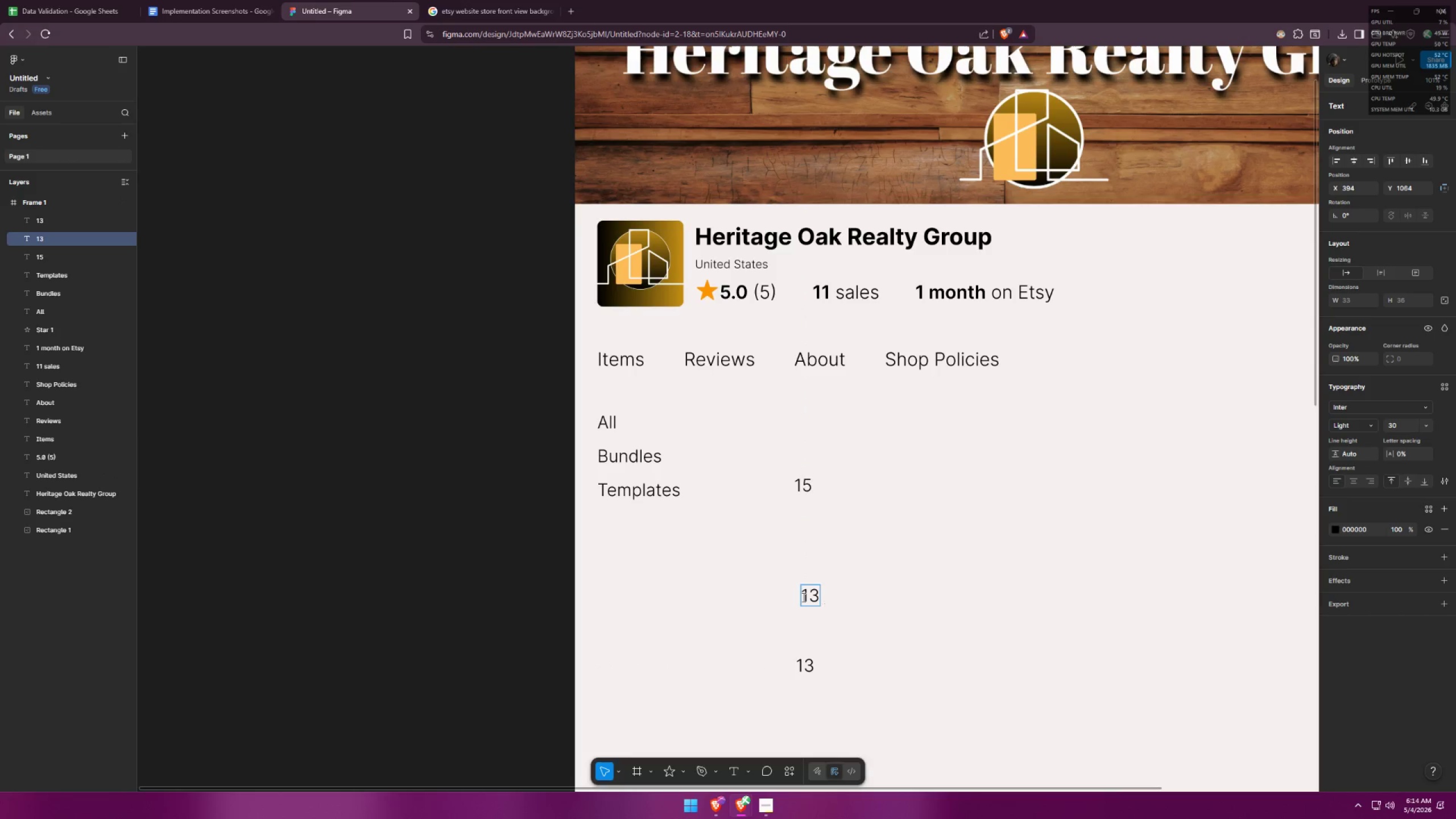 
double_click([801, 597])
 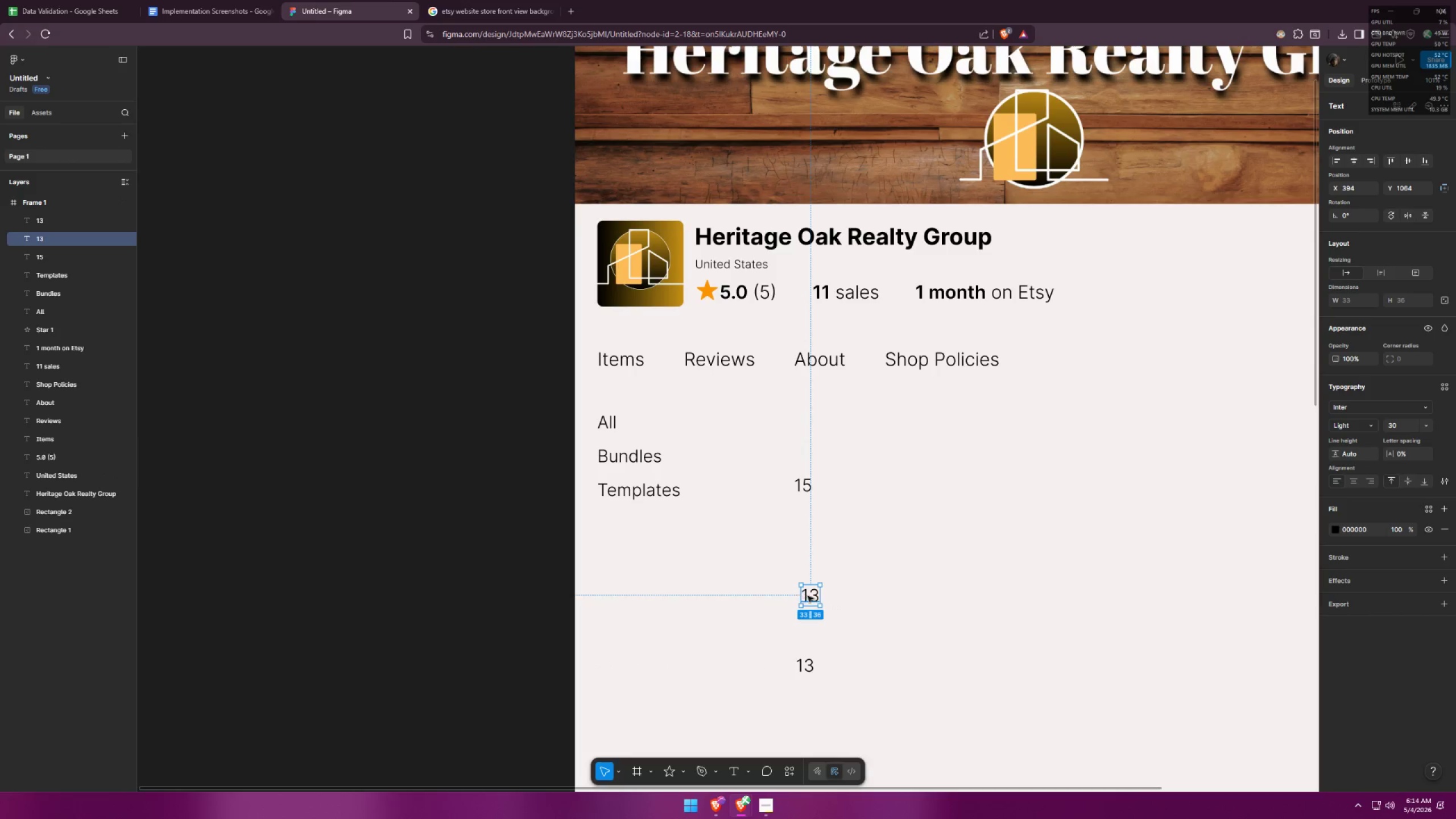 
triple_click([810, 595])
 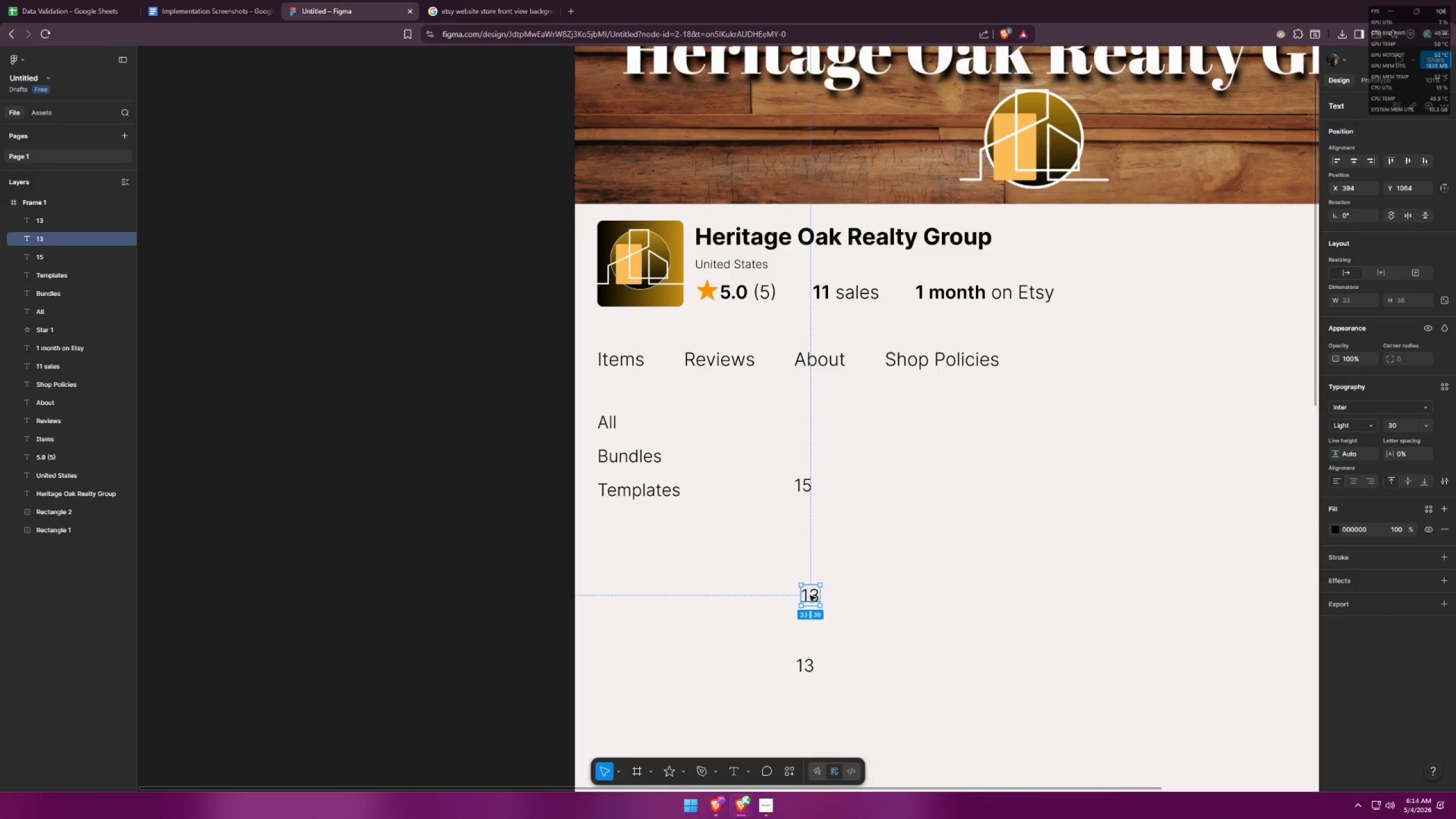 
triple_click([810, 595])
 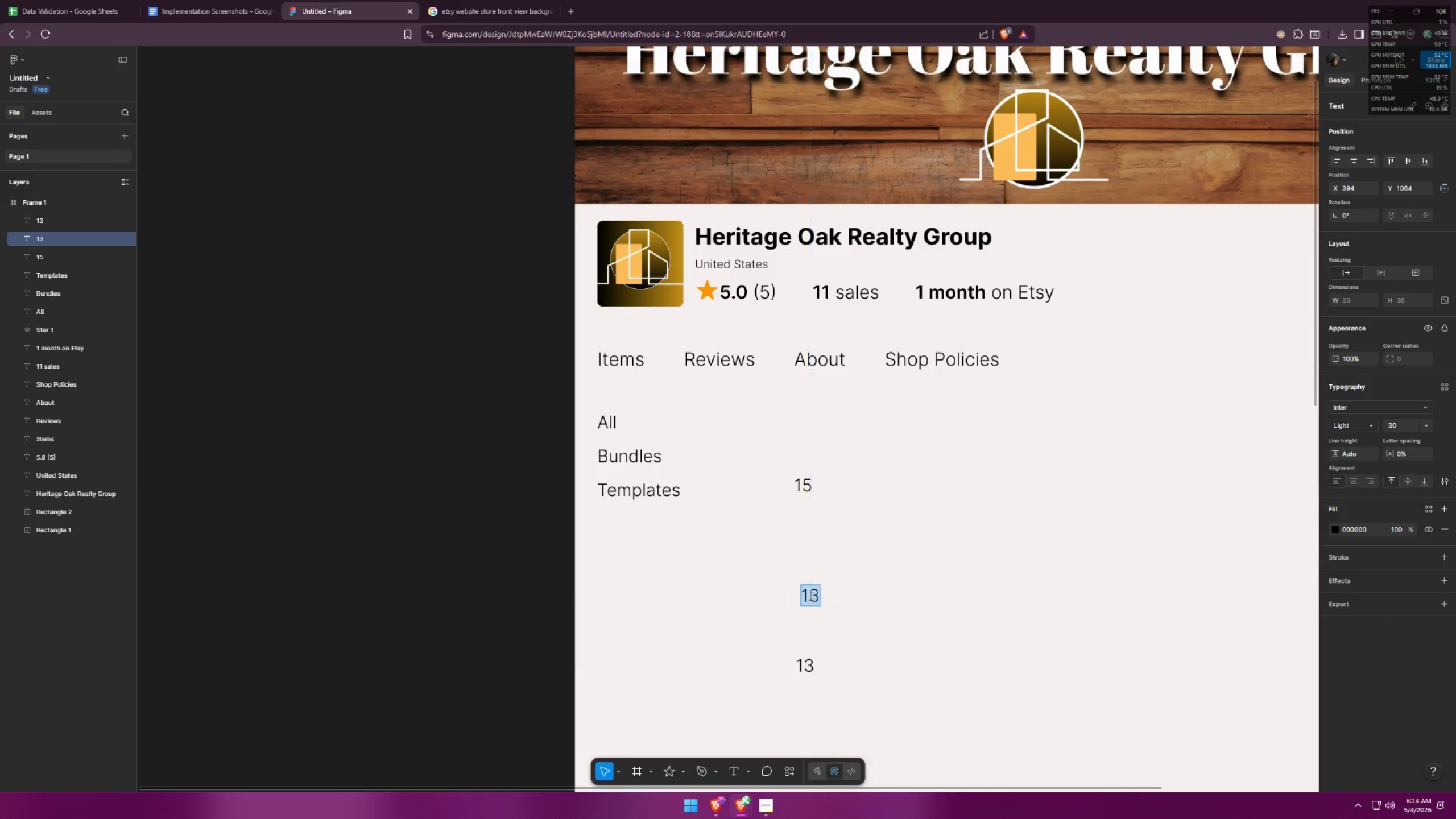 
triple_click([810, 595])
 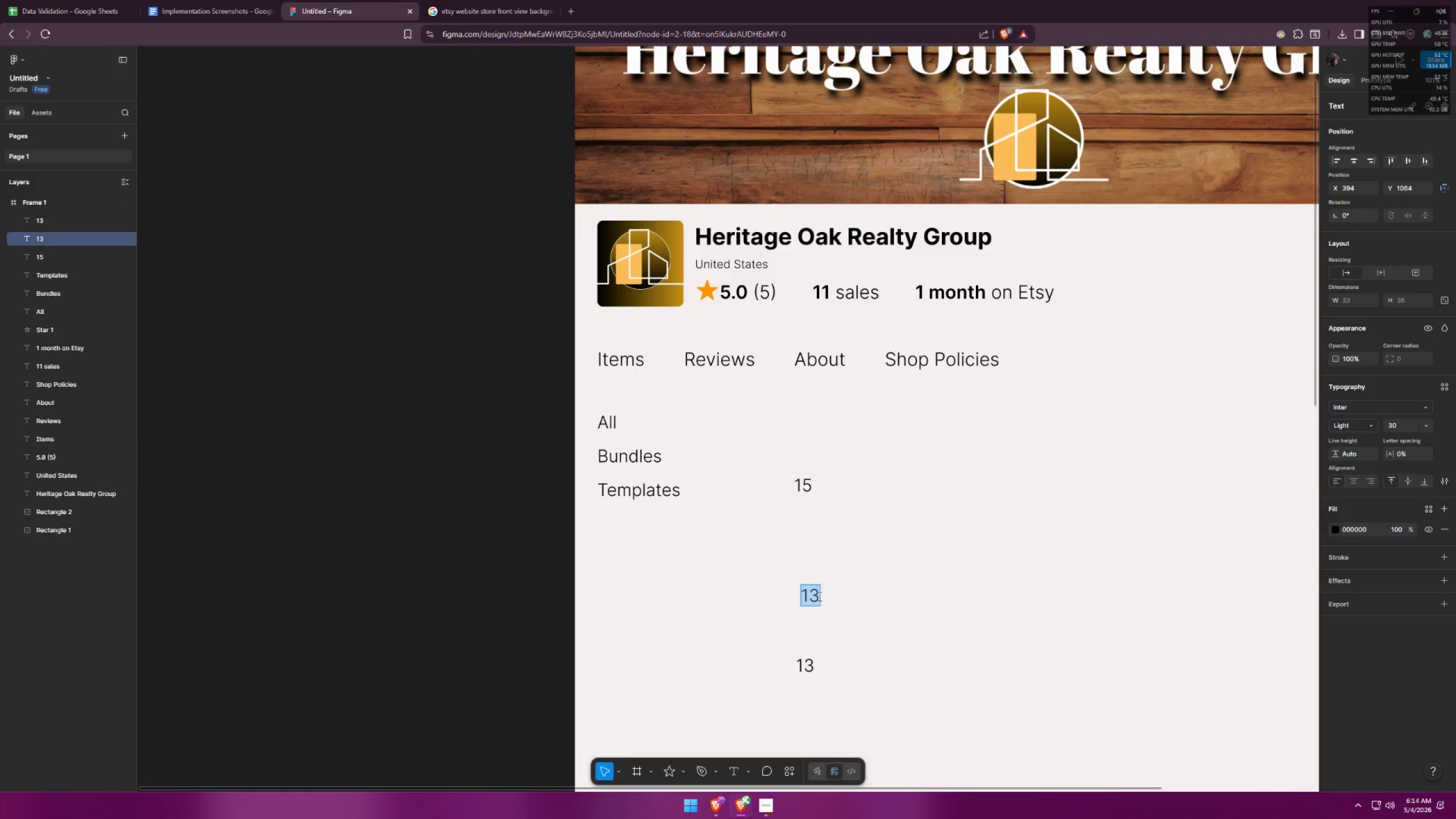 
key(3)
 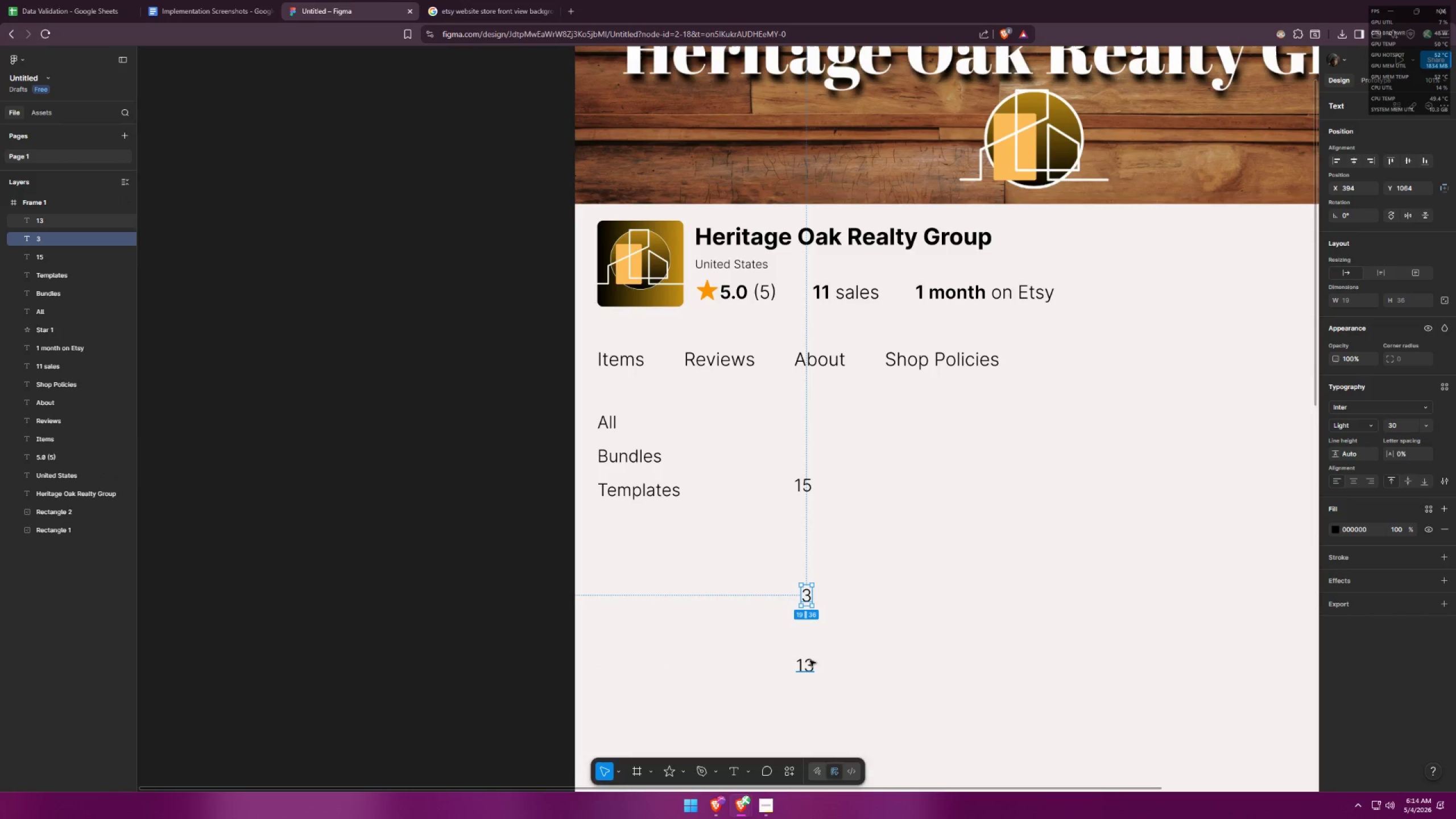 
double_click([808, 672])
 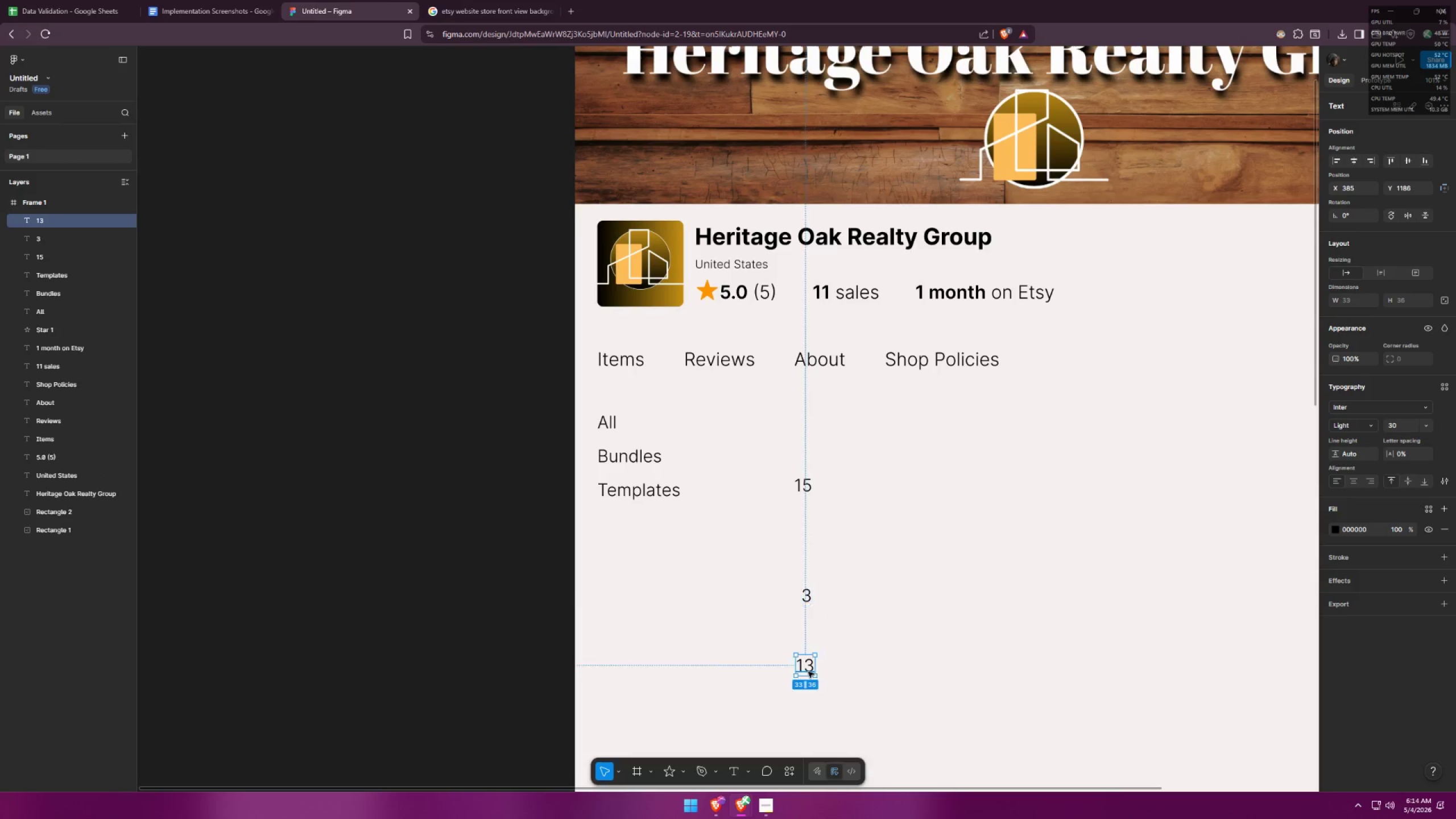 
triple_click([808, 672])
 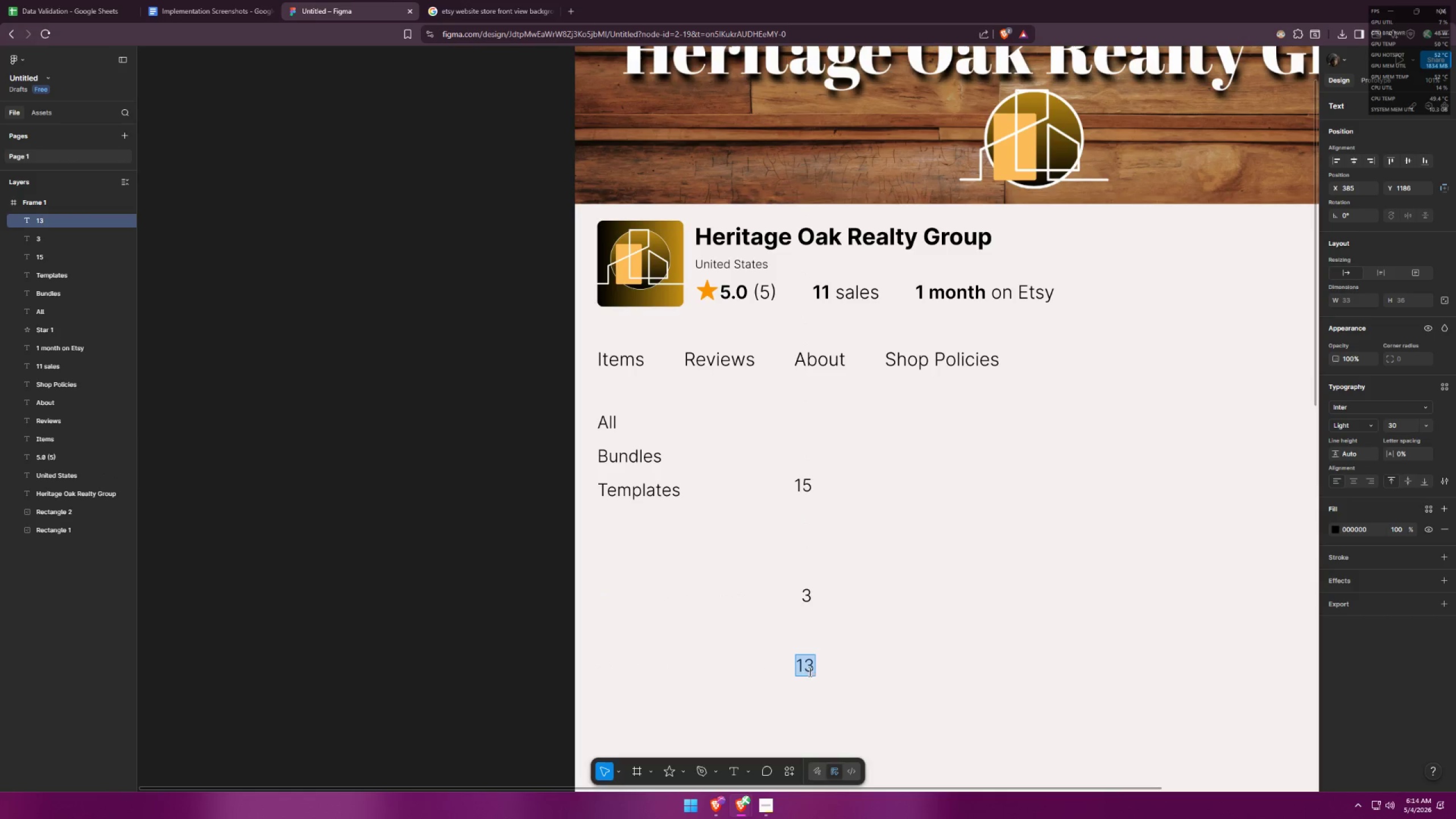 
type(12)
 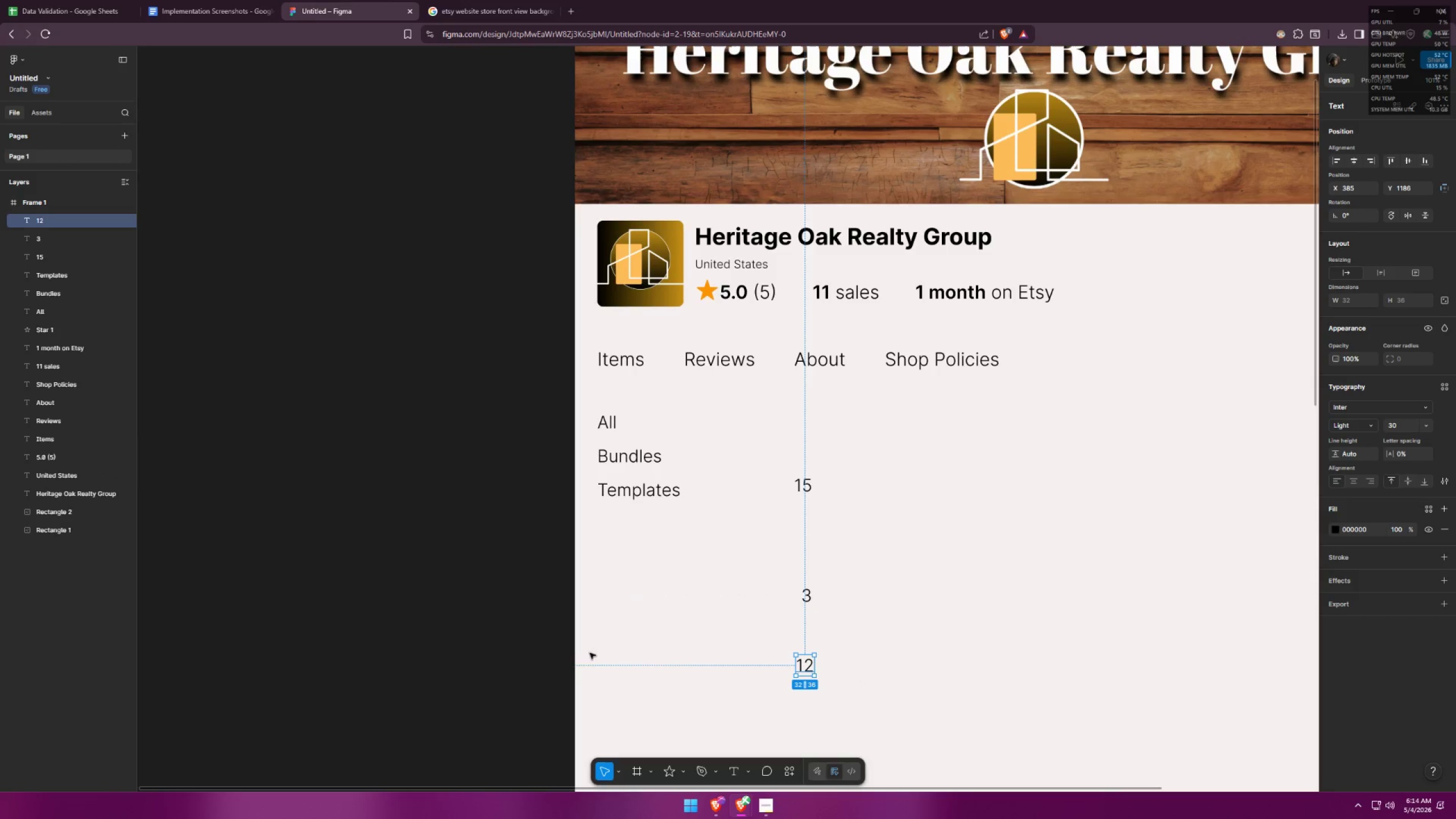 
left_click([60, 0])
 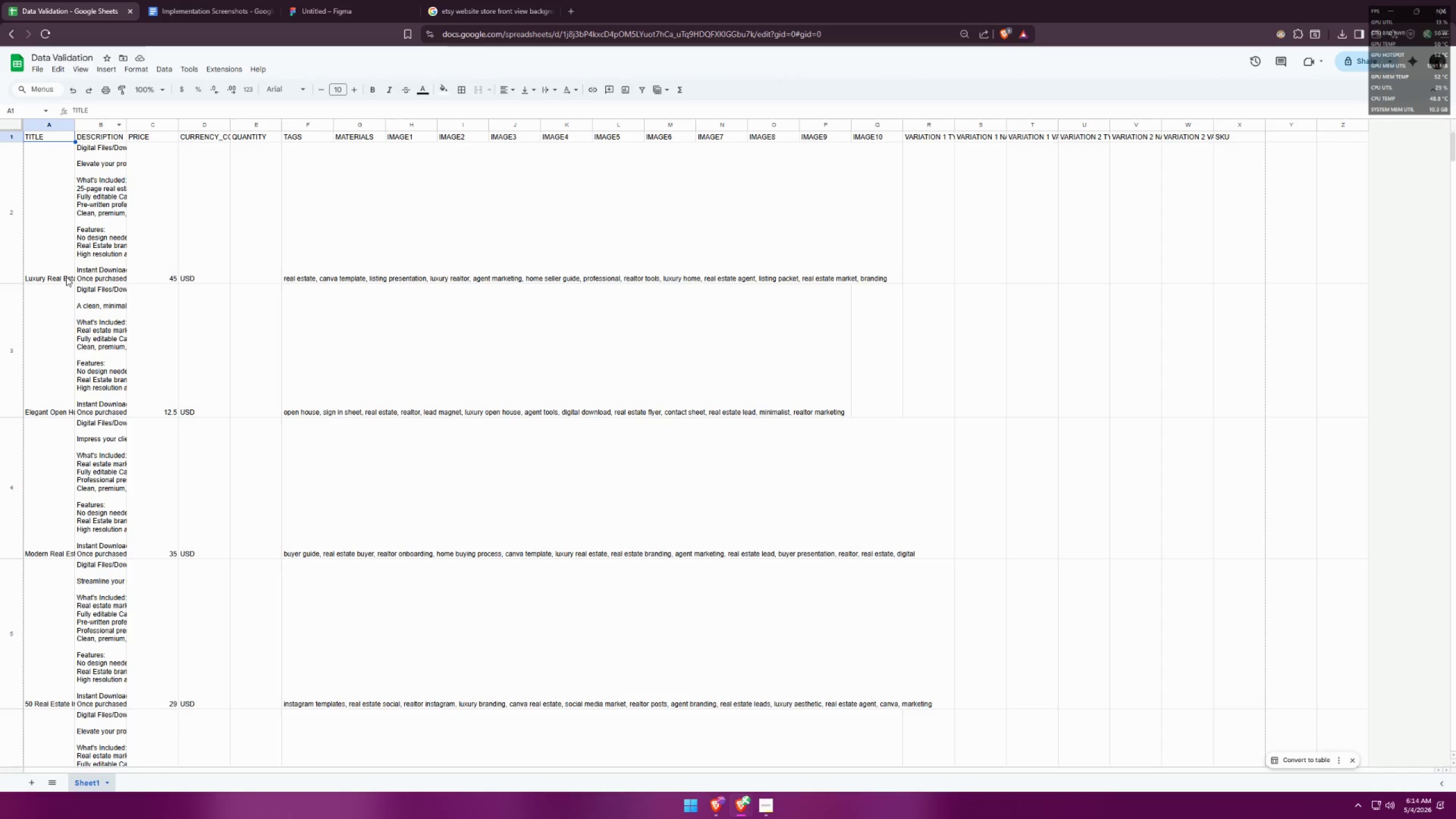 
left_click([44, 242])
 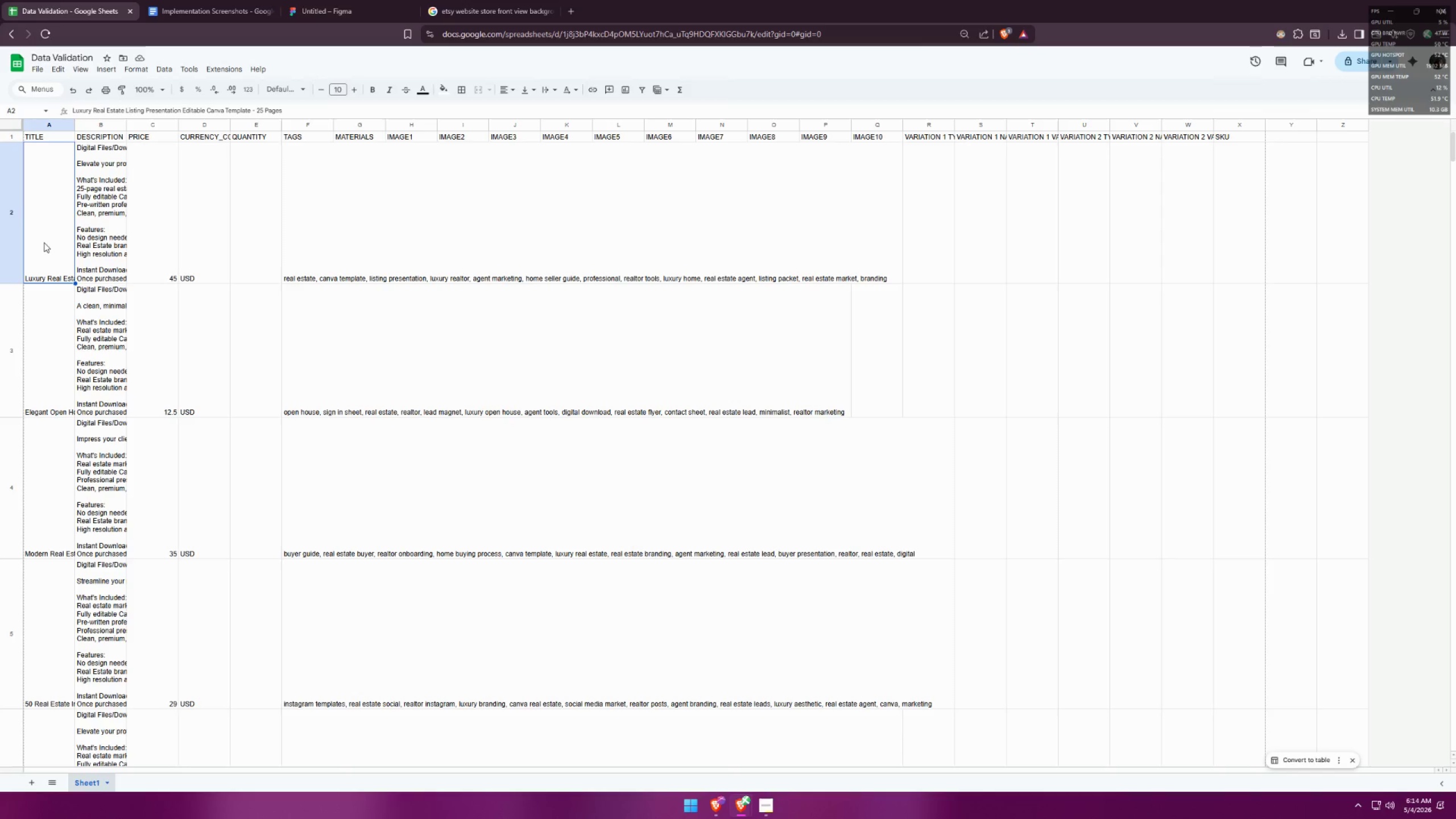 
scroll: coordinate [61, 268], scroll_direction: up, amount: 5.0
 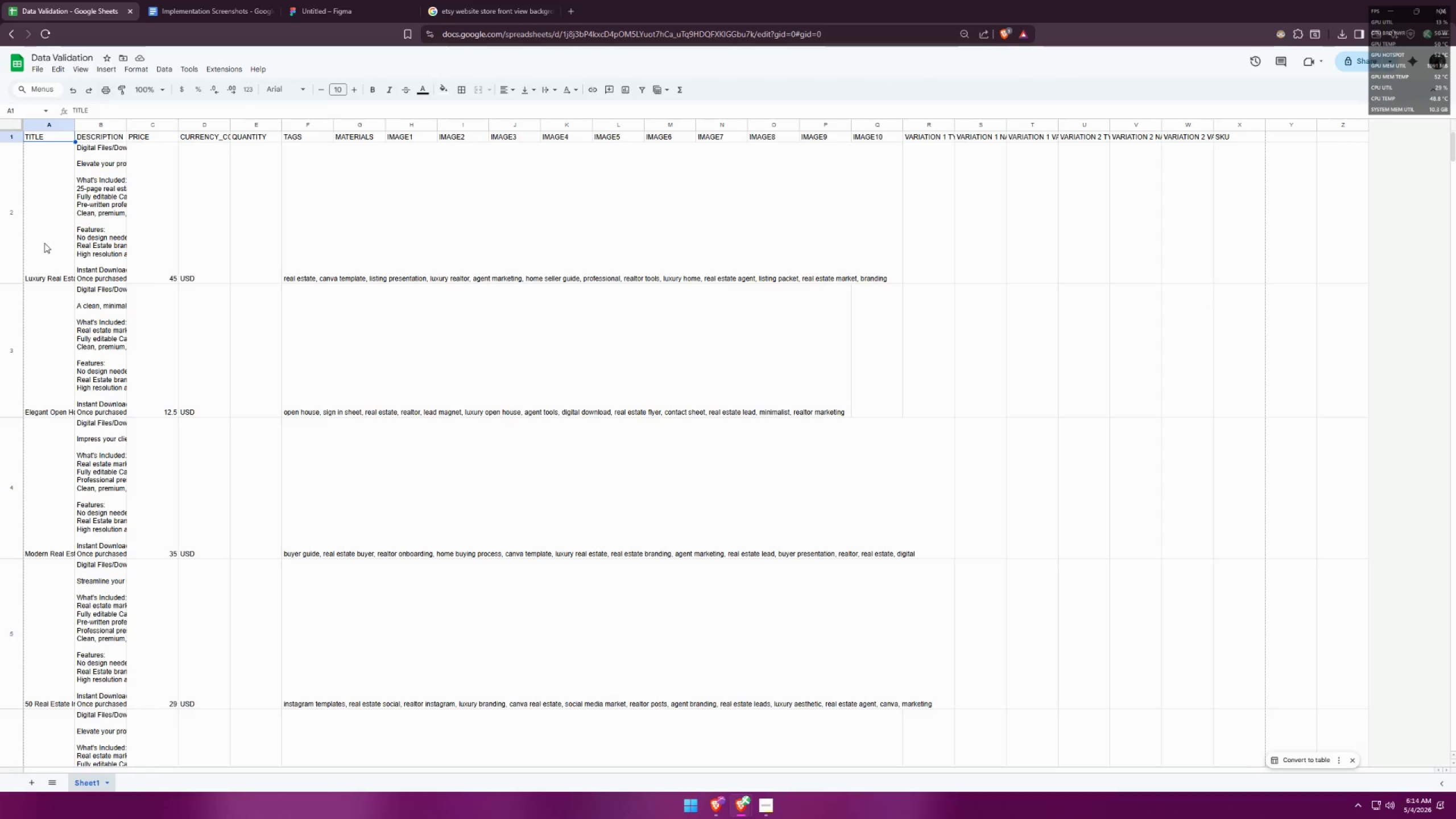 
key(ArrowDown)
 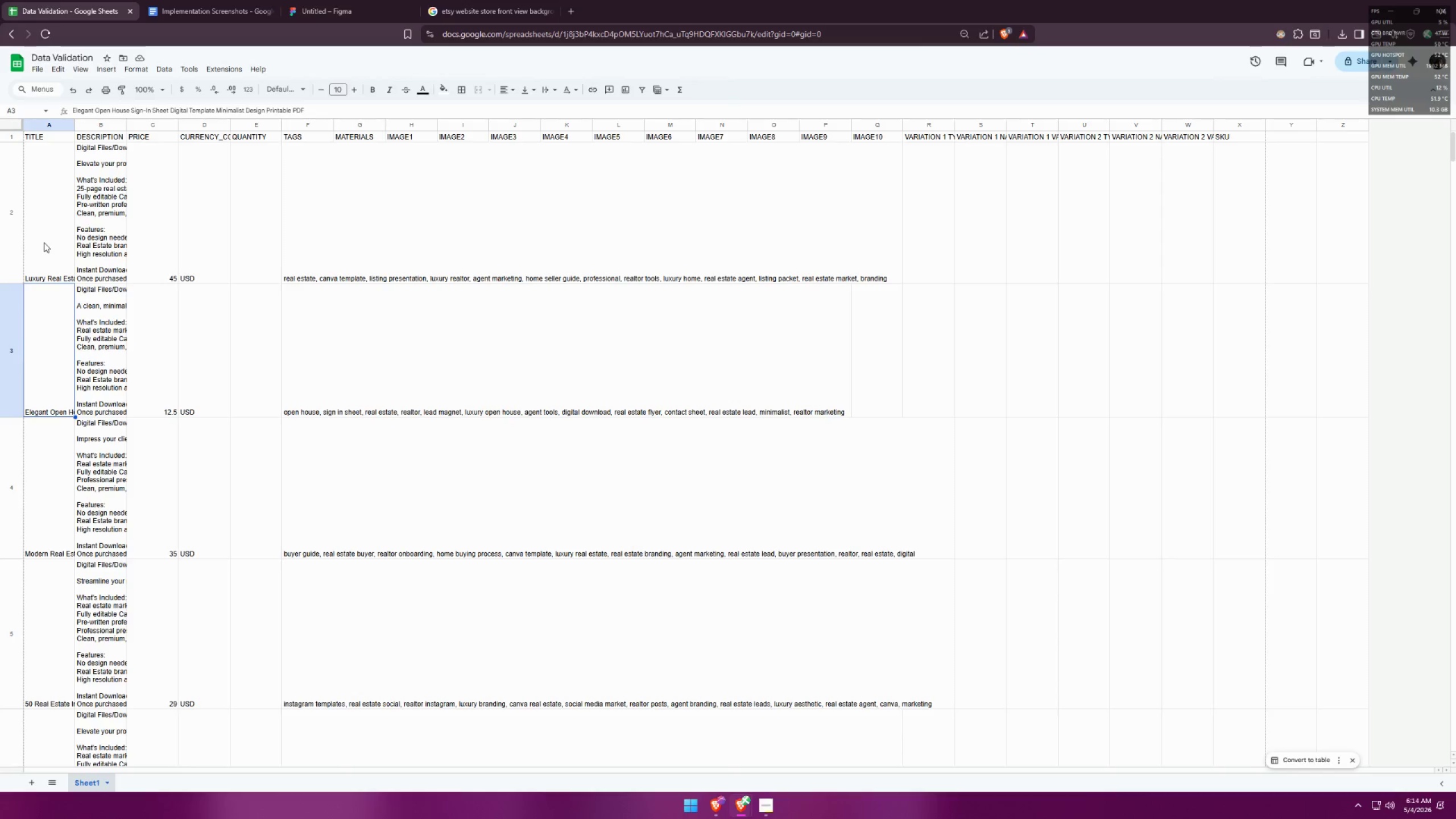 
key(ArrowDown)
 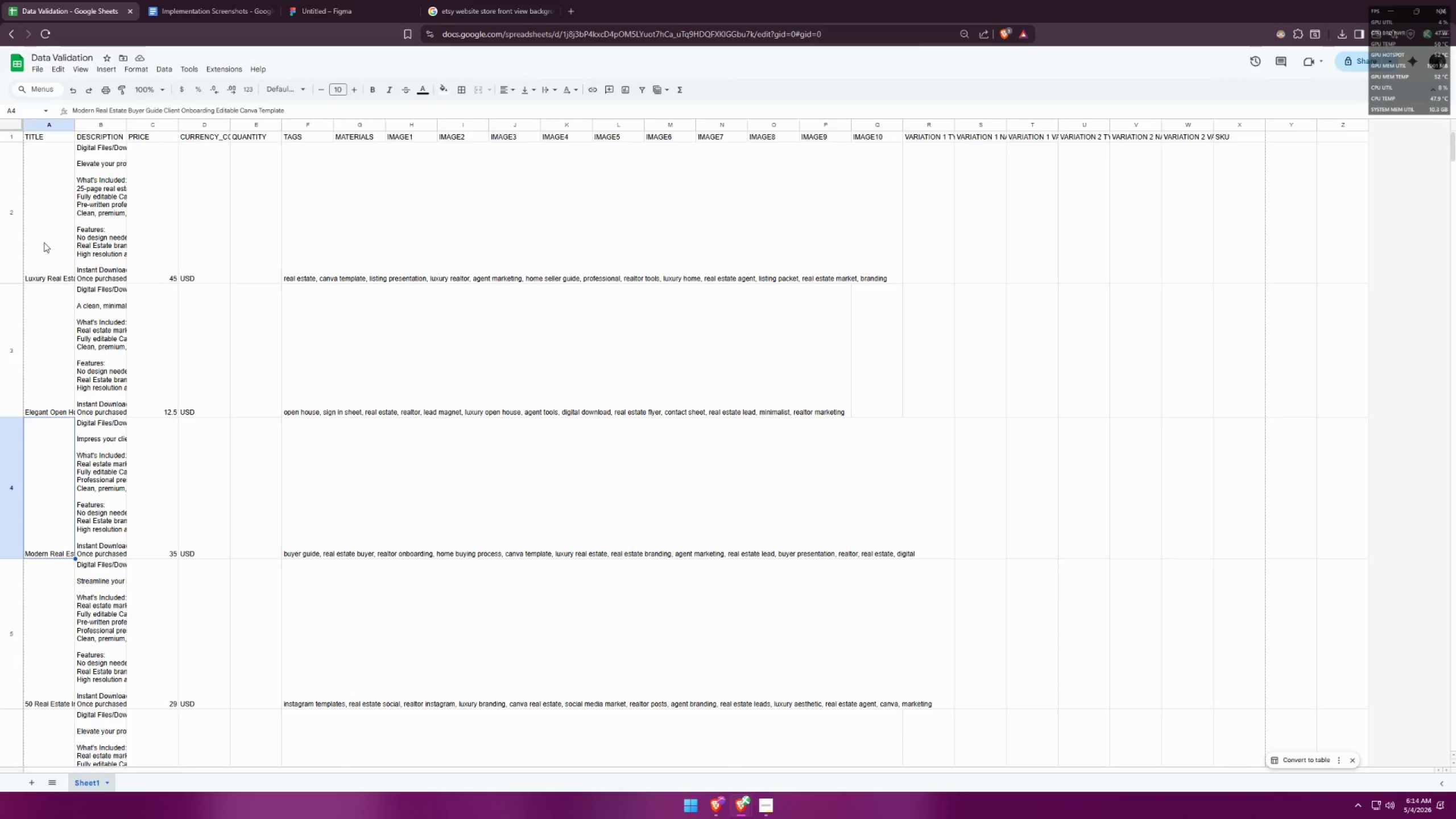 
key(ArrowDown)
 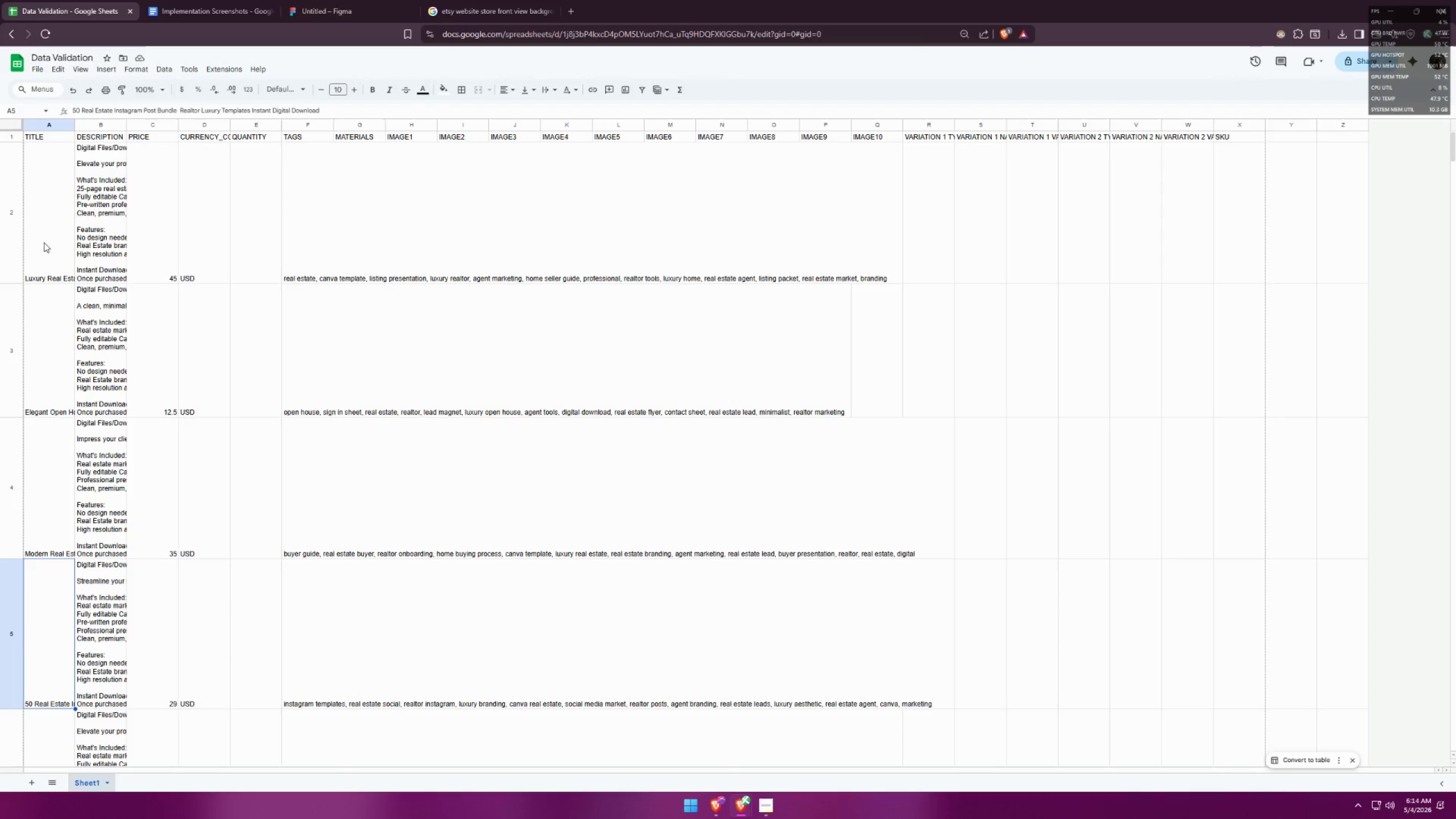 
key(ArrowDown)
 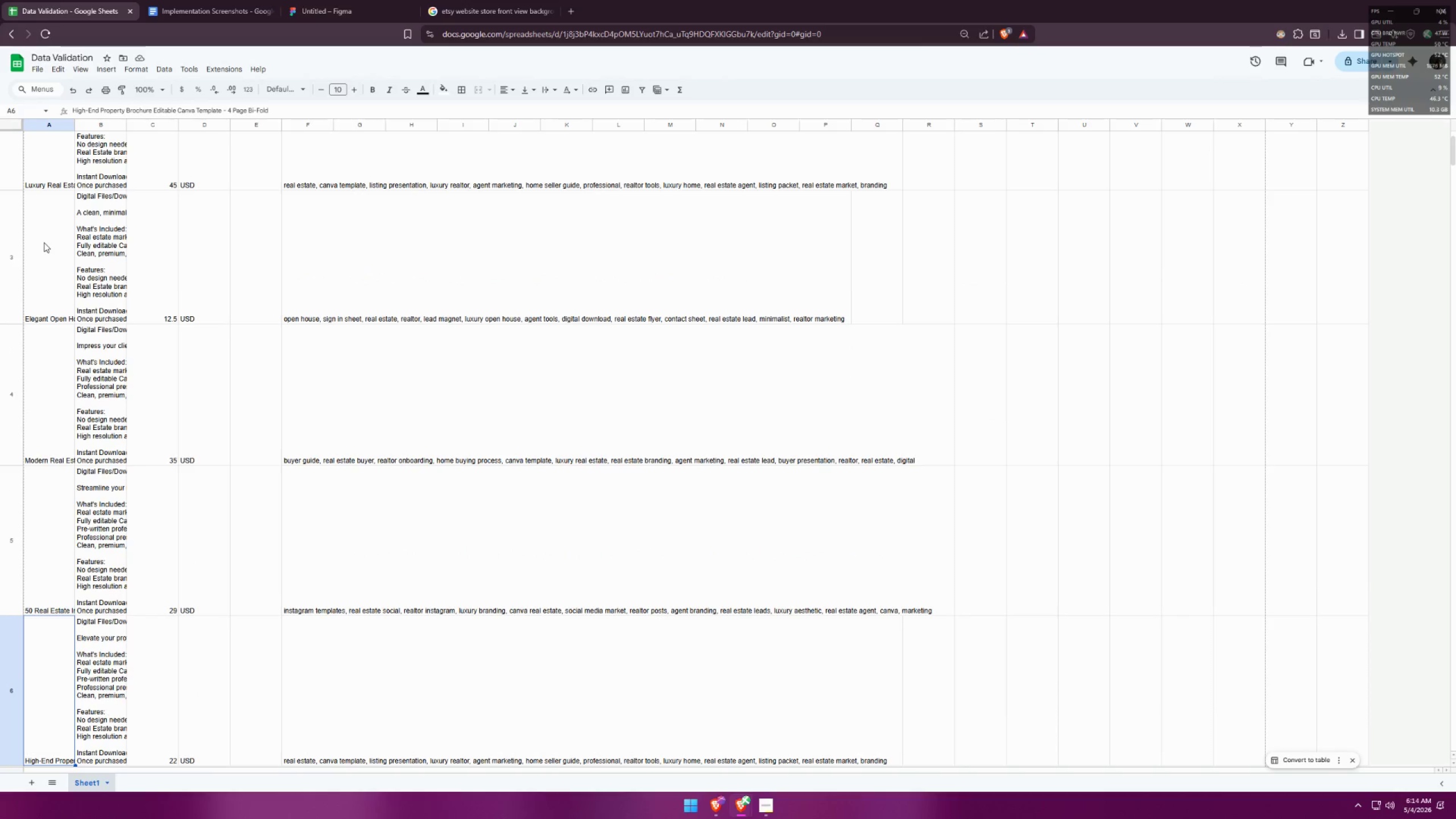 
key(ArrowDown)
 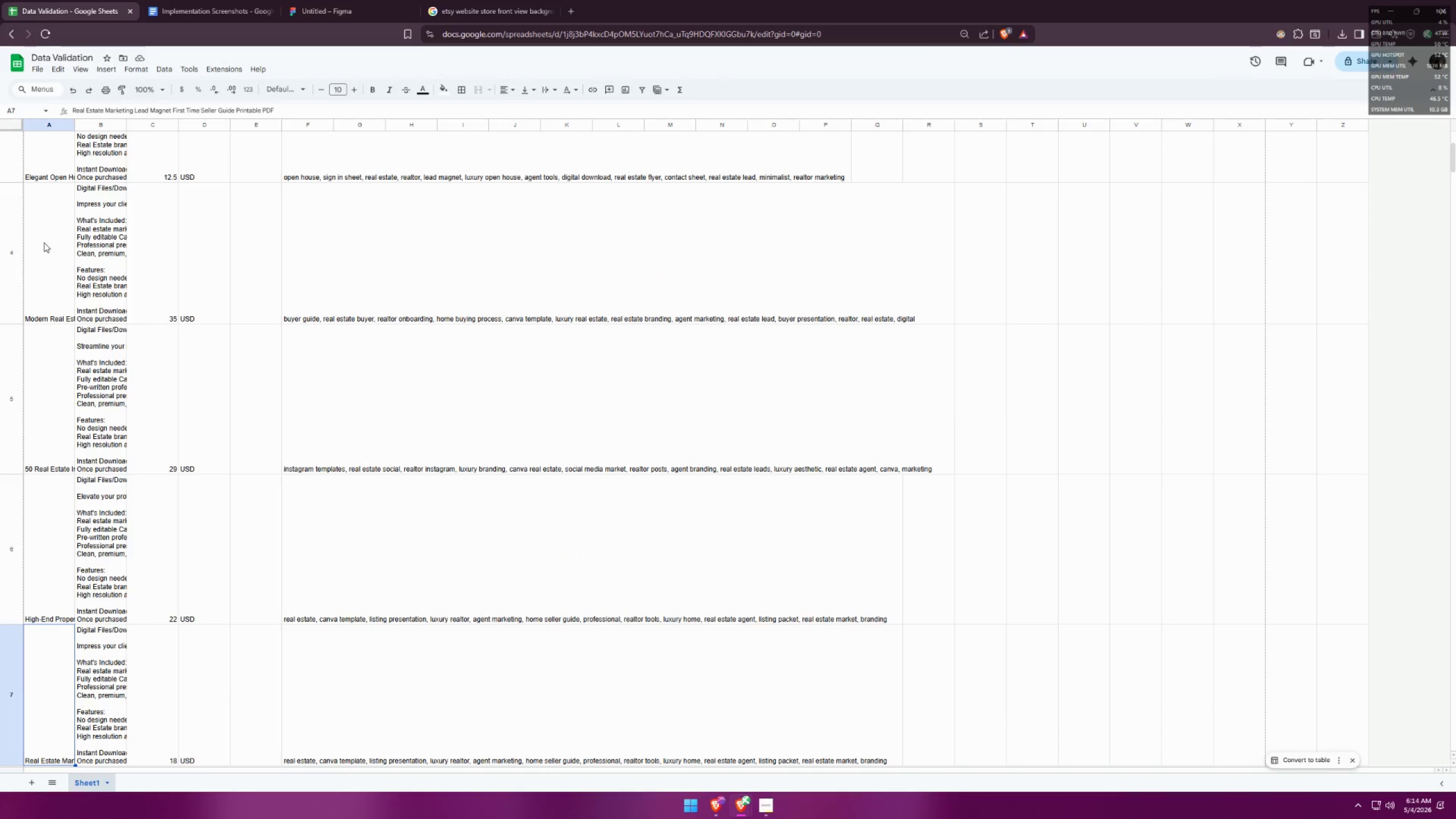 
key(ArrowDown)
 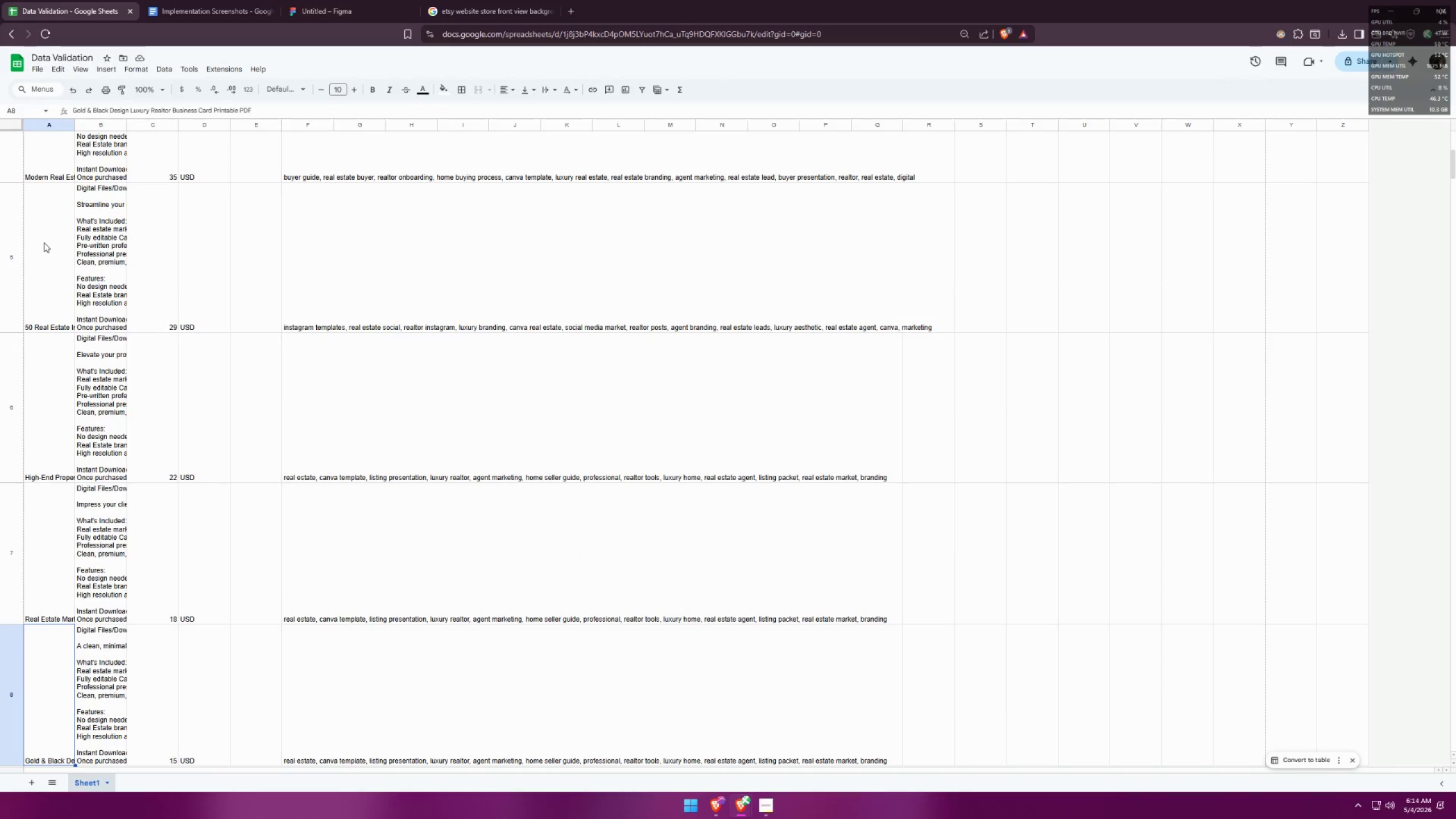 
key(ArrowDown)
 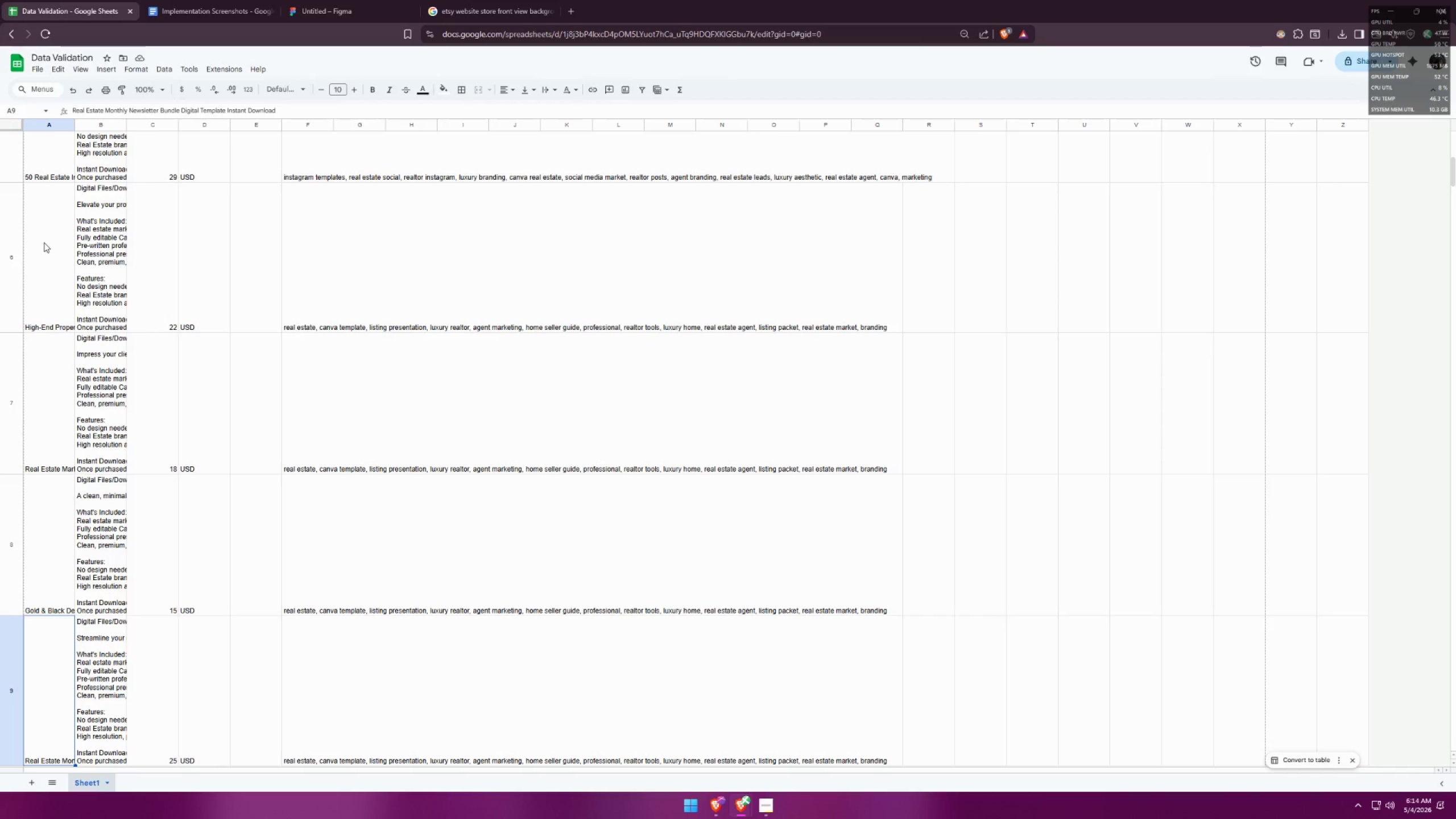 
key(ArrowDown)
 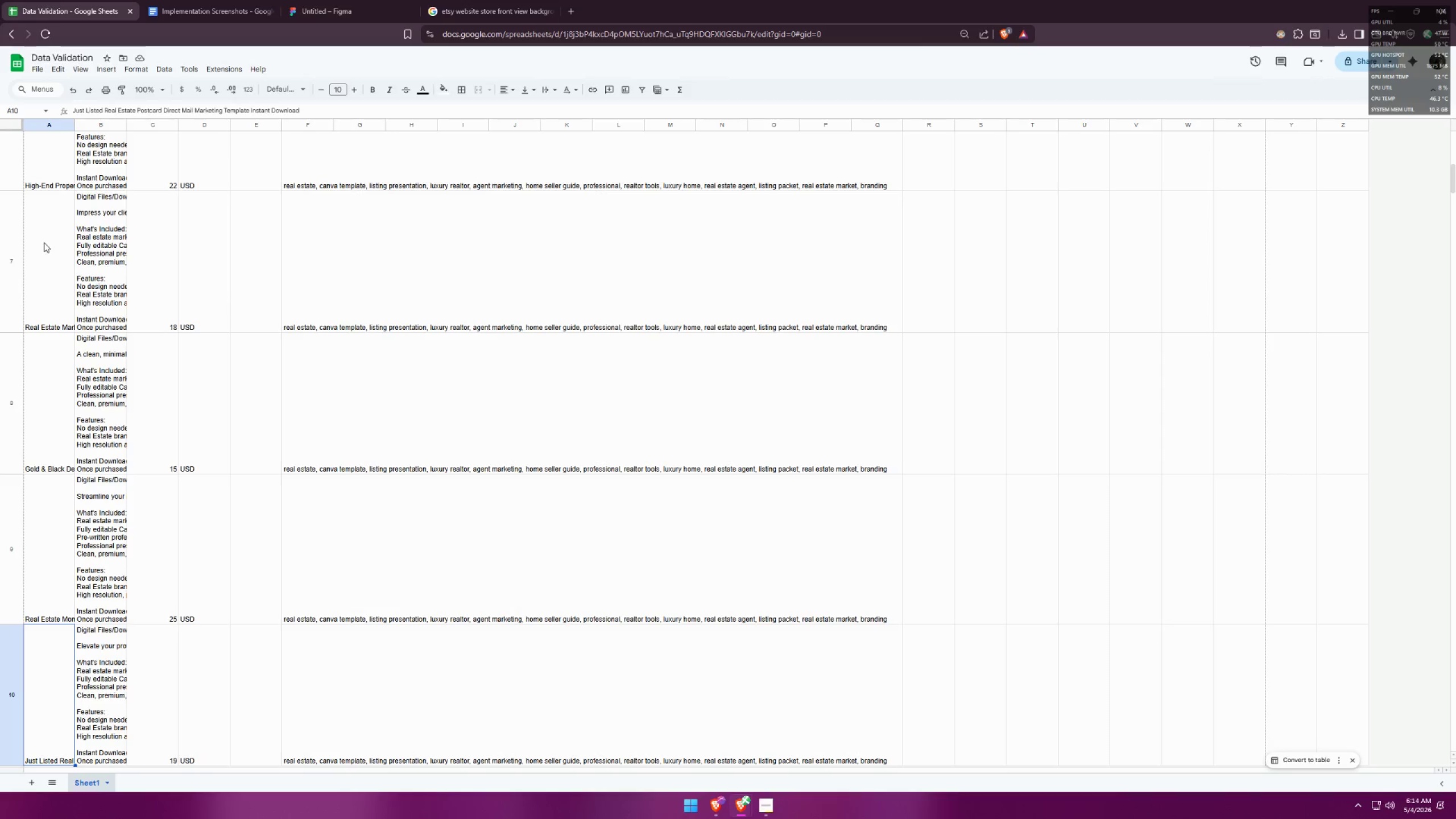 
key(ArrowUp)
 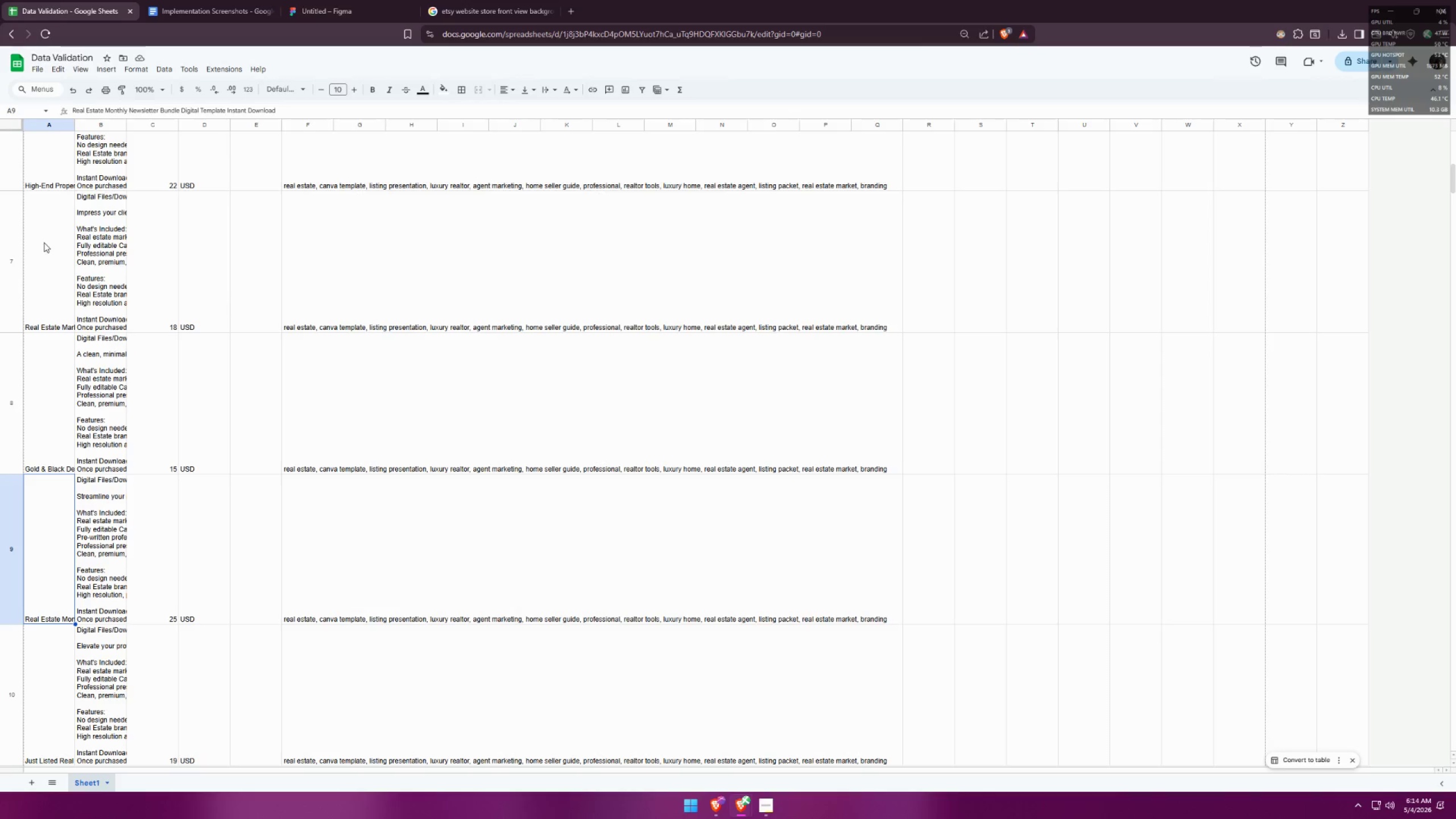 
key(ArrowDown)
 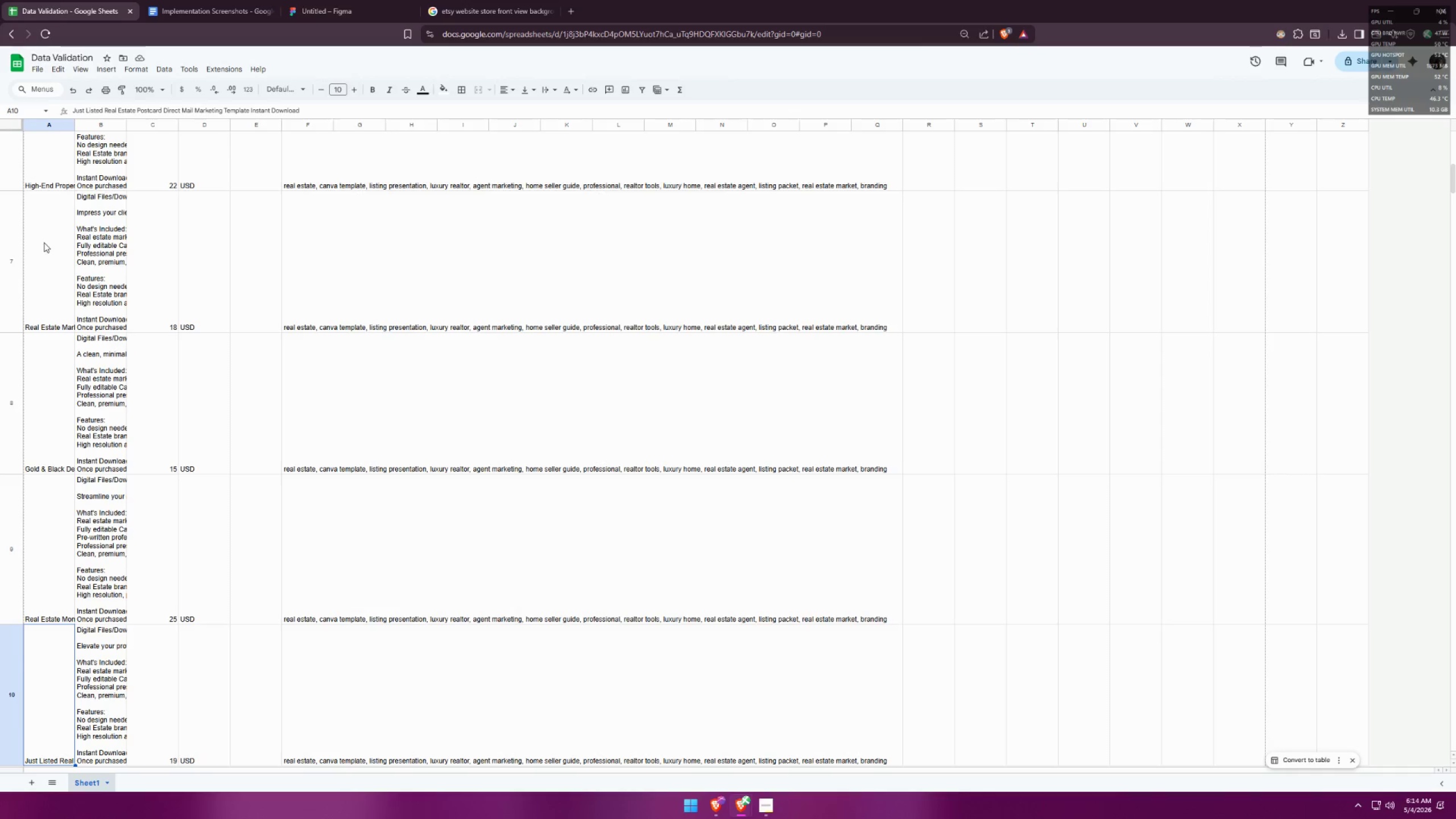 
key(ArrowDown)
 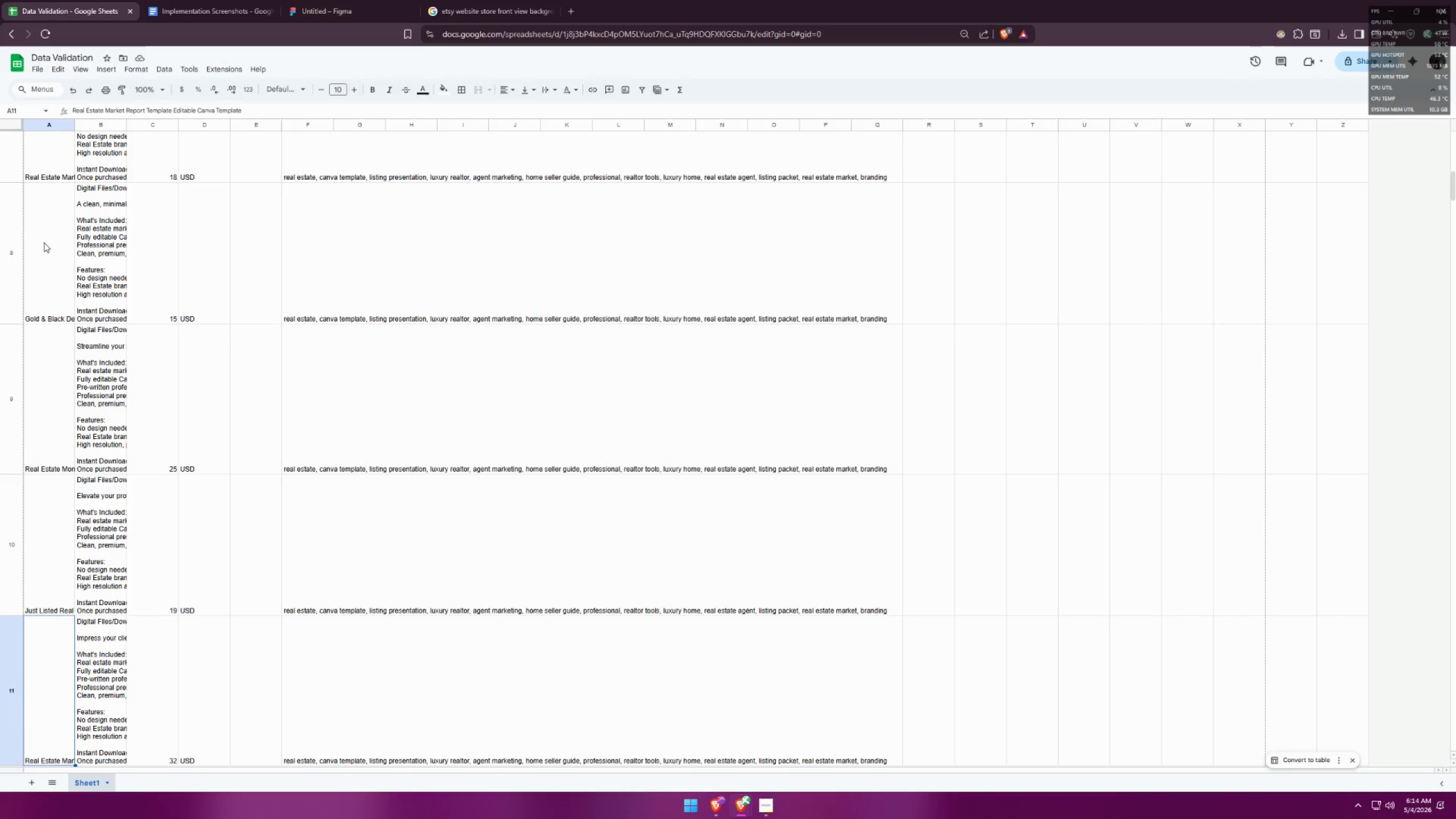 
key(ArrowDown)
 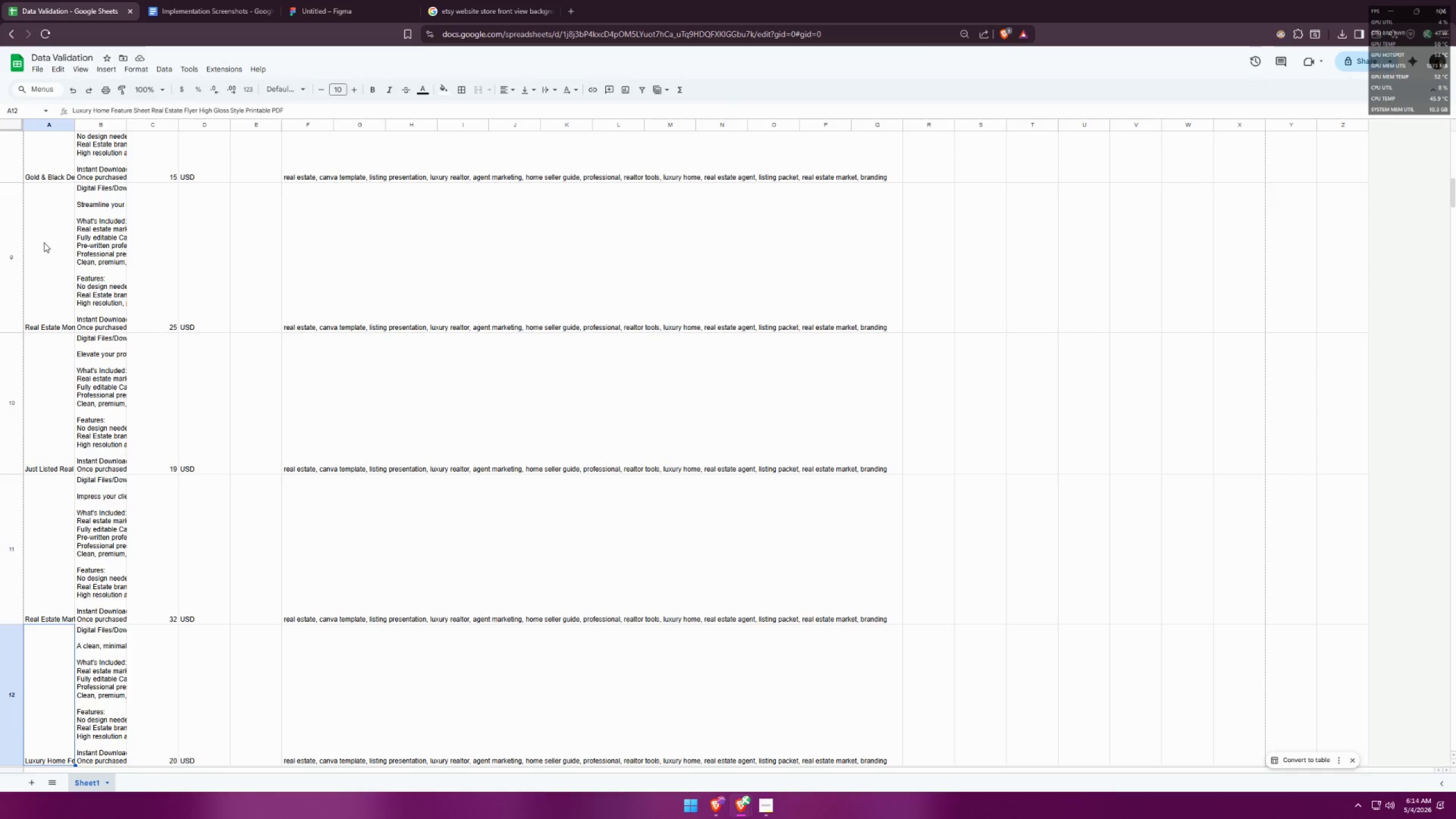 
key(ArrowDown)
 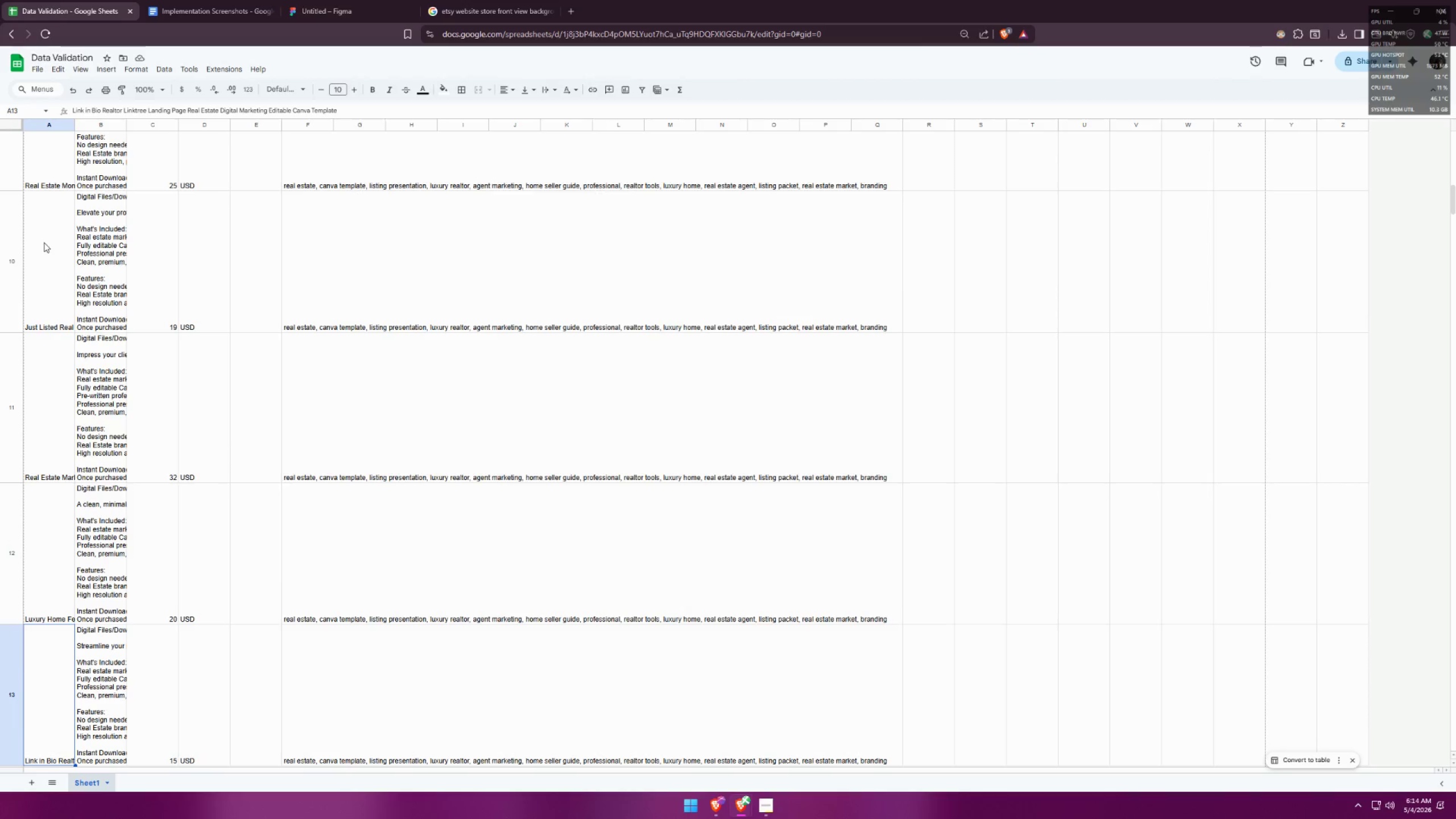 
key(ArrowDown)
 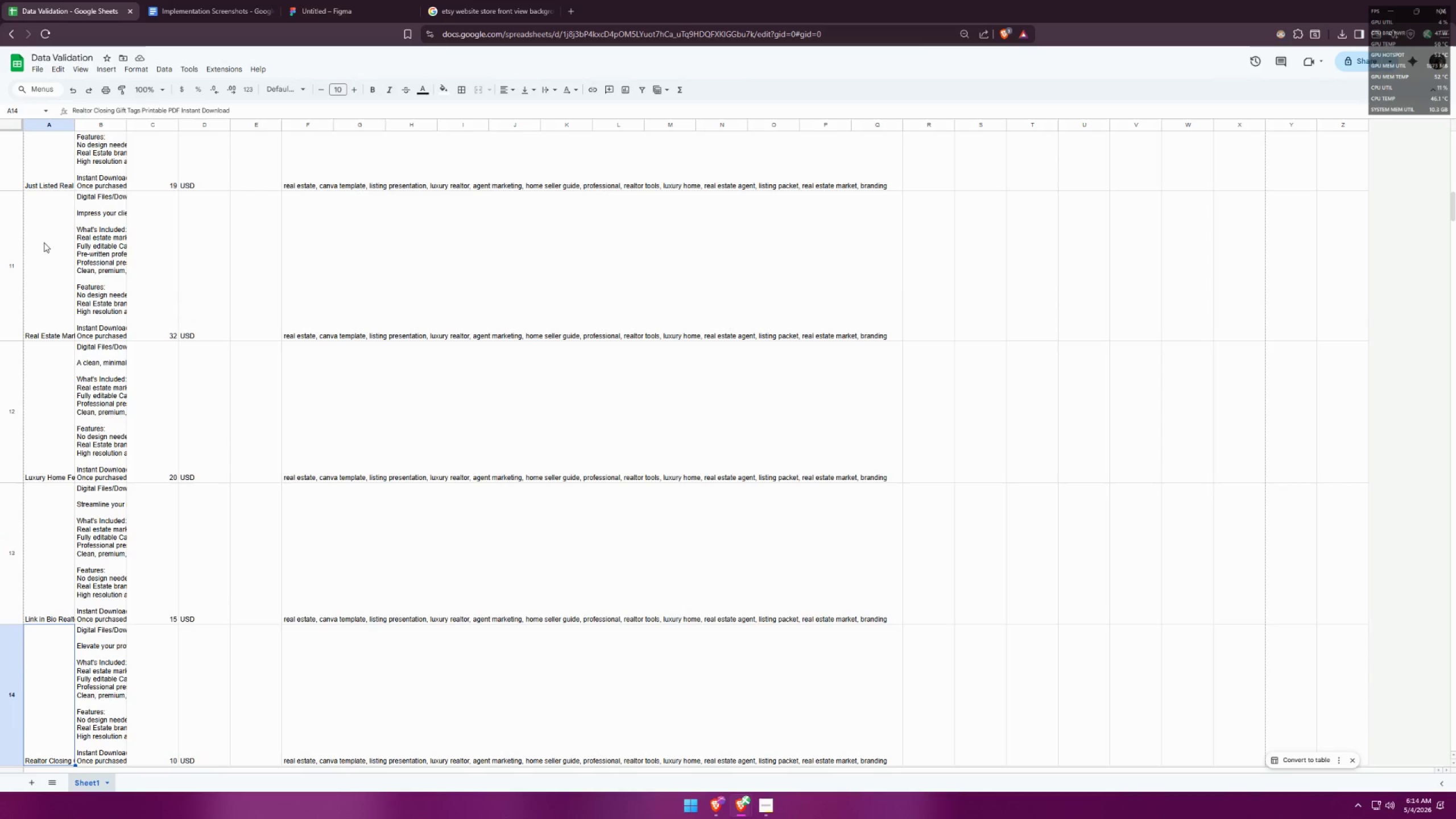 
key(ArrowDown)
 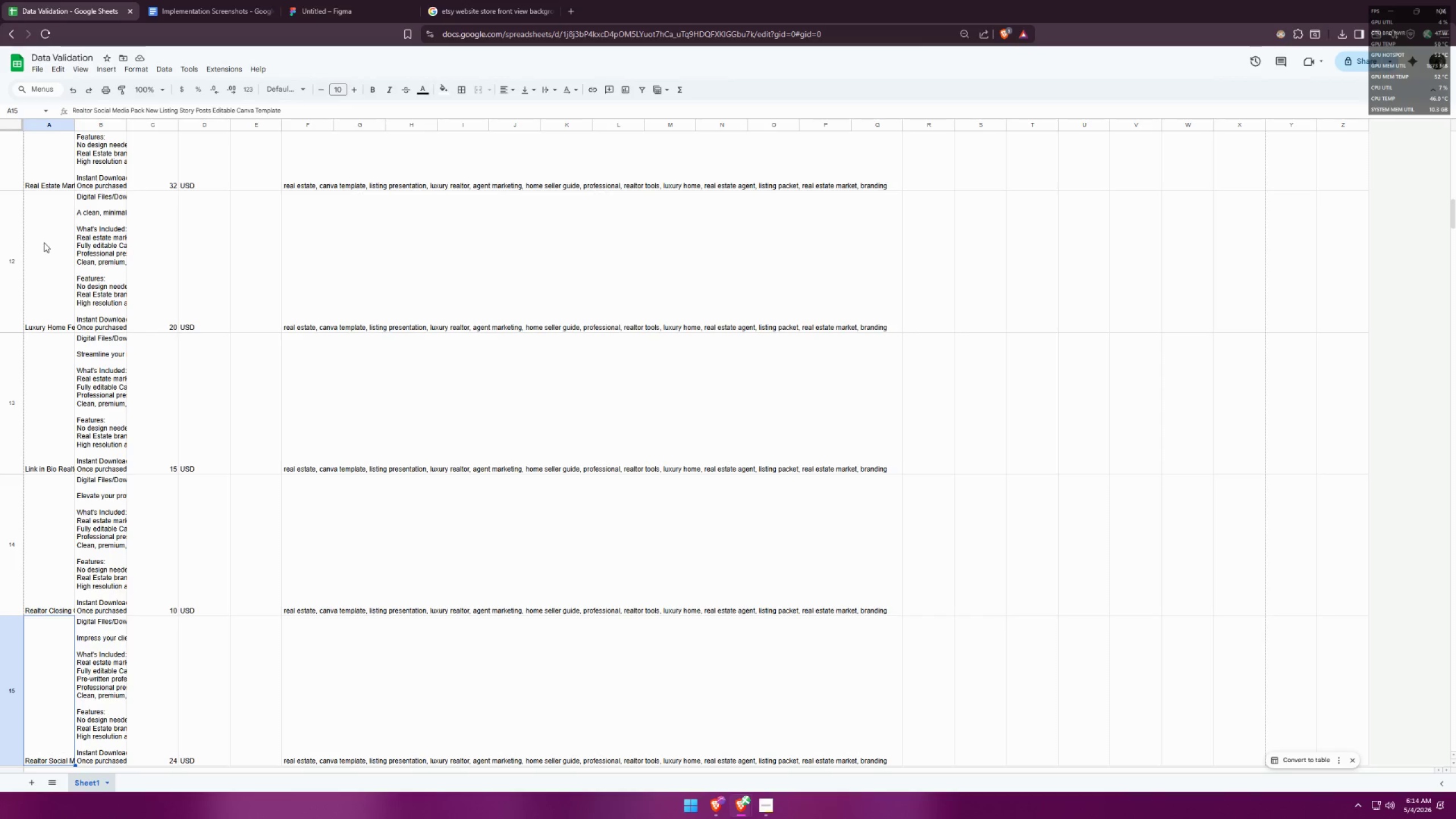 
wait(7.42)
 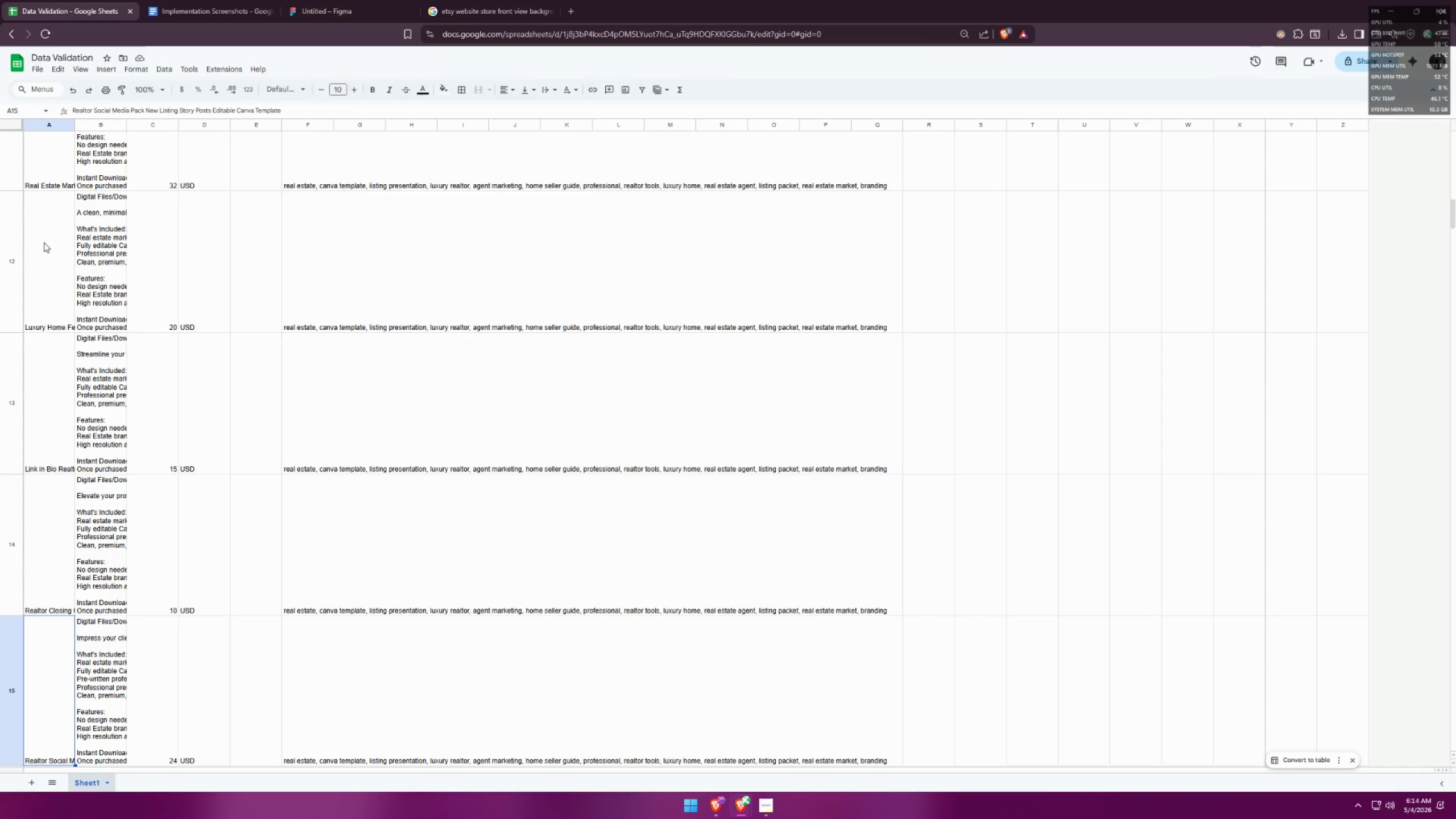 
key(ArrowDown)
 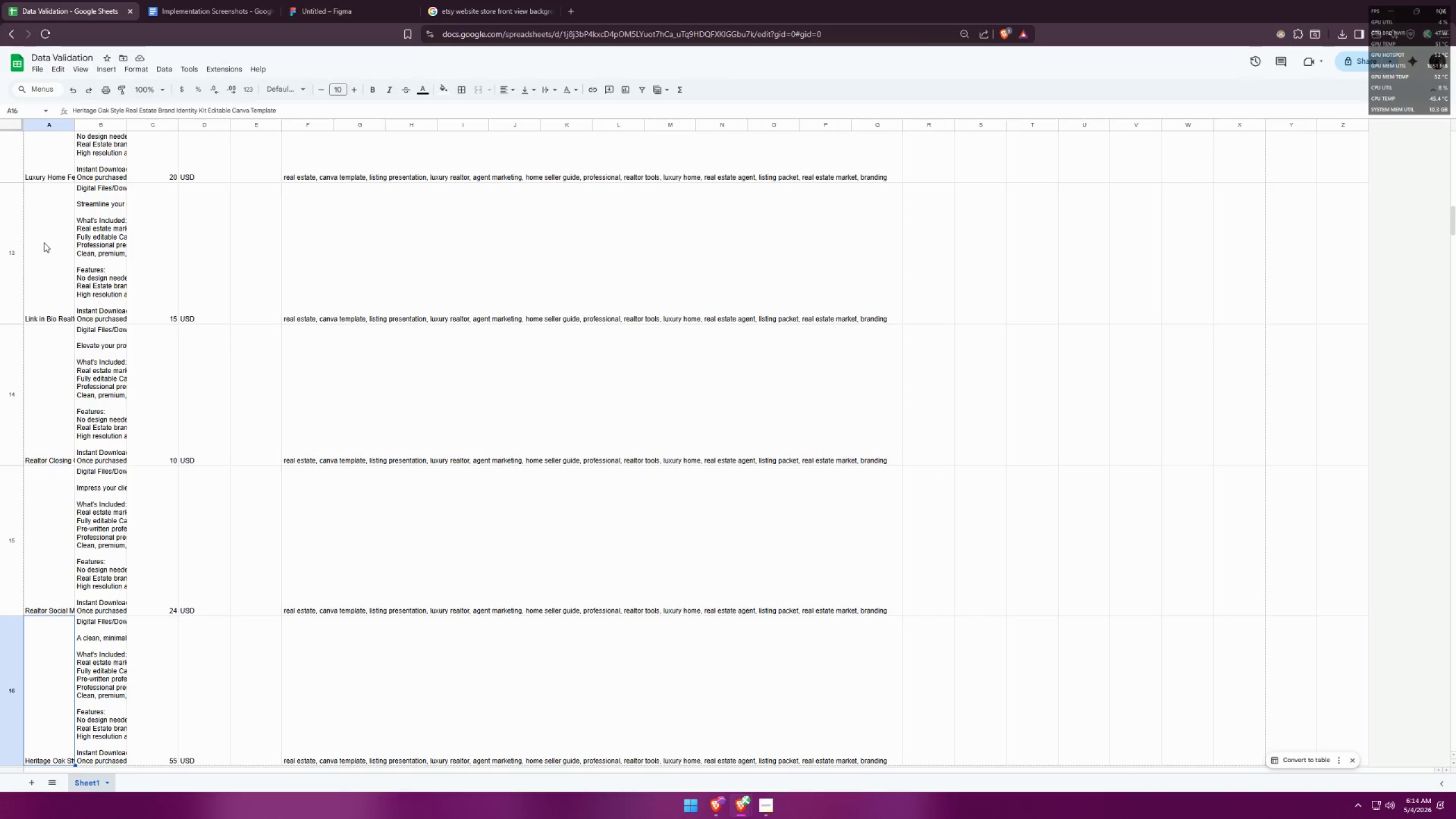 
key(ArrowDown)
 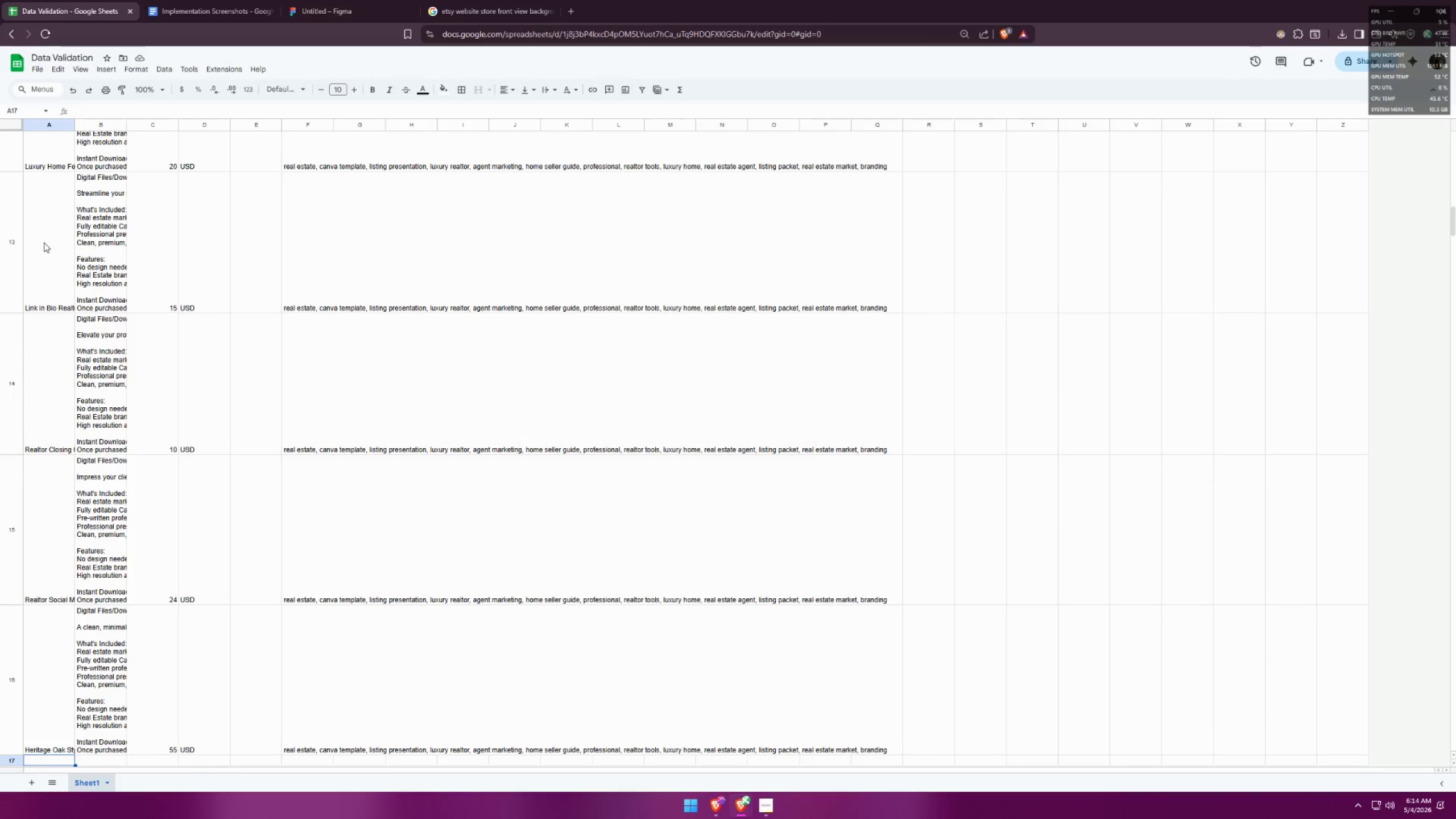 
key(ArrowUp)
 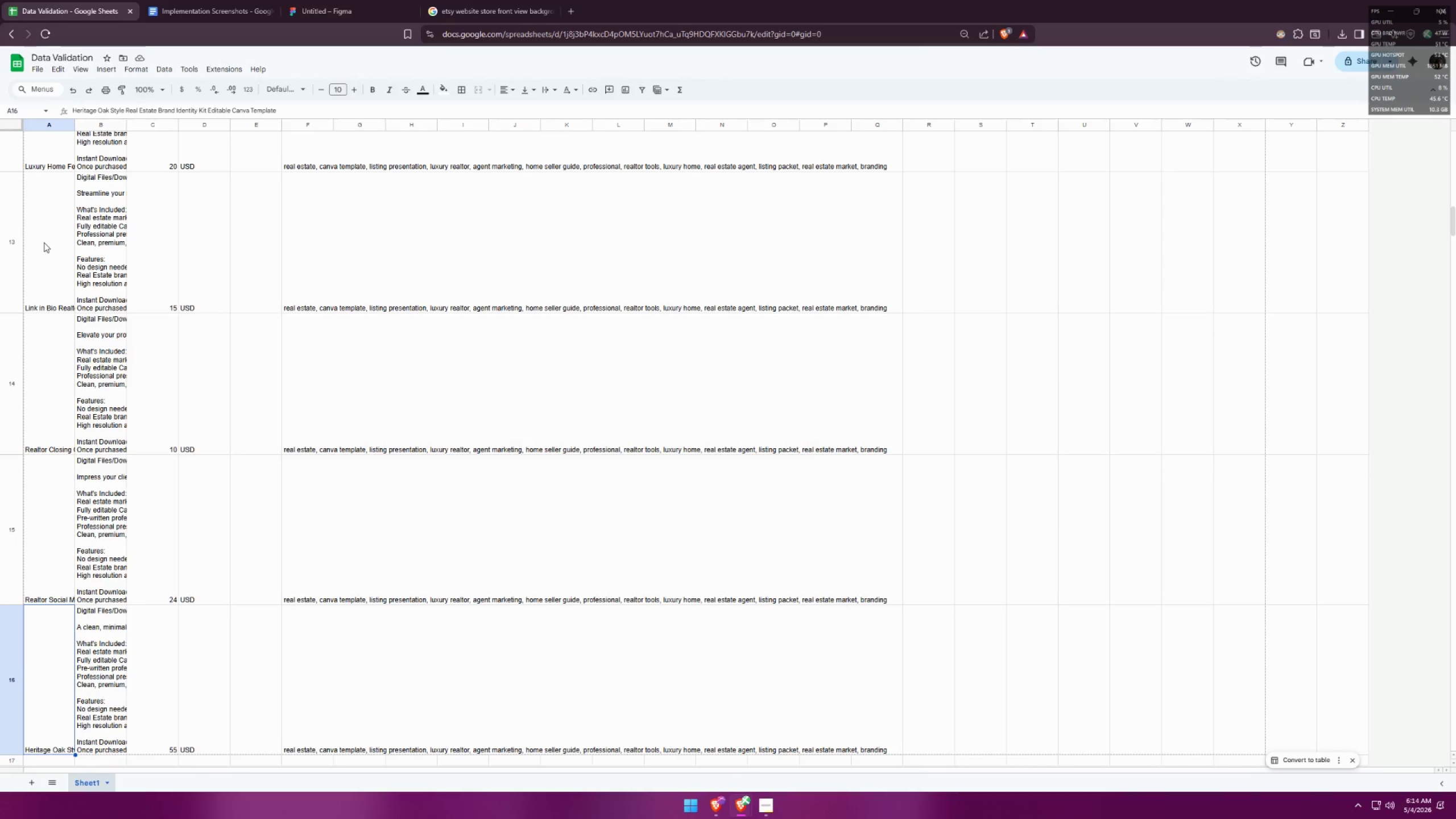 
key(ArrowUp)
 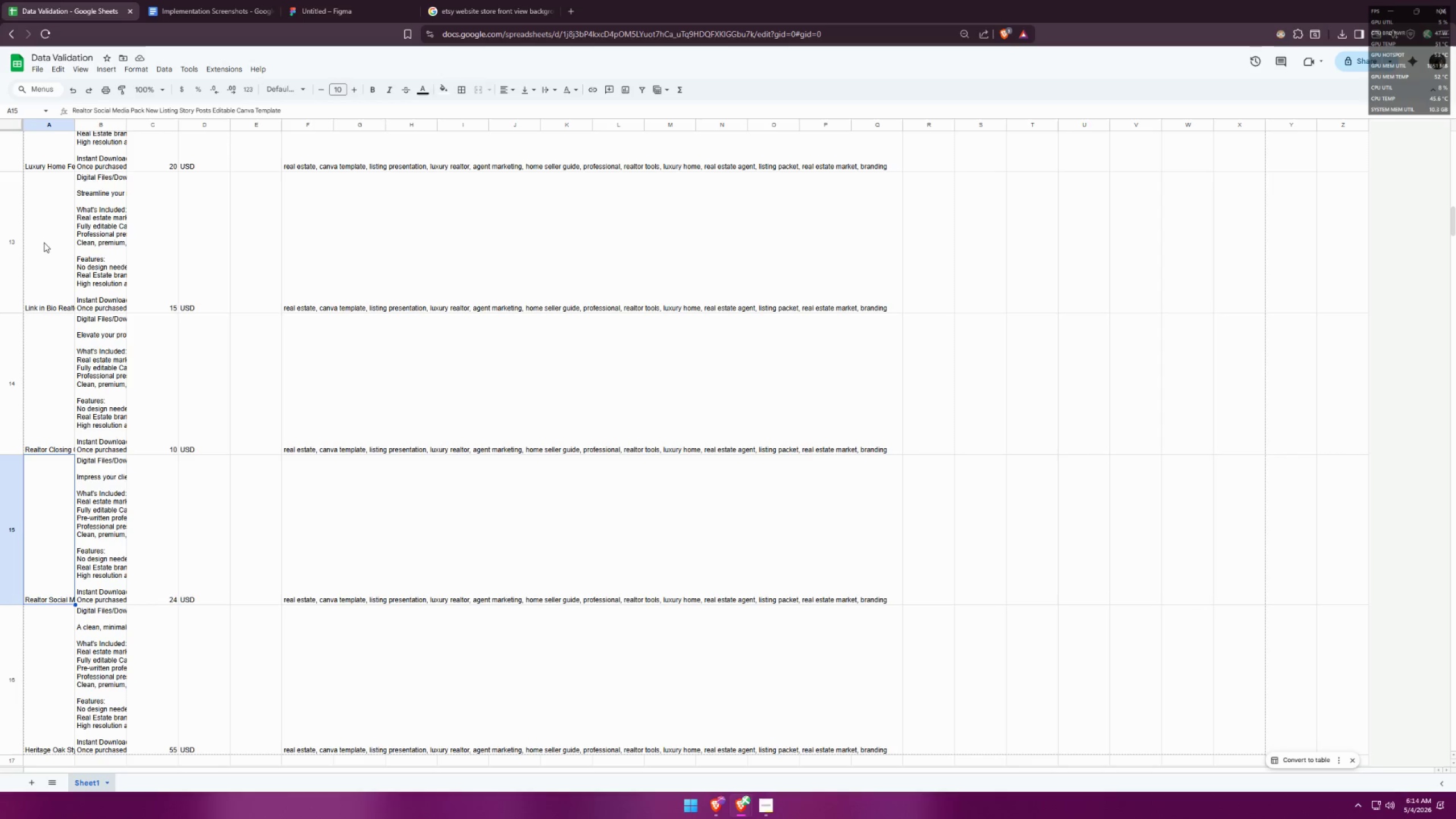 
key(Alt+AltLeft)
 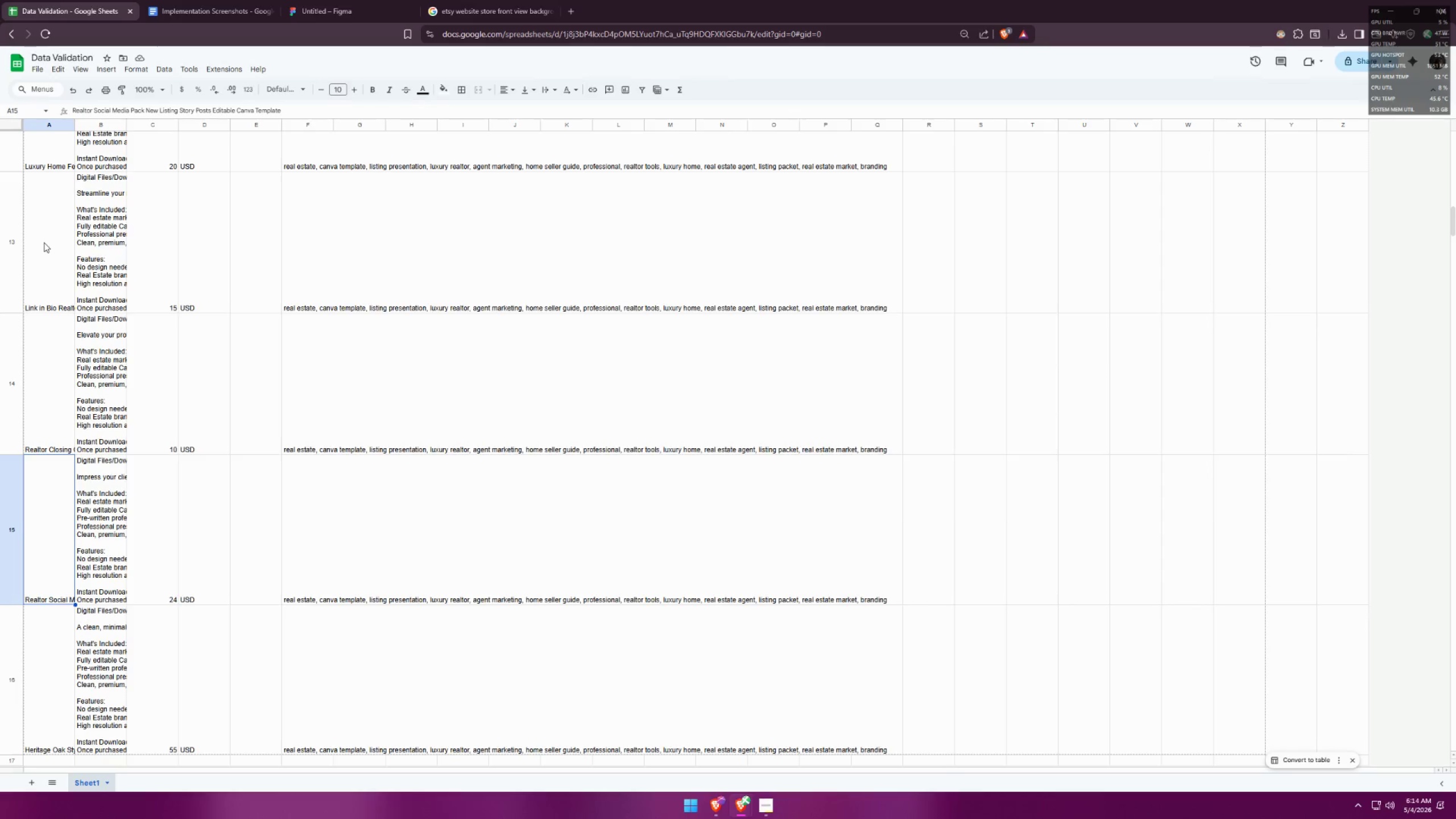 
key(Alt+Tab)
 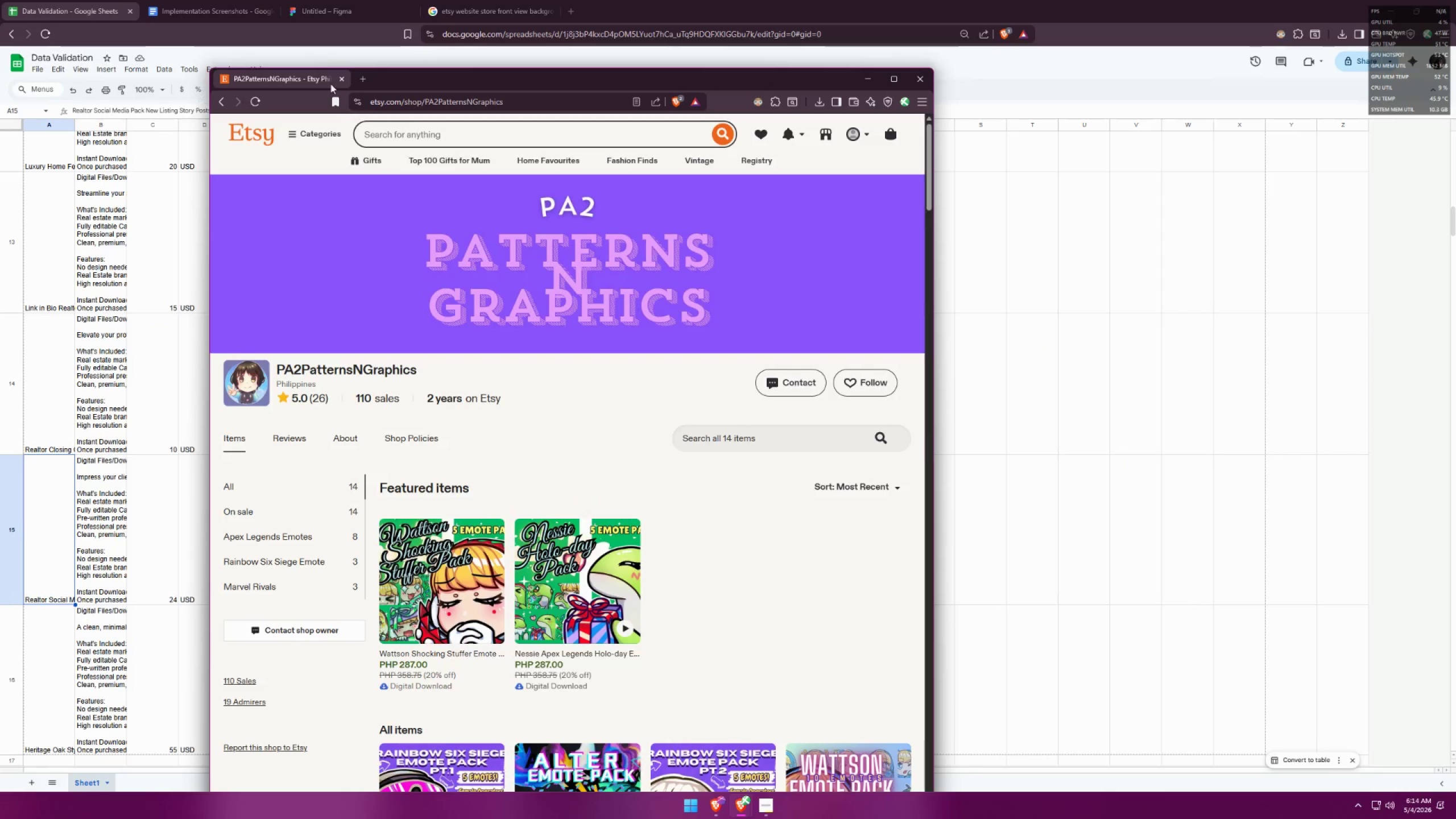 
left_click([334, 0])
 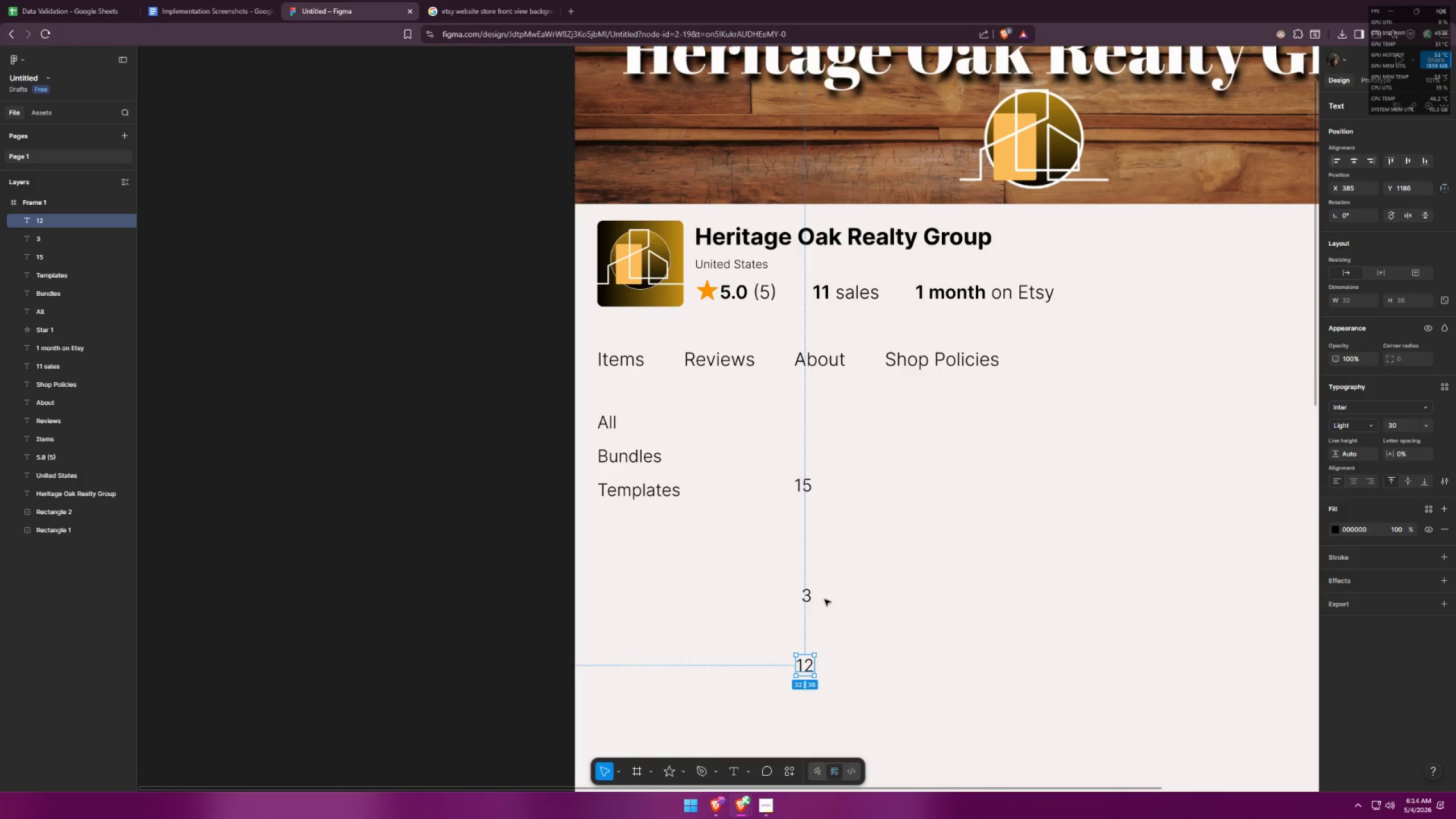 
double_click([804, 598])
 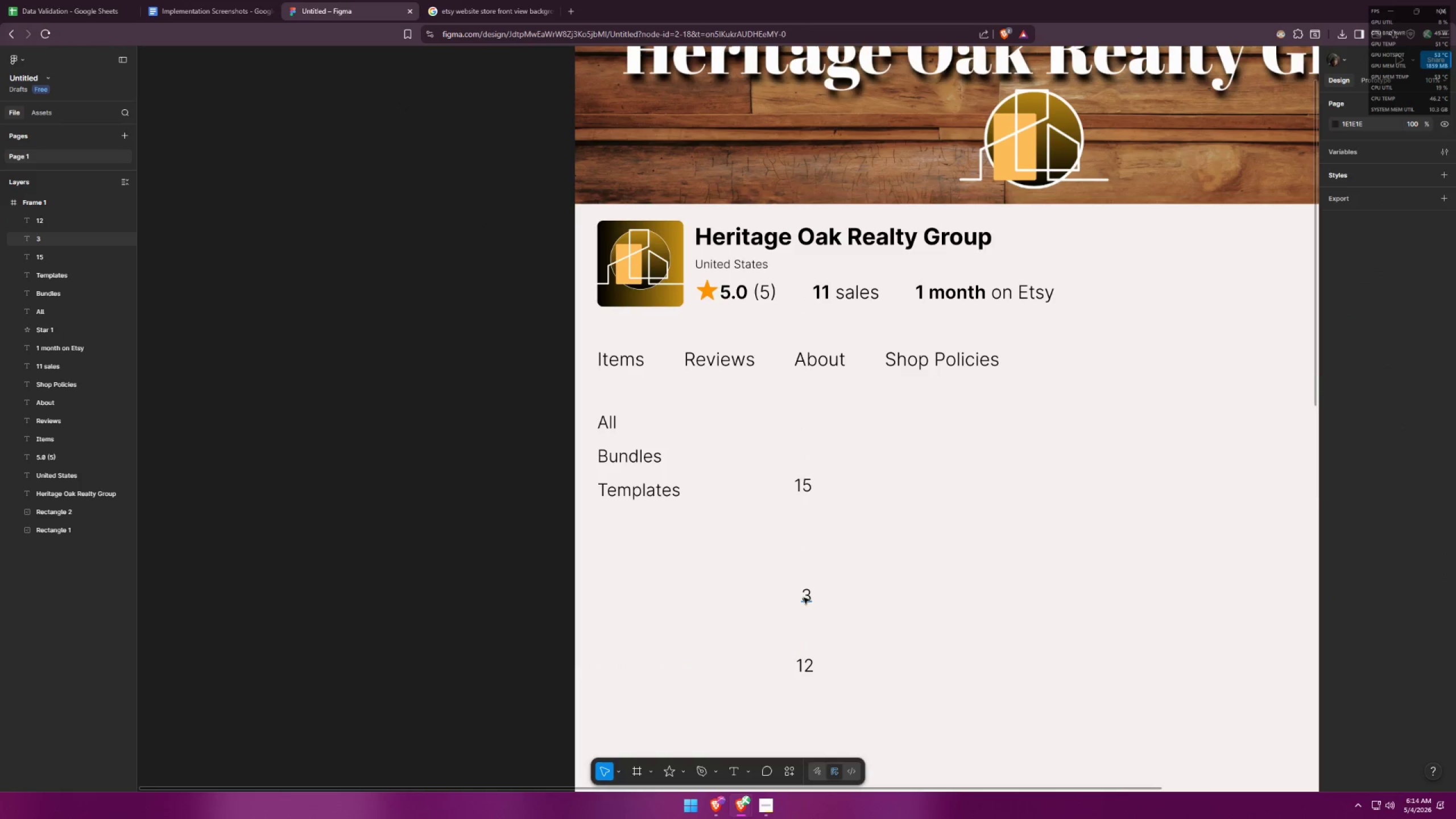 
triple_click([804, 598])
 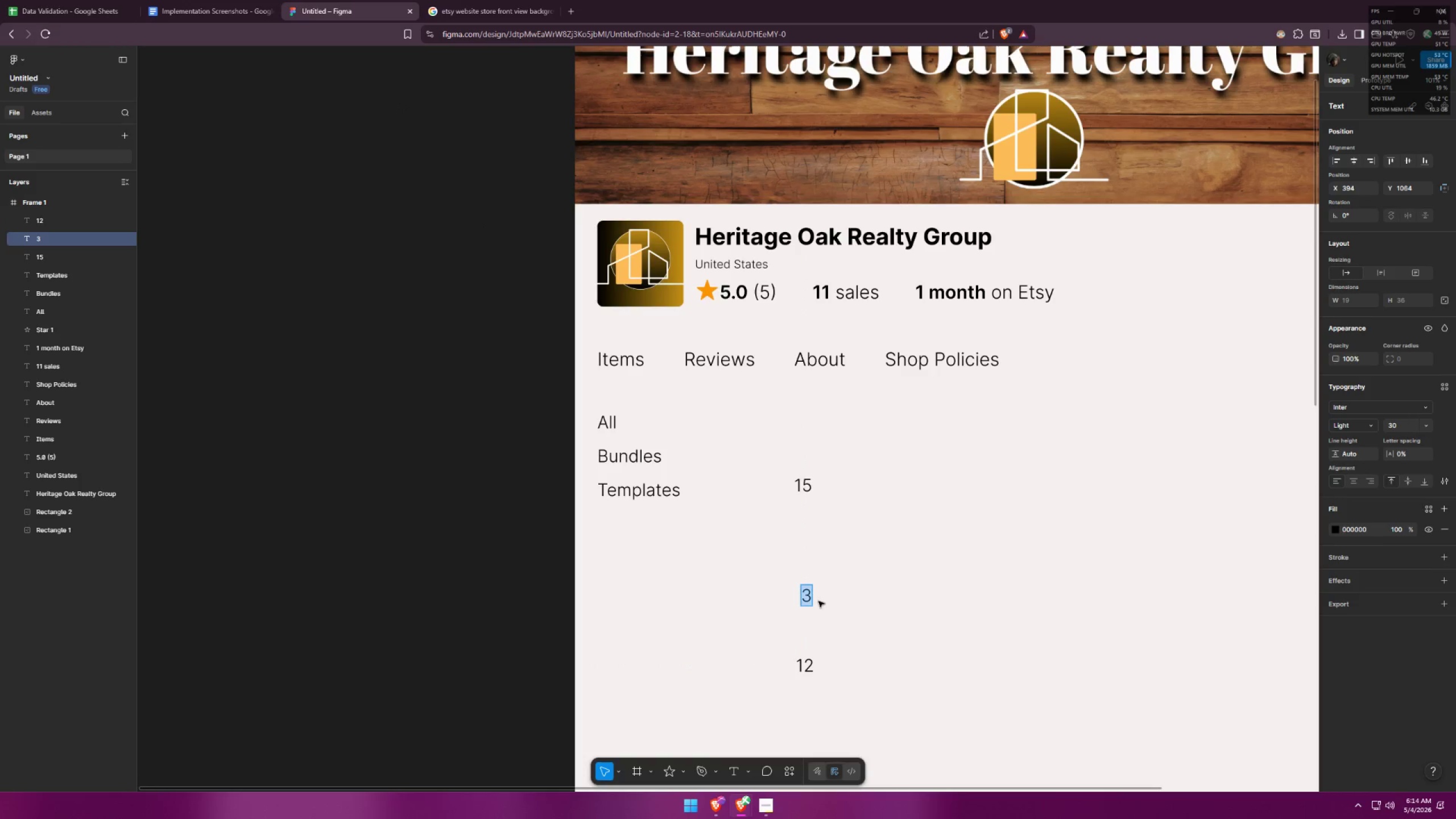 
key(4)
 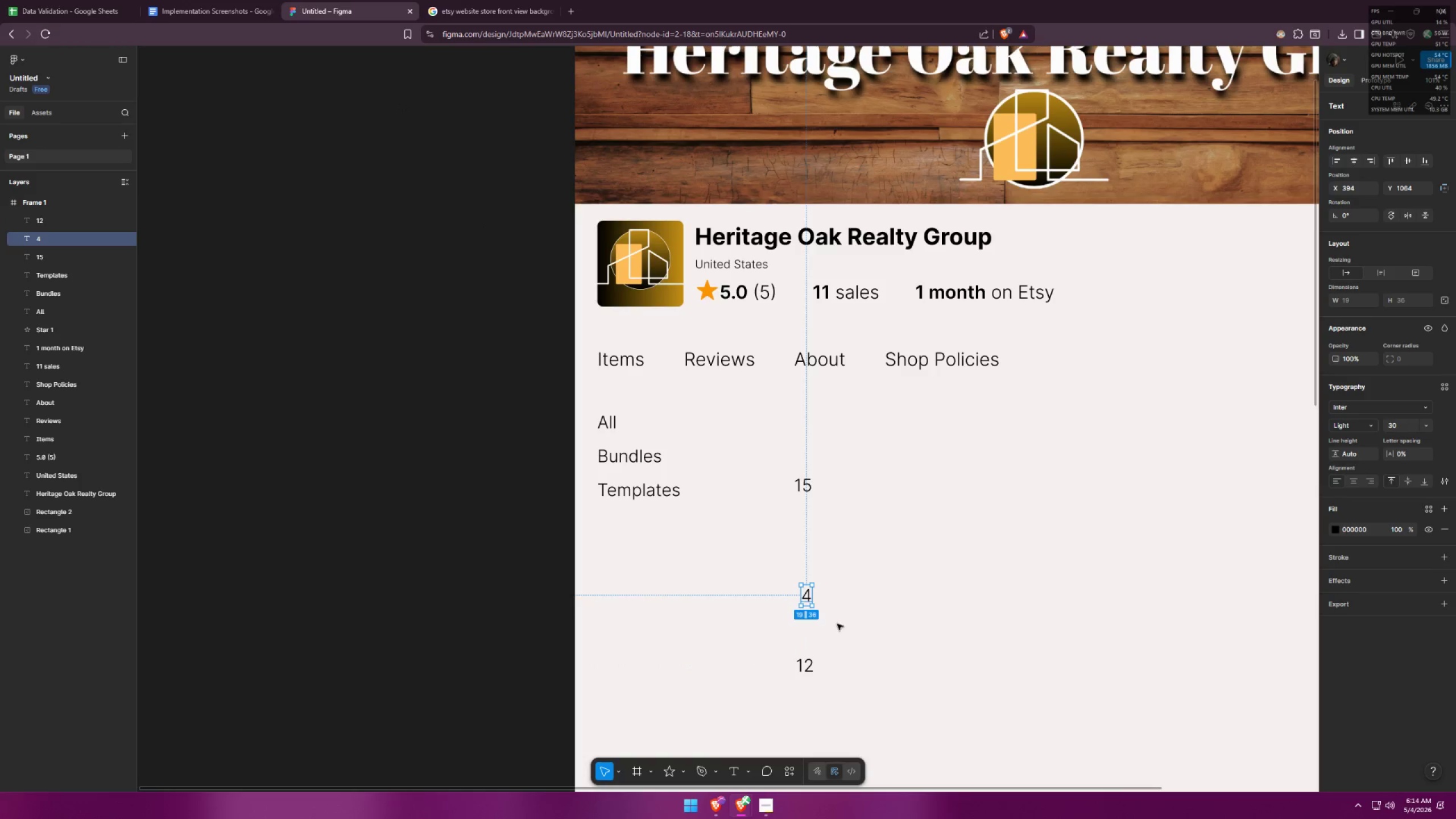 
double_click([808, 669])
 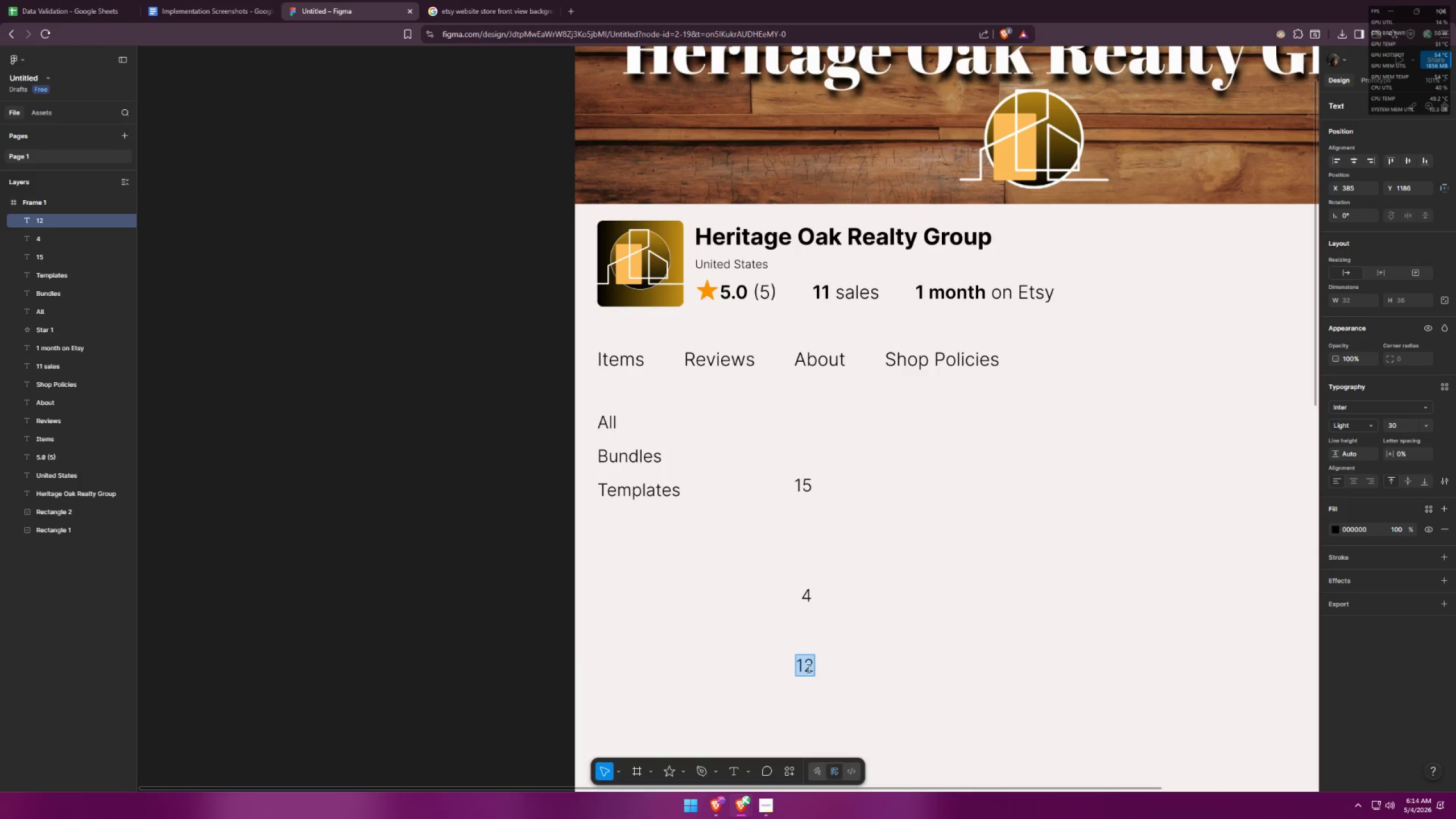 
type(11)
 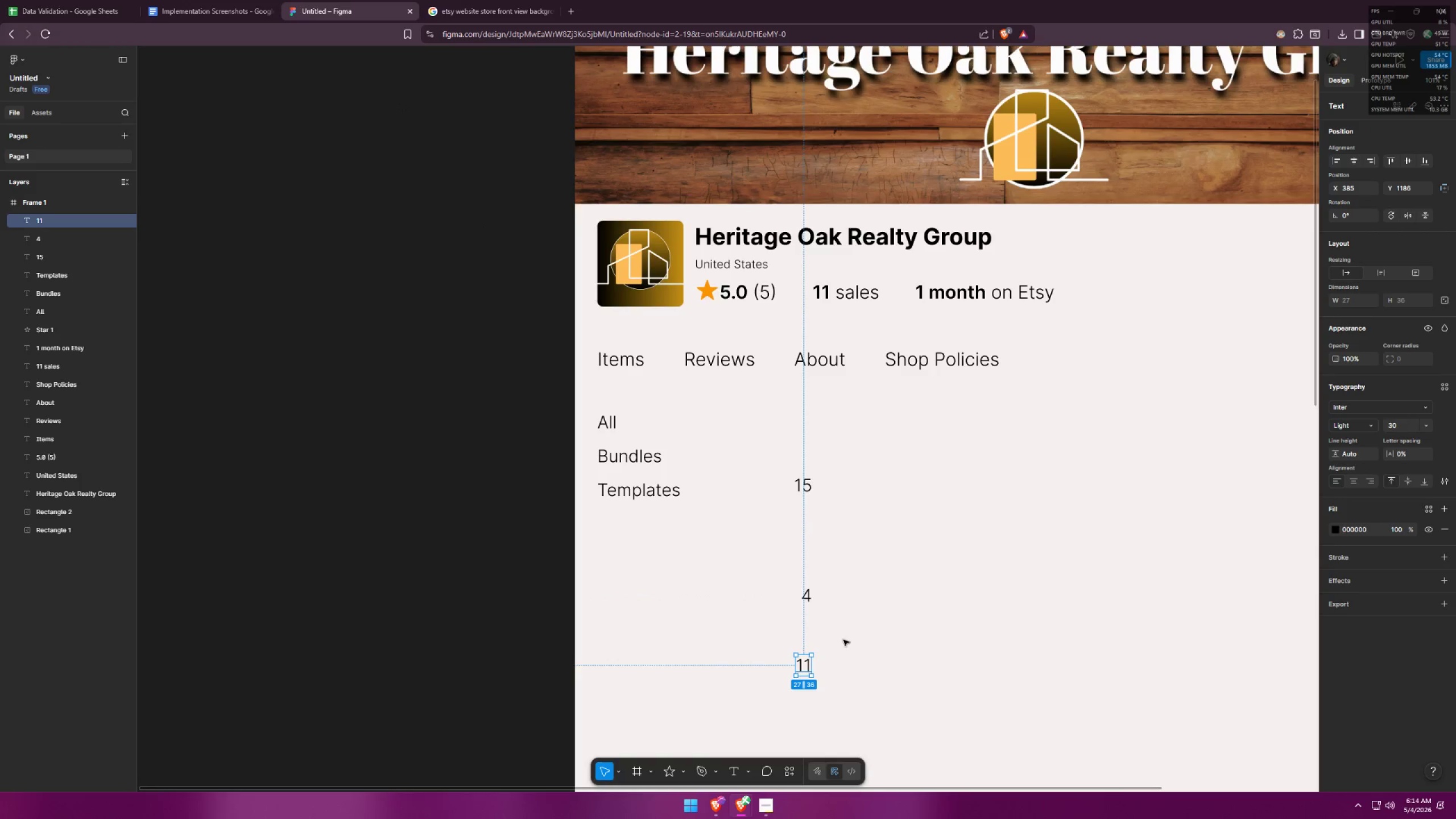 
double_click([863, 614])
 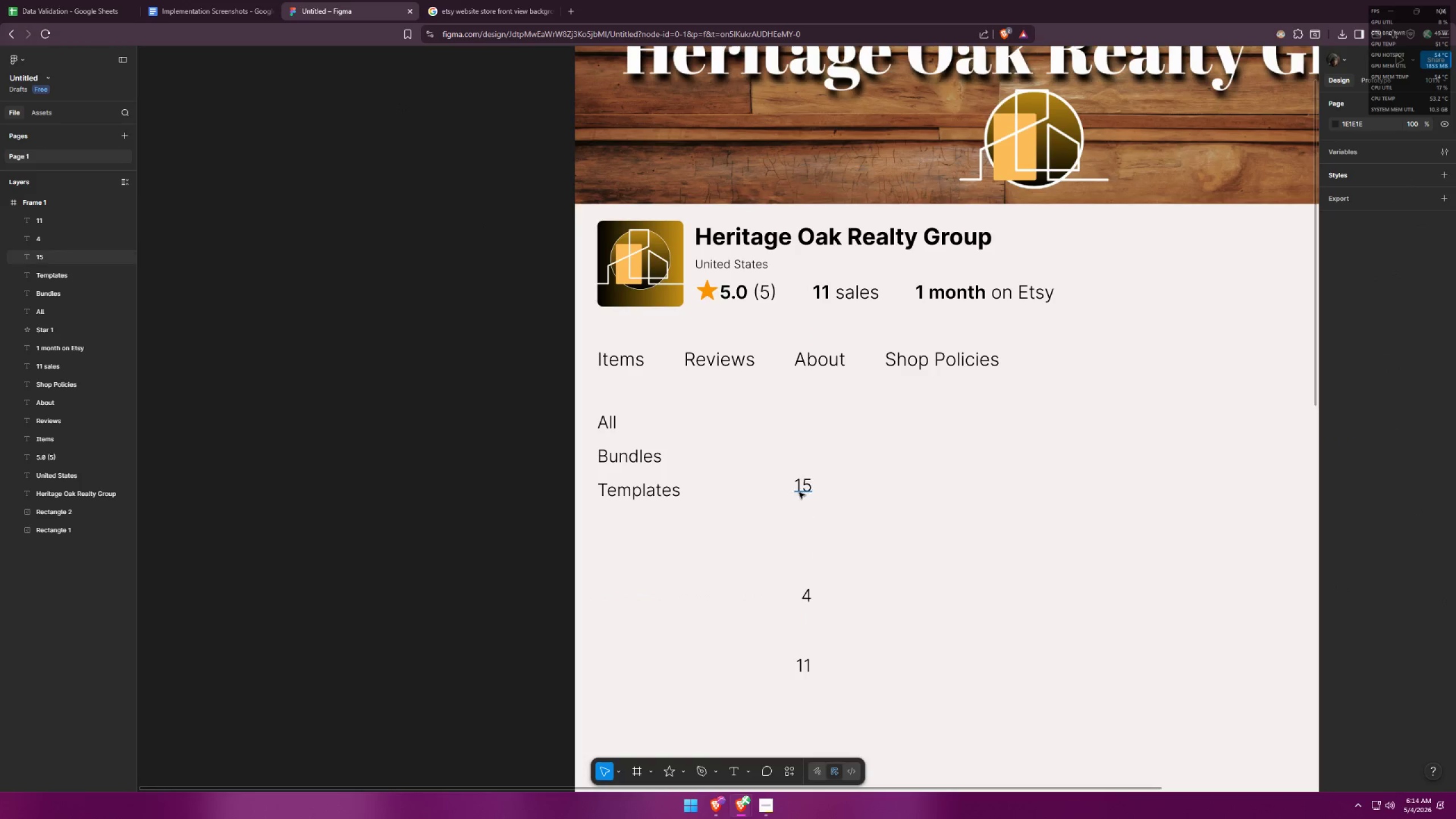 
left_click_drag(start_coordinate=[804, 486], to_coordinate=[818, 424])
 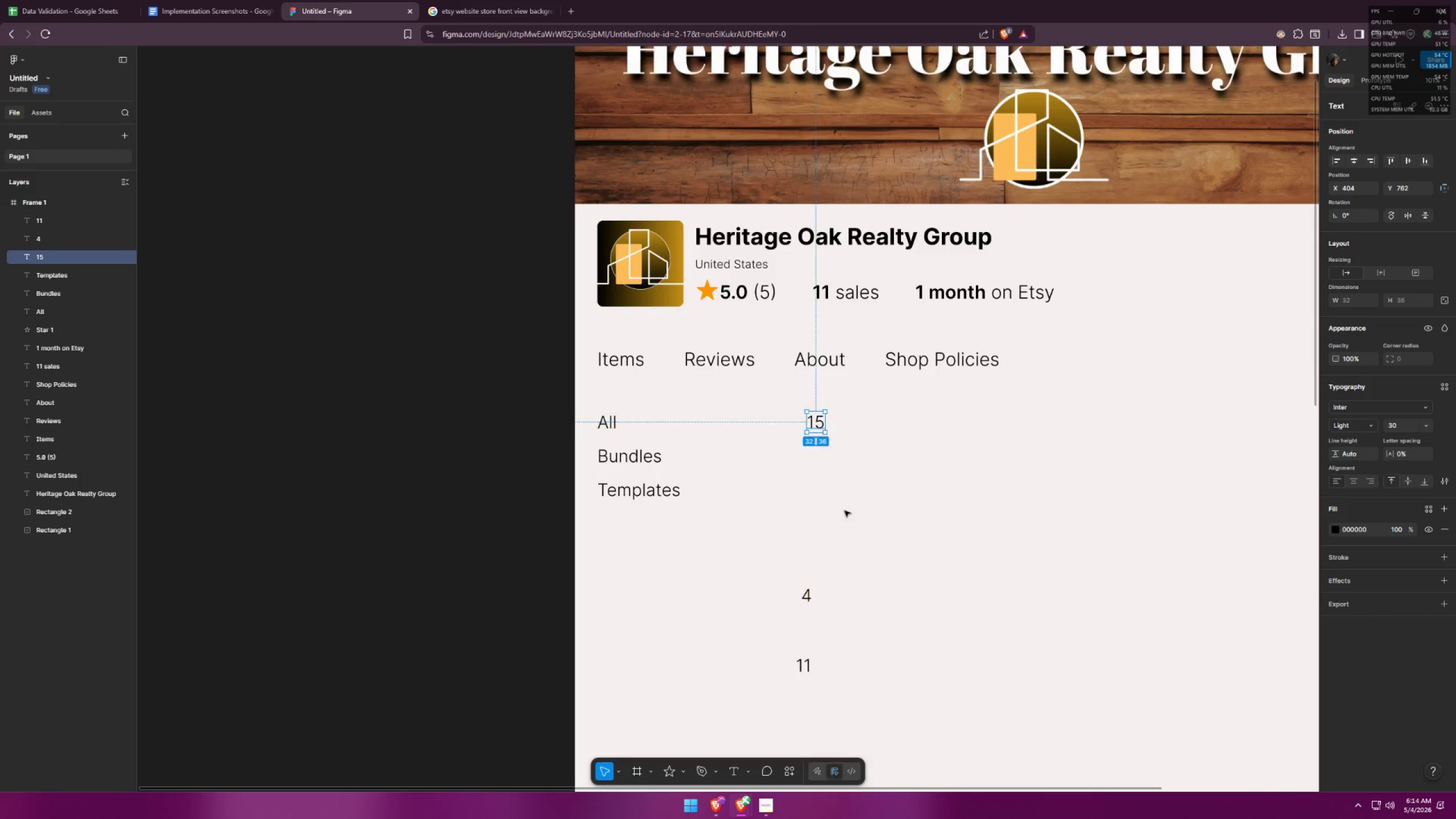 
left_click([853, 527])
 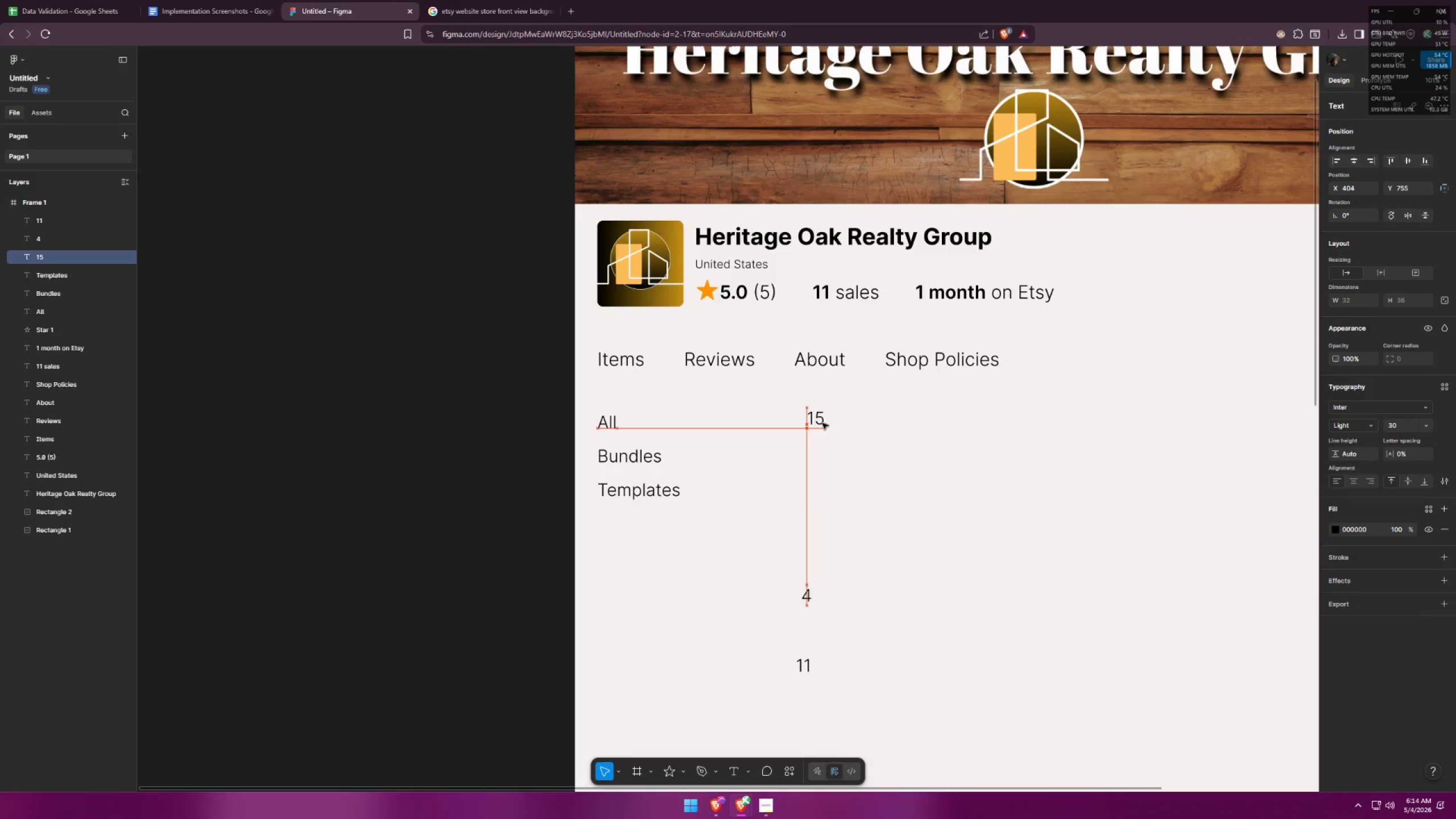 
left_click([857, 527])
 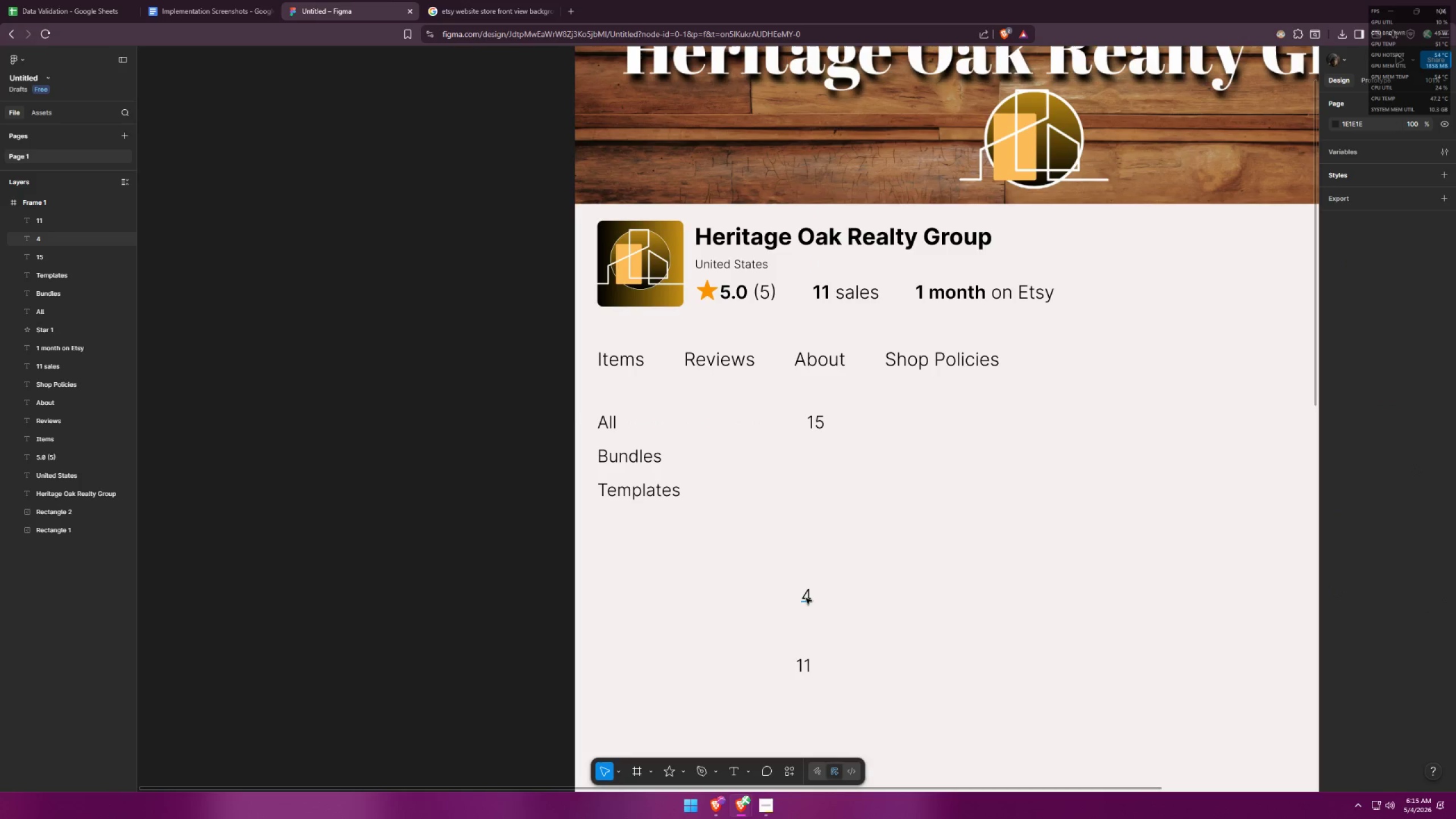 
left_click_drag(start_coordinate=[806, 598], to_coordinate=[815, 458])
 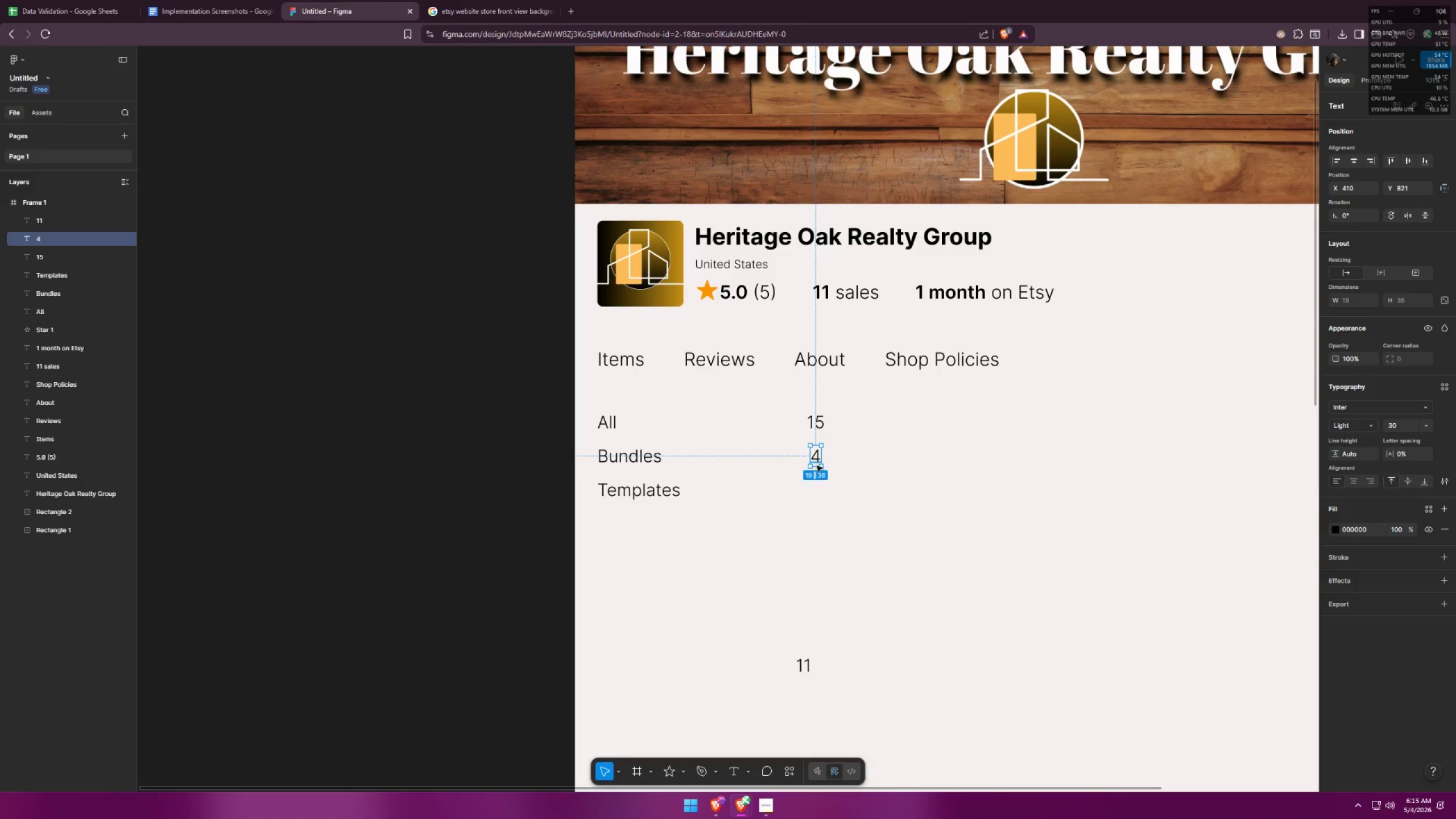 
left_click([843, 547])
 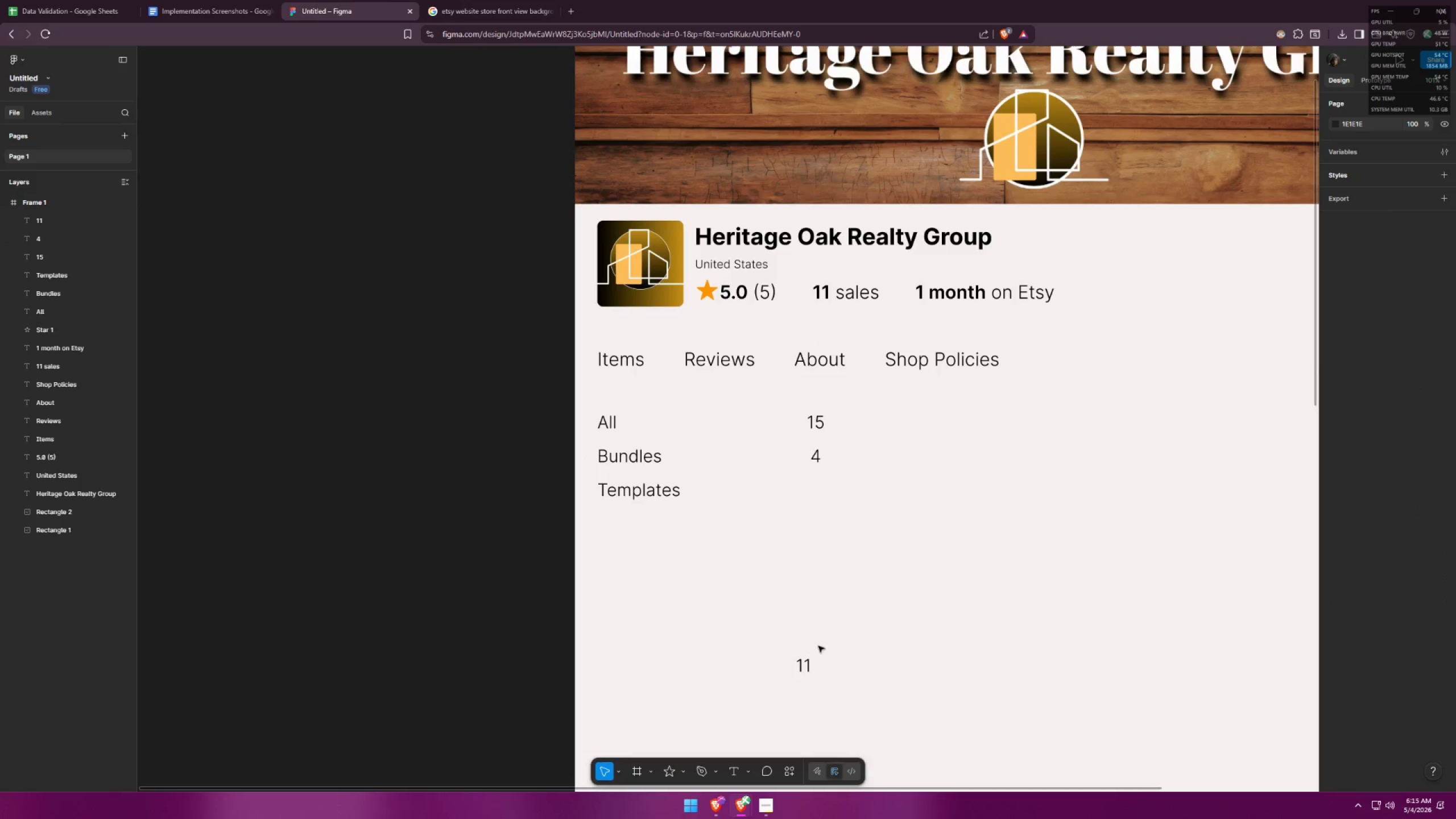 
left_click_drag(start_coordinate=[805, 664], to_coordinate=[817, 488])
 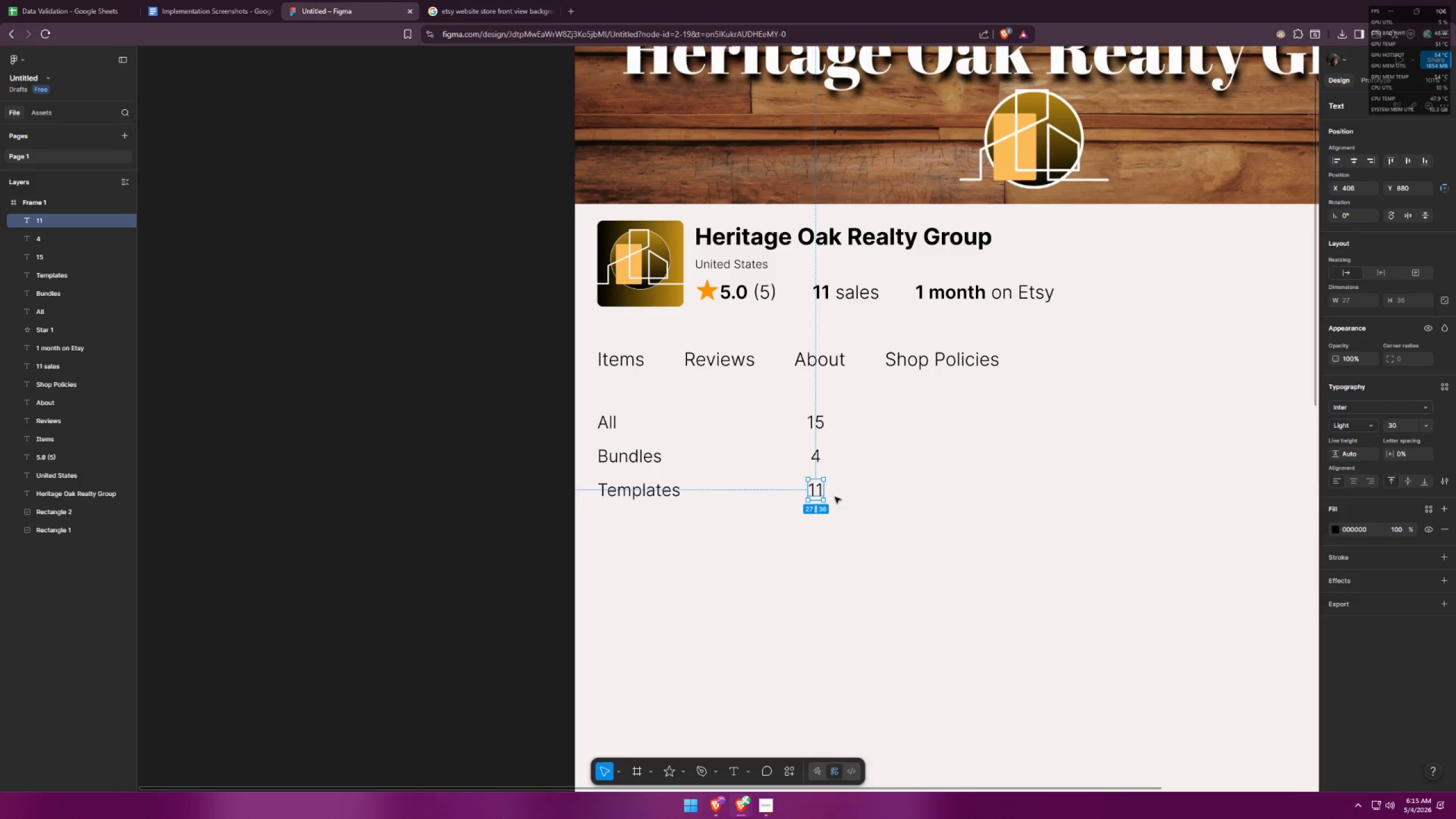 
left_click([839, 499])
 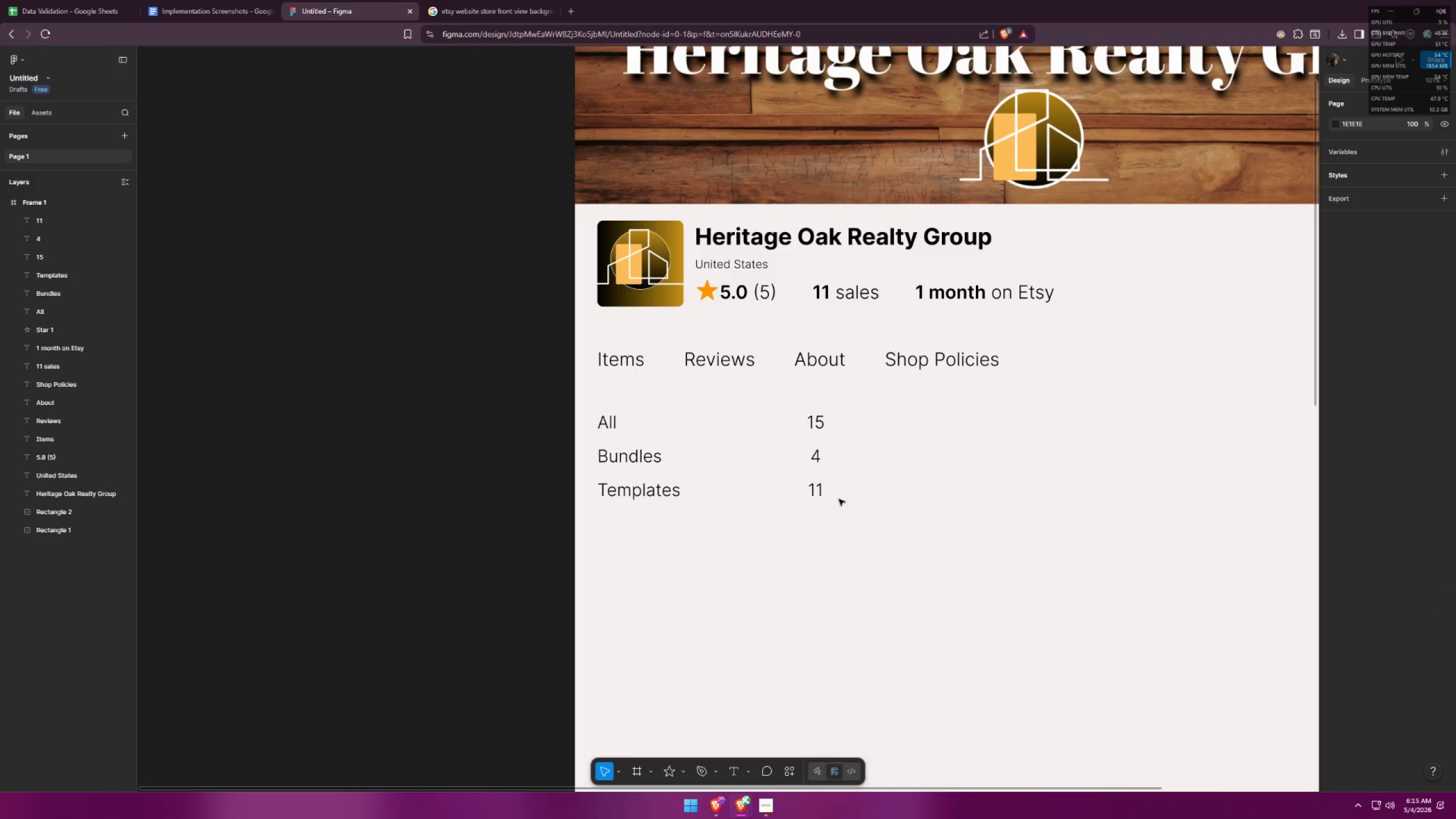 
key(Alt+AltLeft)
 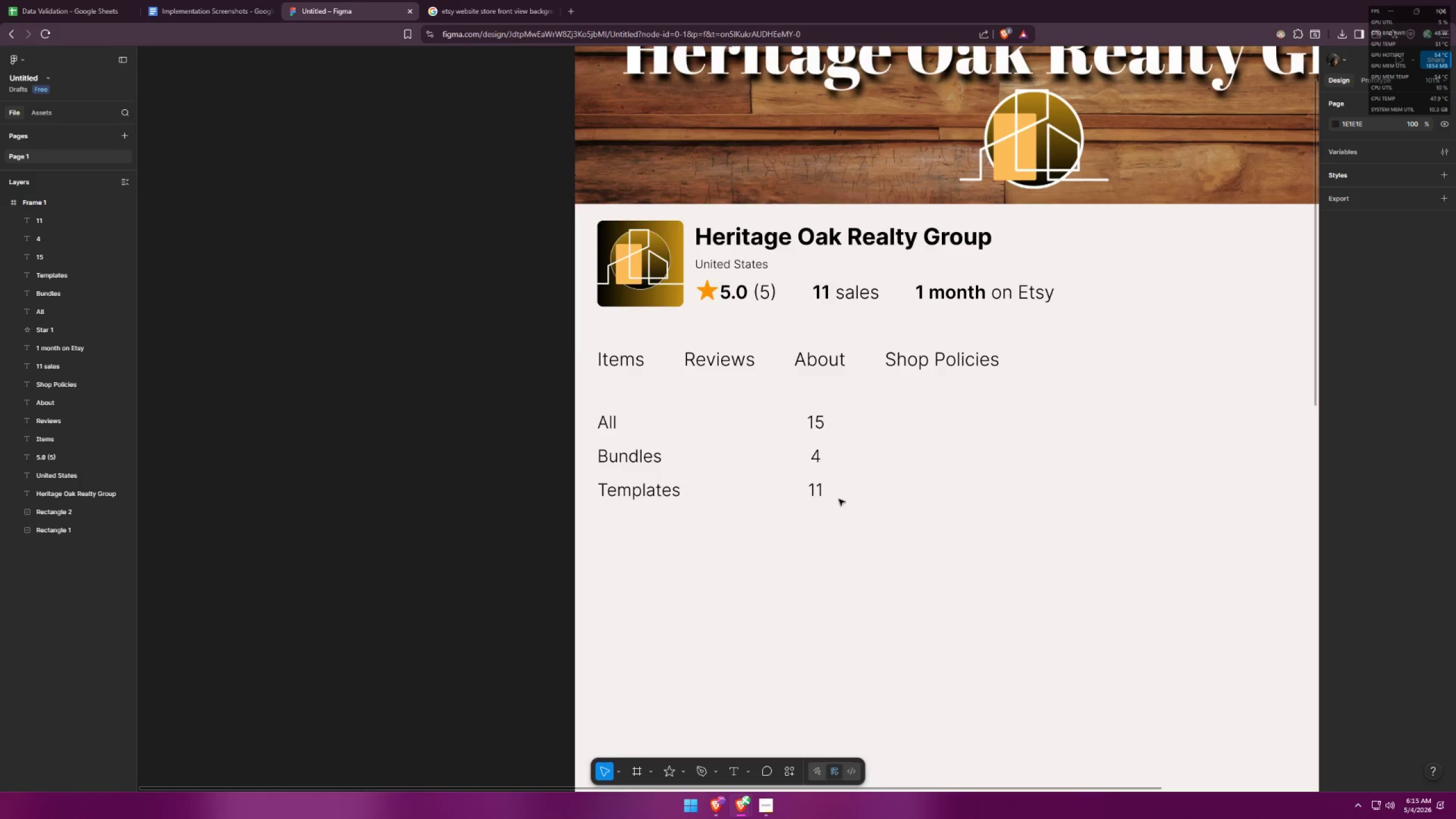 
key(Alt+Tab)
 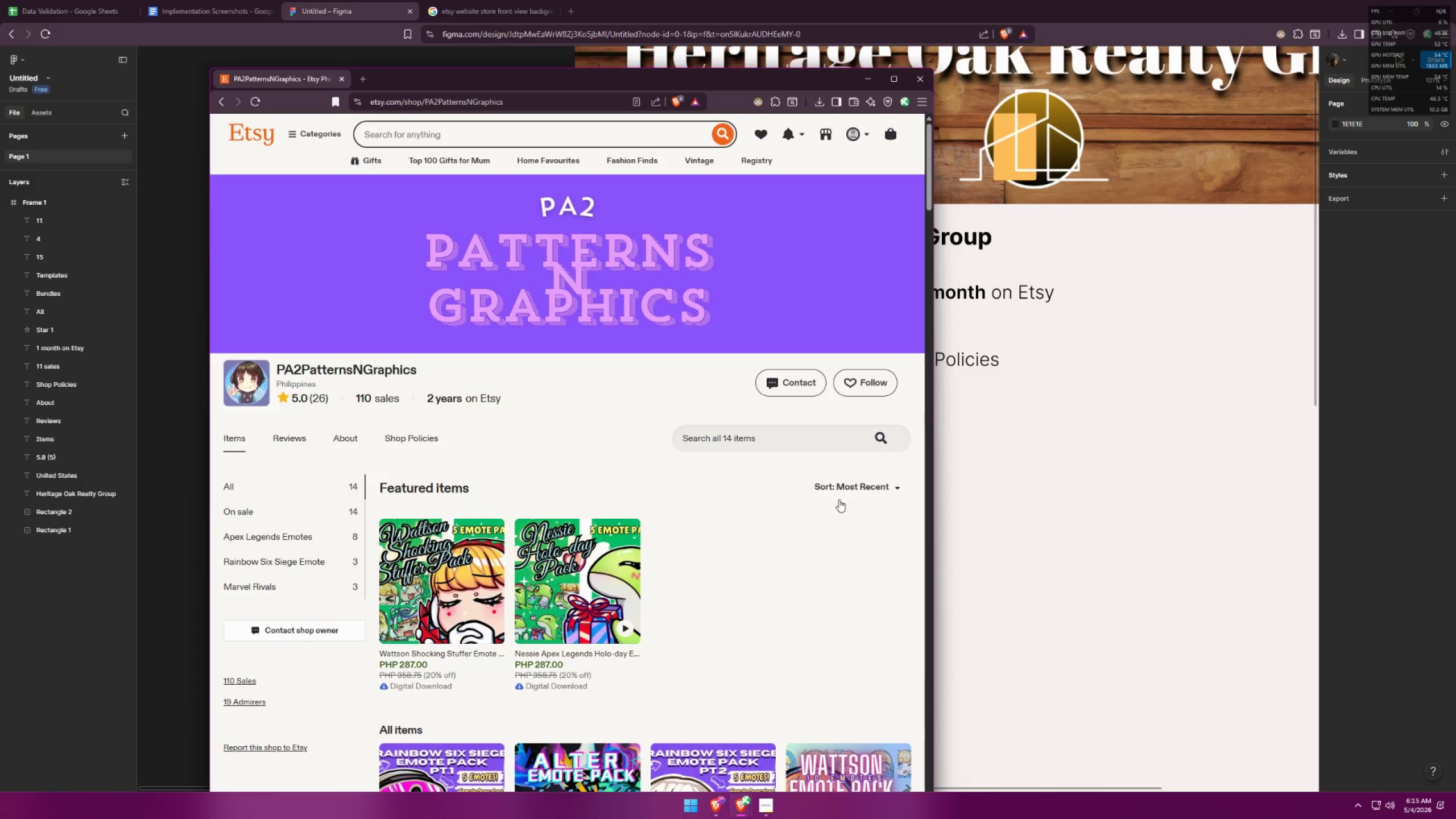 
key(Alt+AltLeft)
 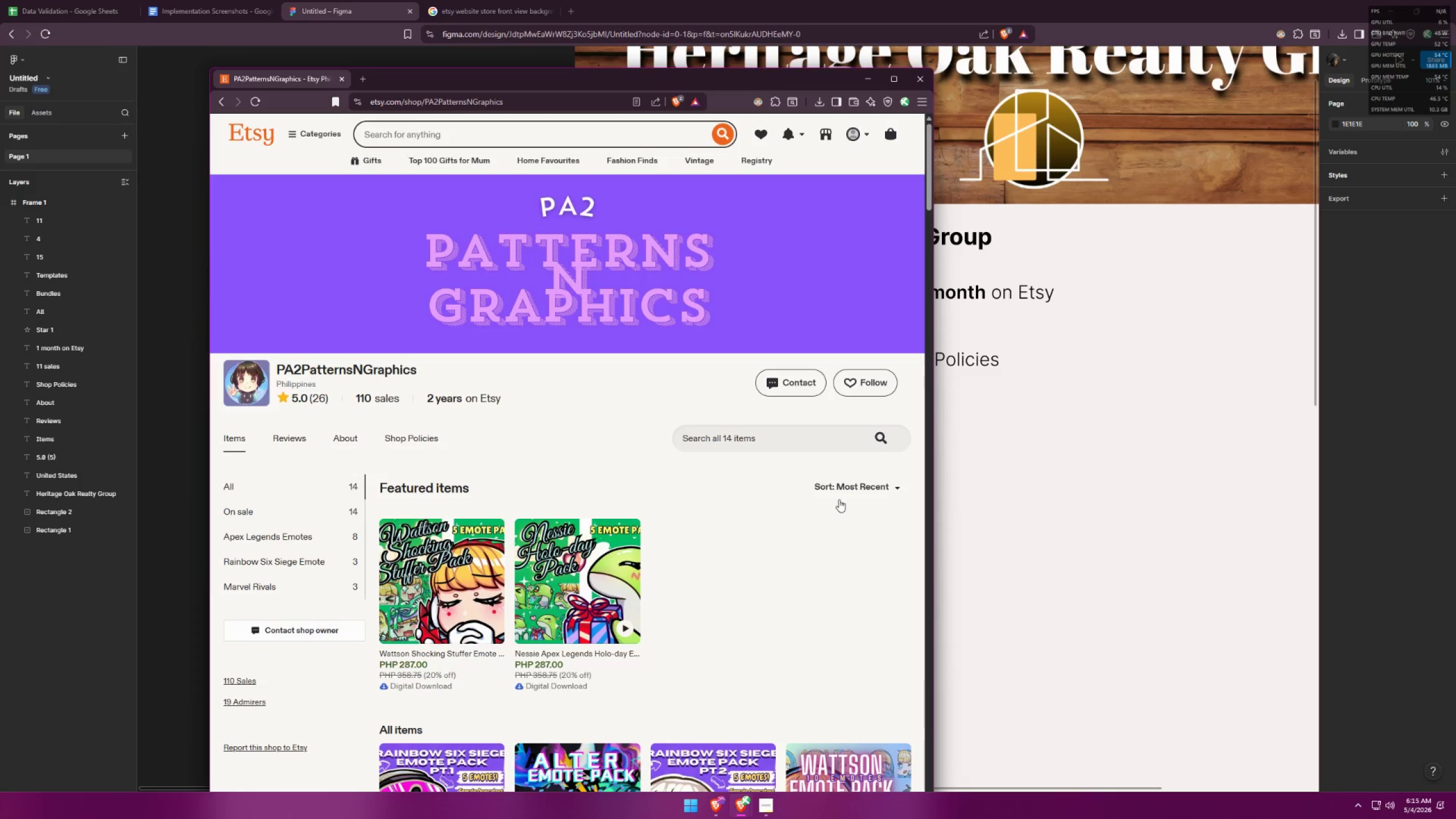 
key(Alt+Tab)
 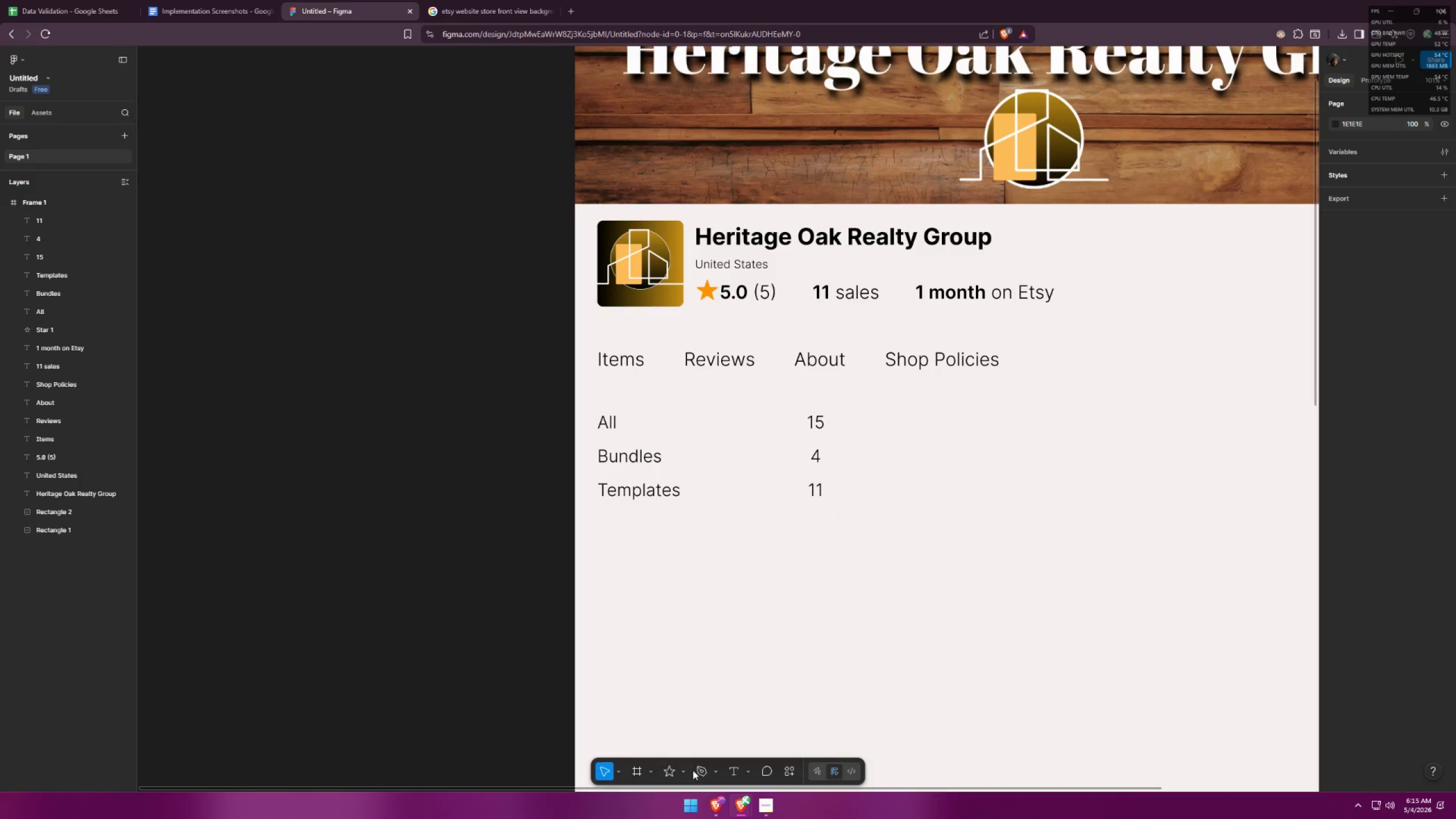 
left_click([686, 769])
 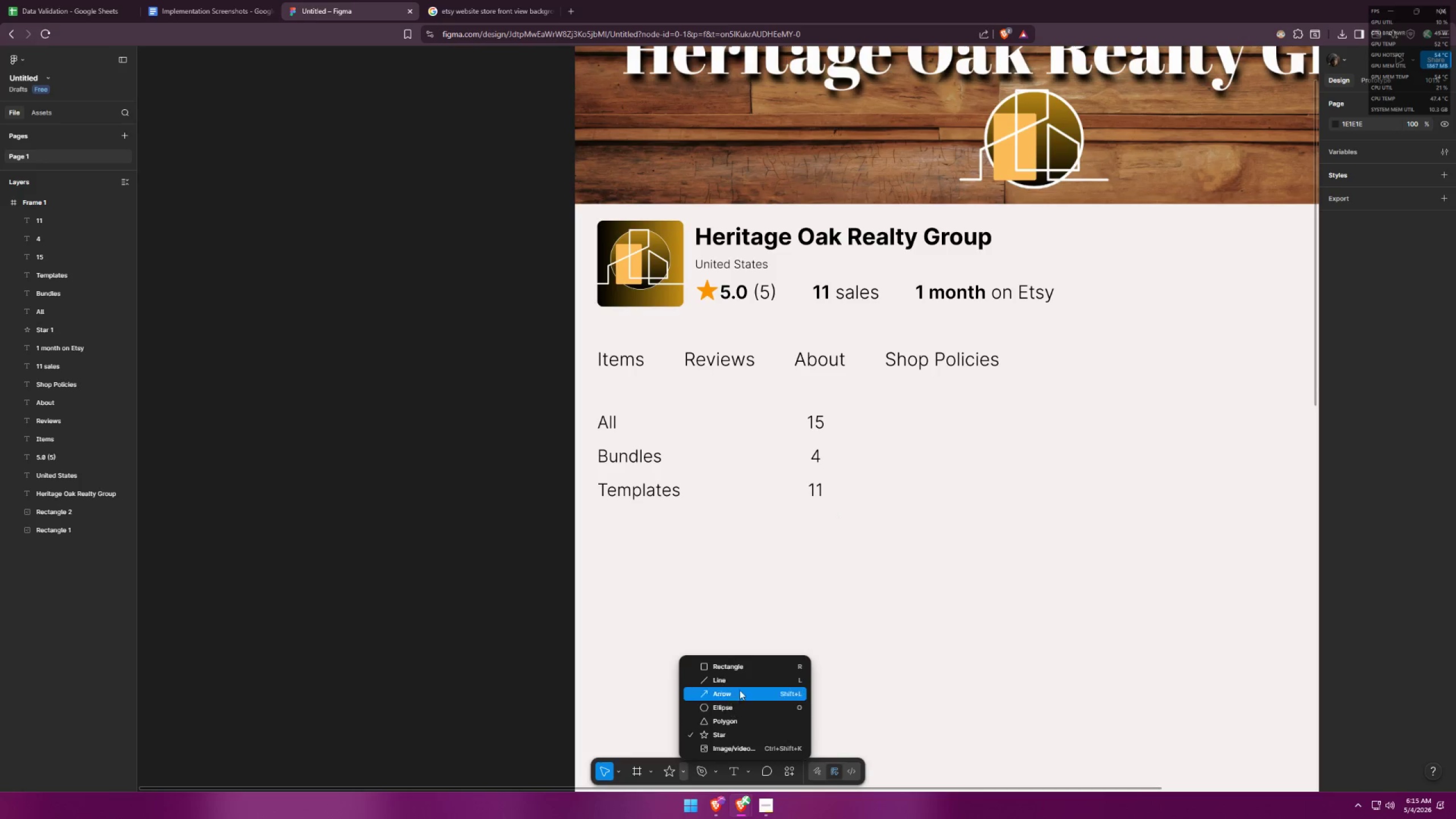 
left_click([748, 676])
 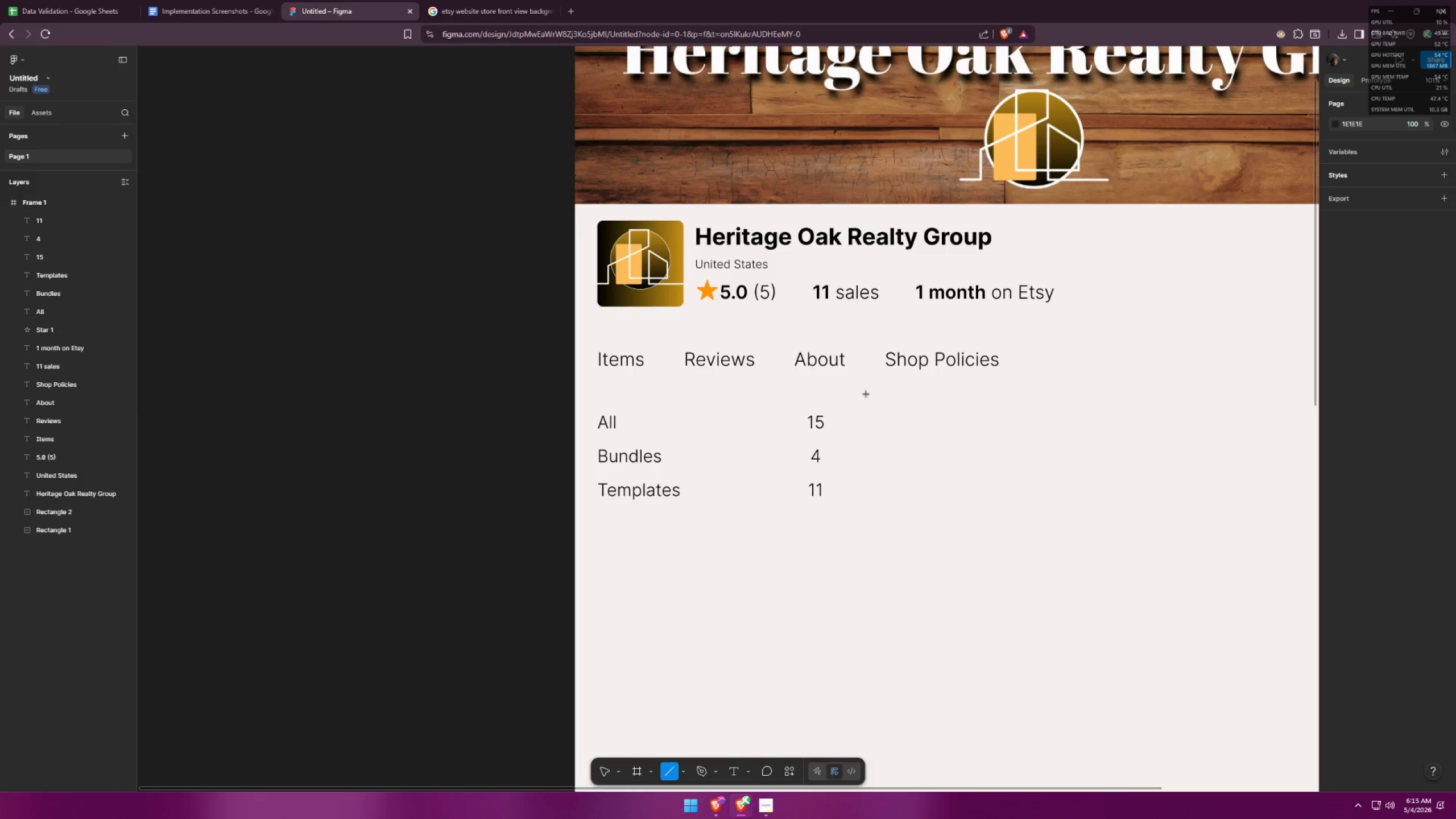 
left_click_drag(start_coordinate=[866, 395], to_coordinate=[864, 563])
 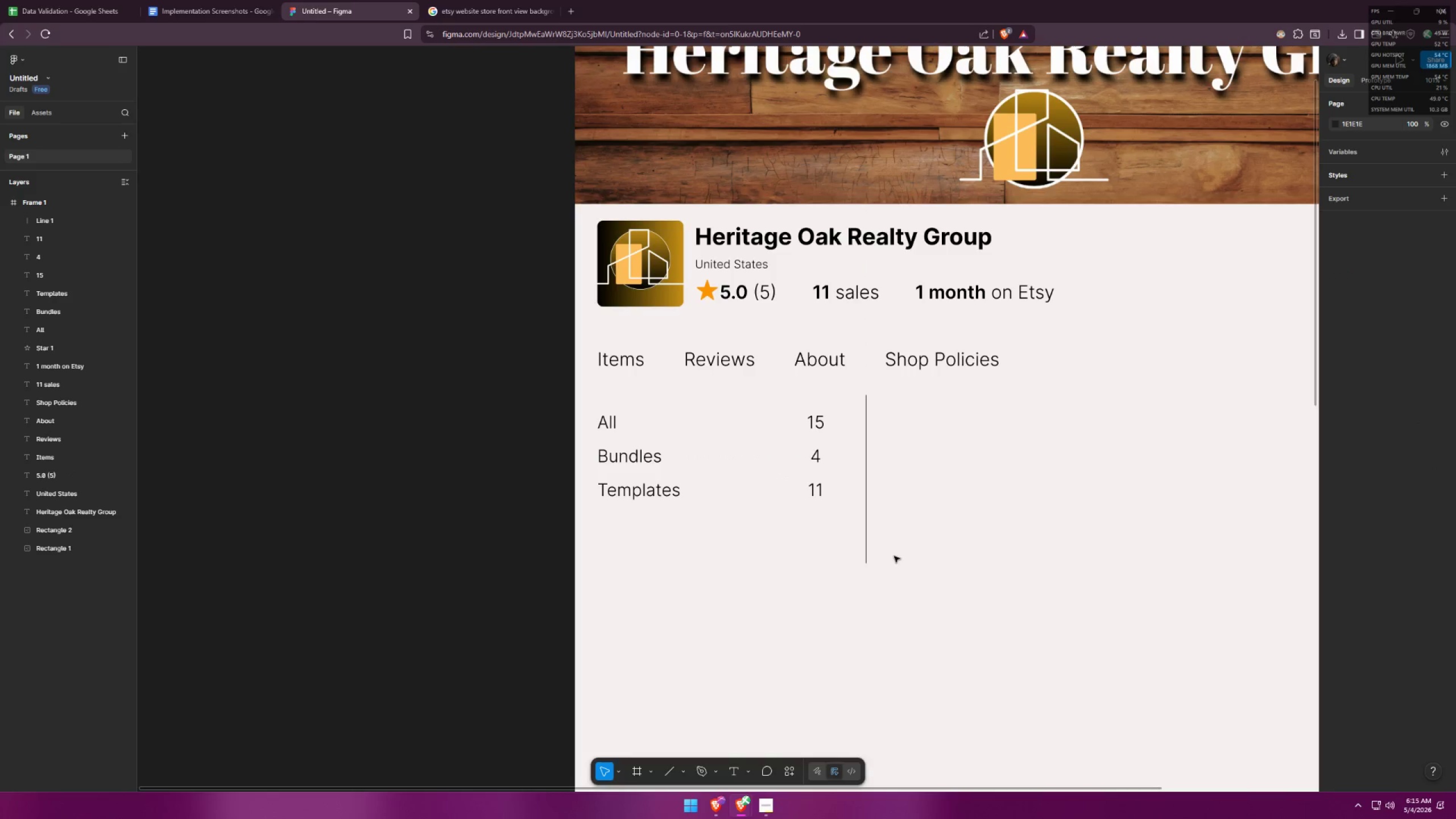 
hold_key(key=ShiftLeft, duration=0.59)
 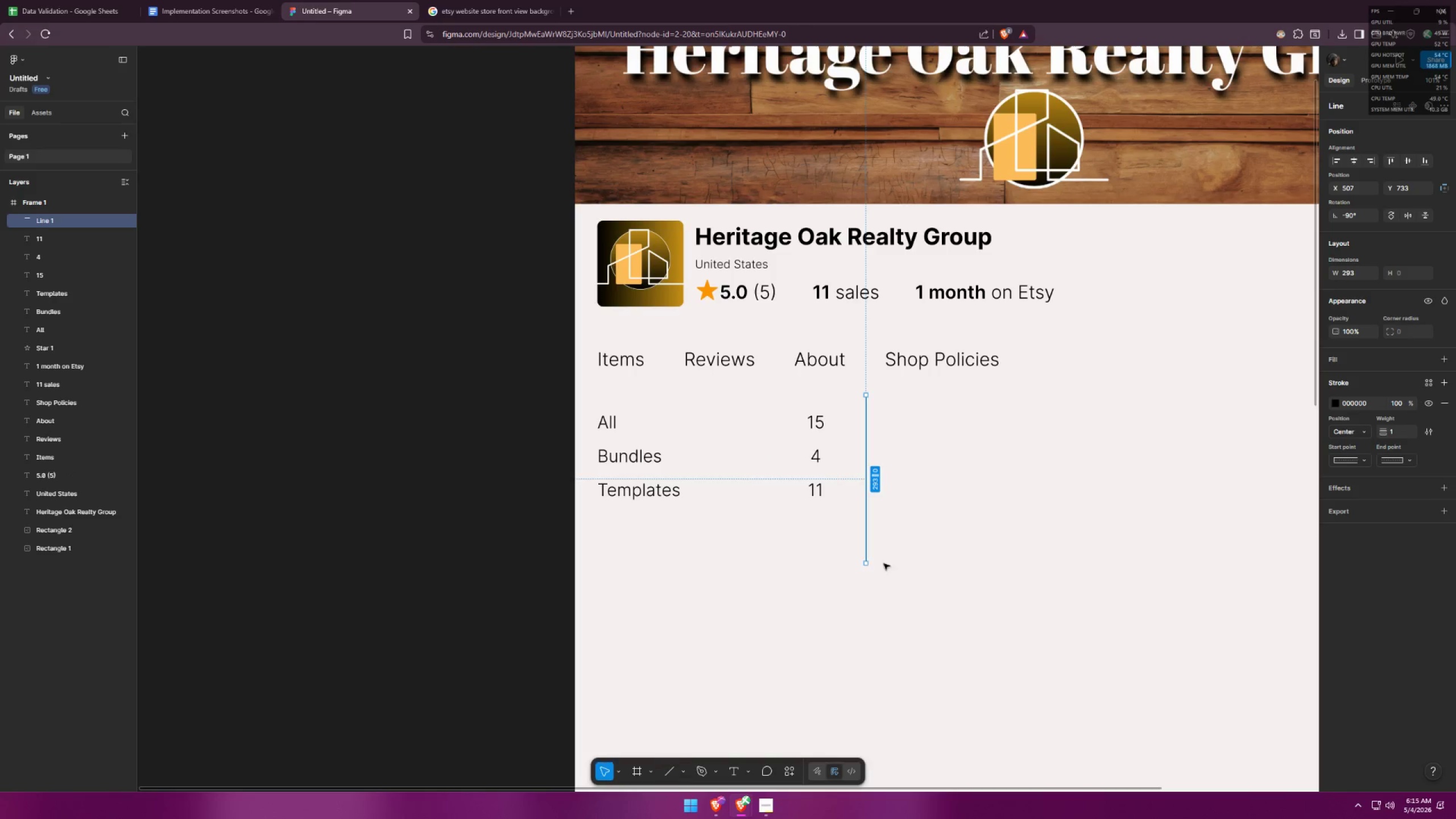 
left_click([894, 557])
 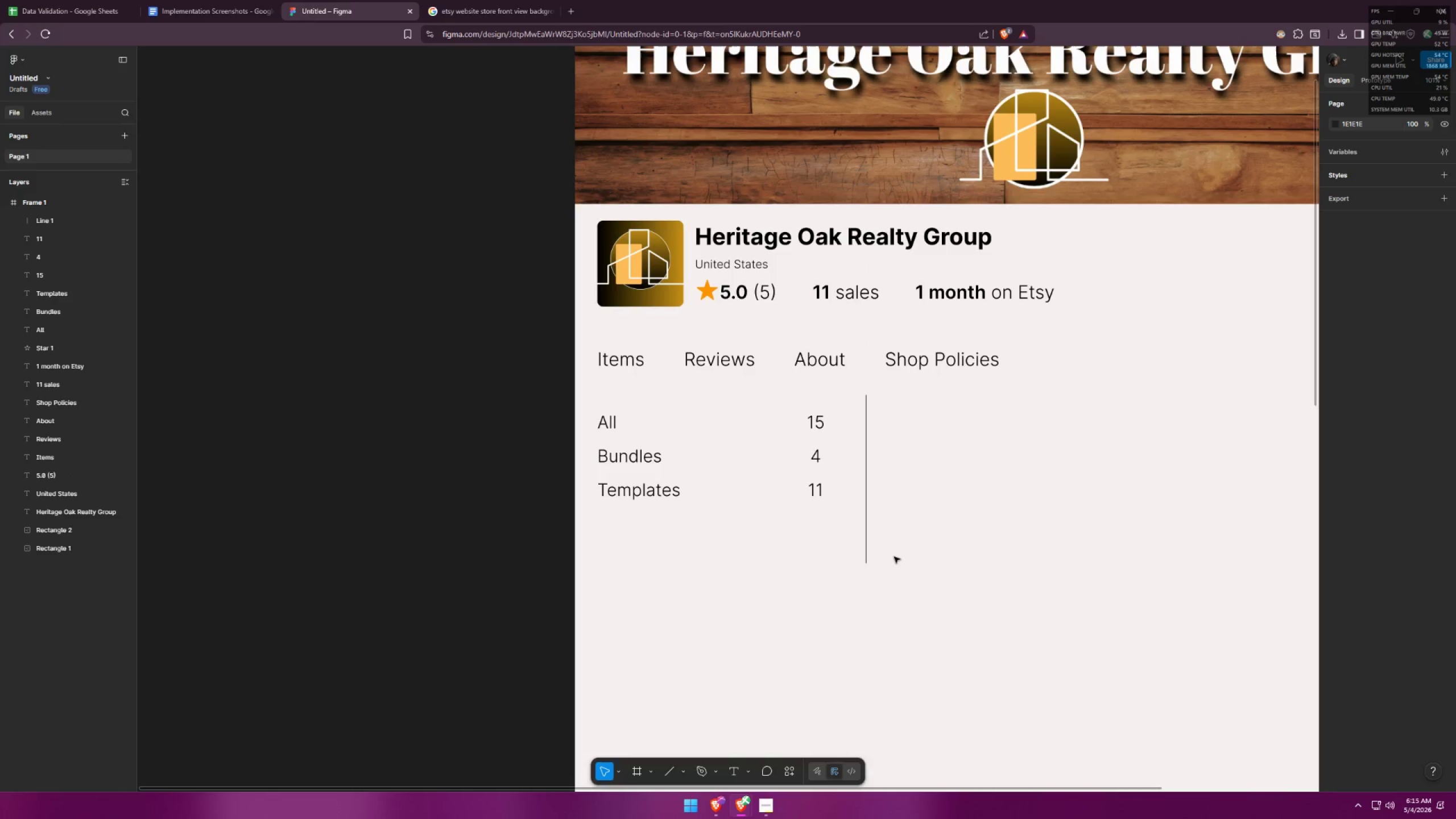 
key(Alt+AltLeft)
 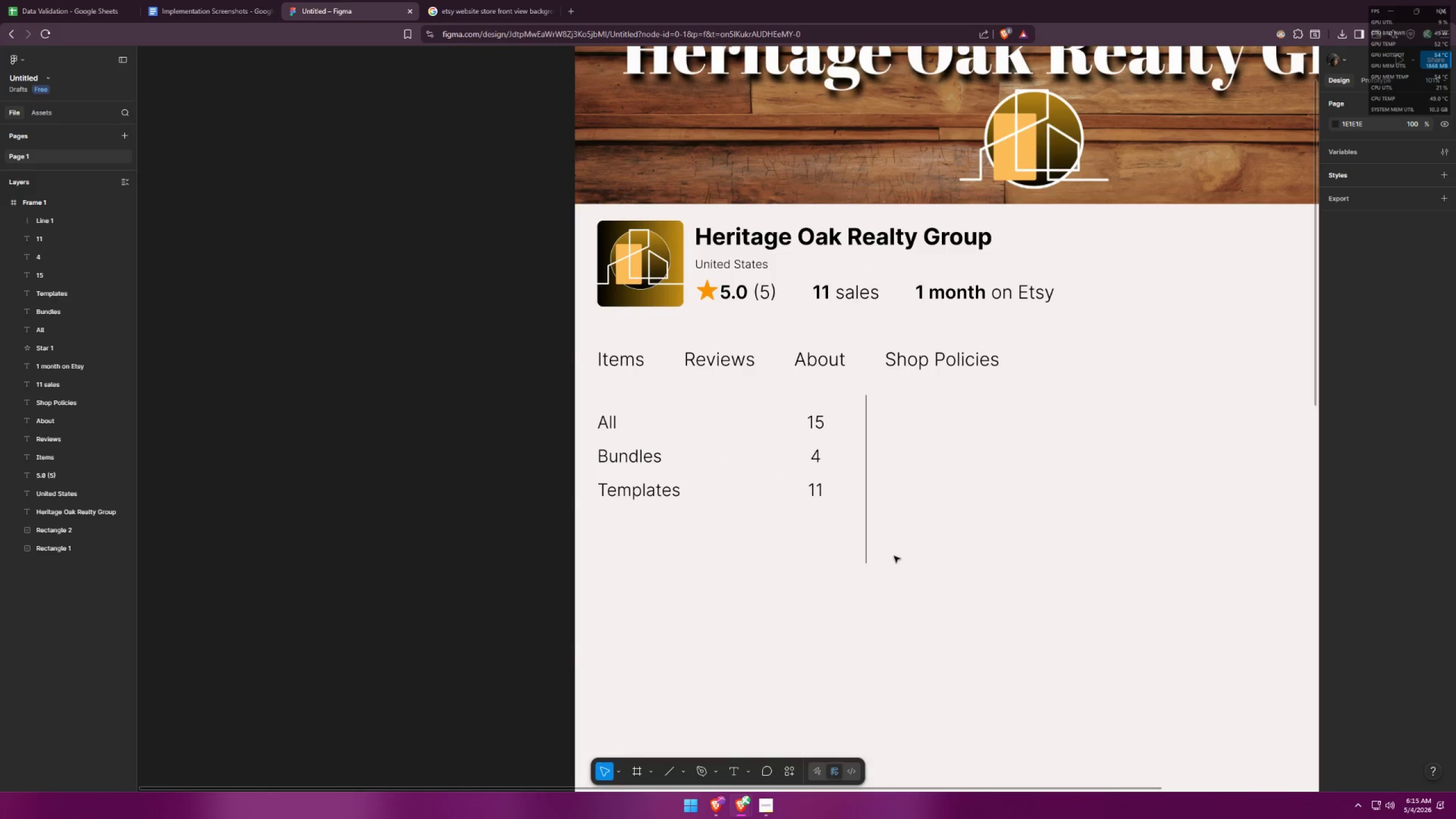 
key(Alt+Tab)
 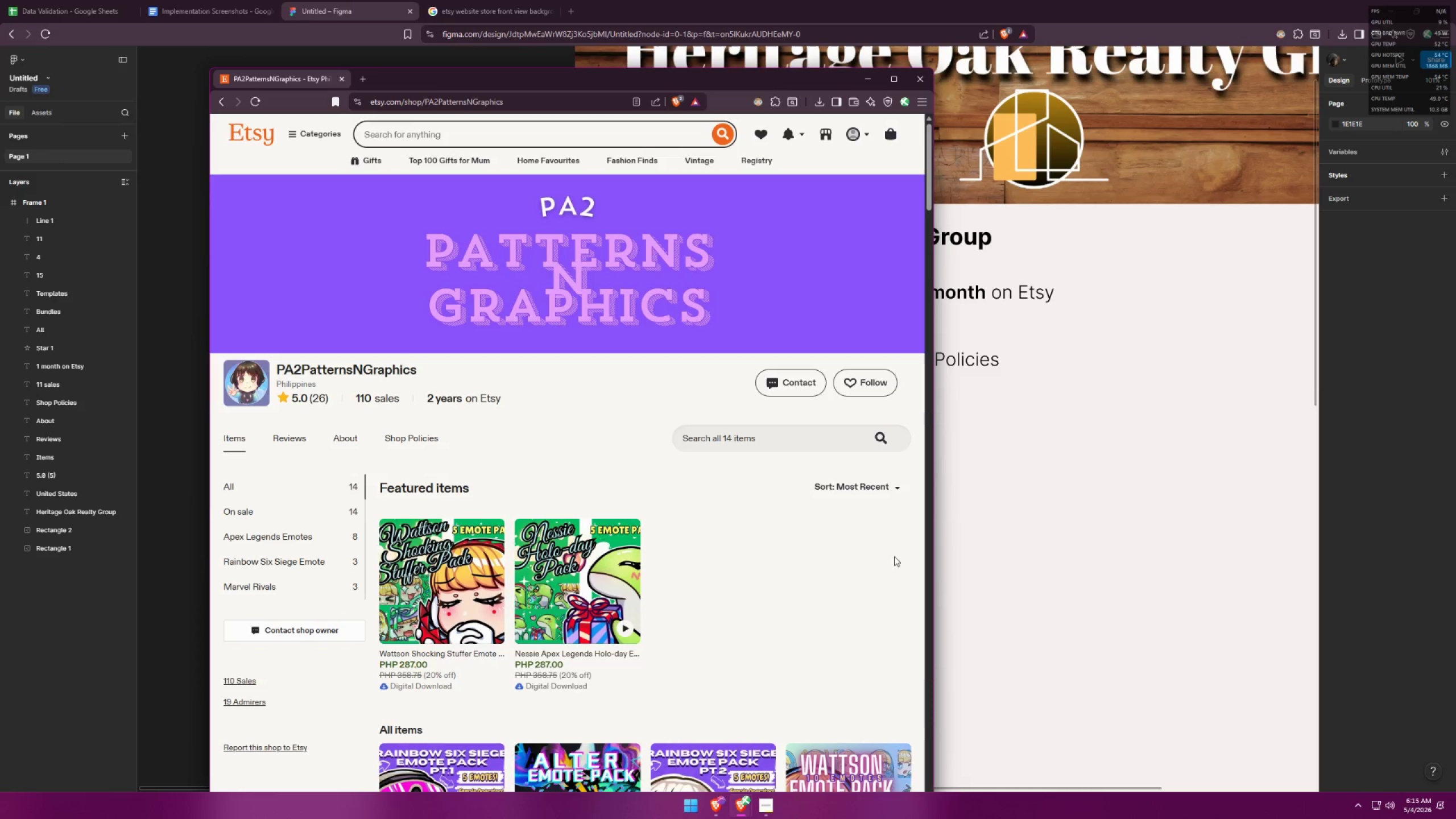 
key(Alt+AltLeft)
 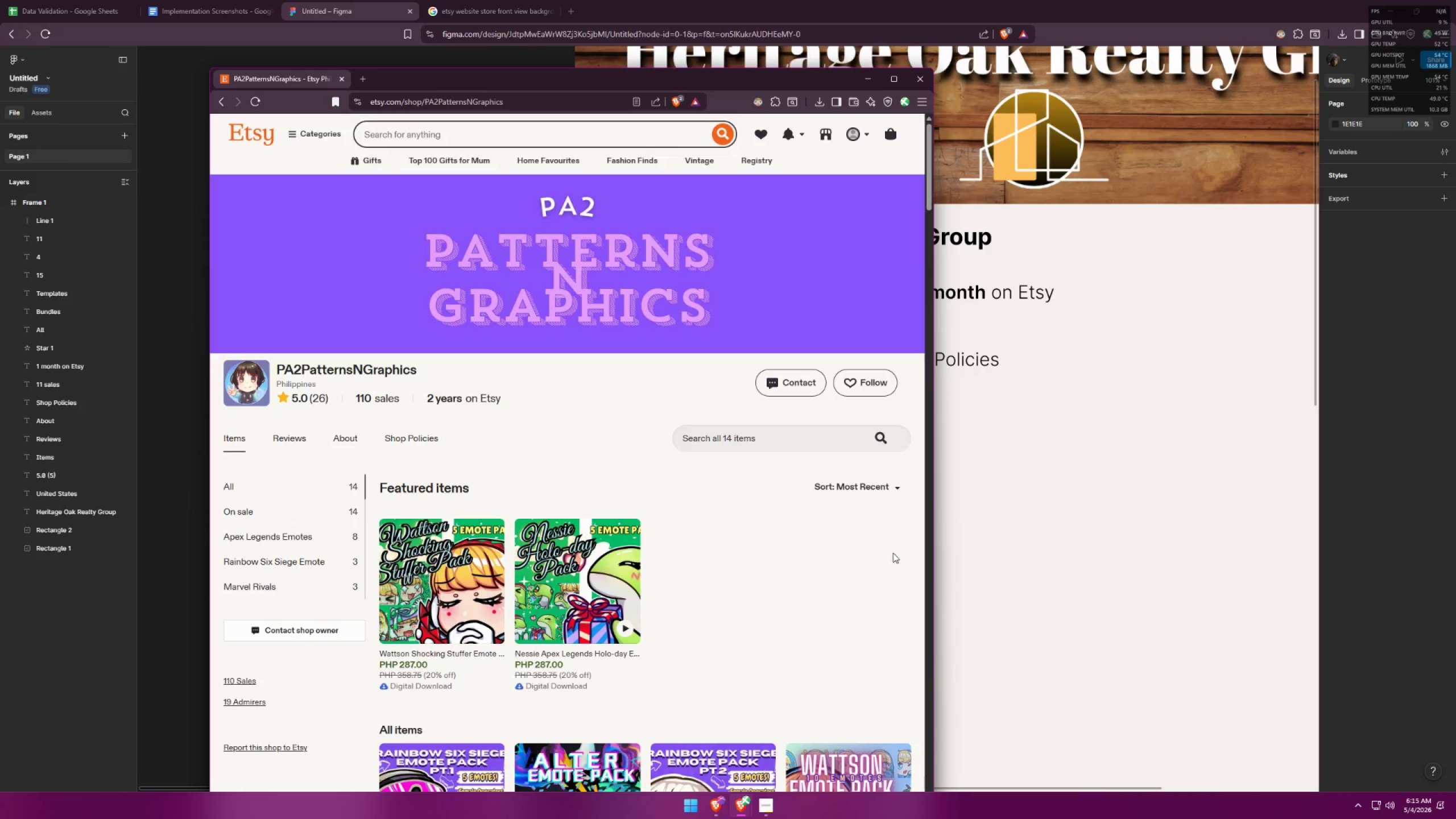 
key(Alt+Tab)
 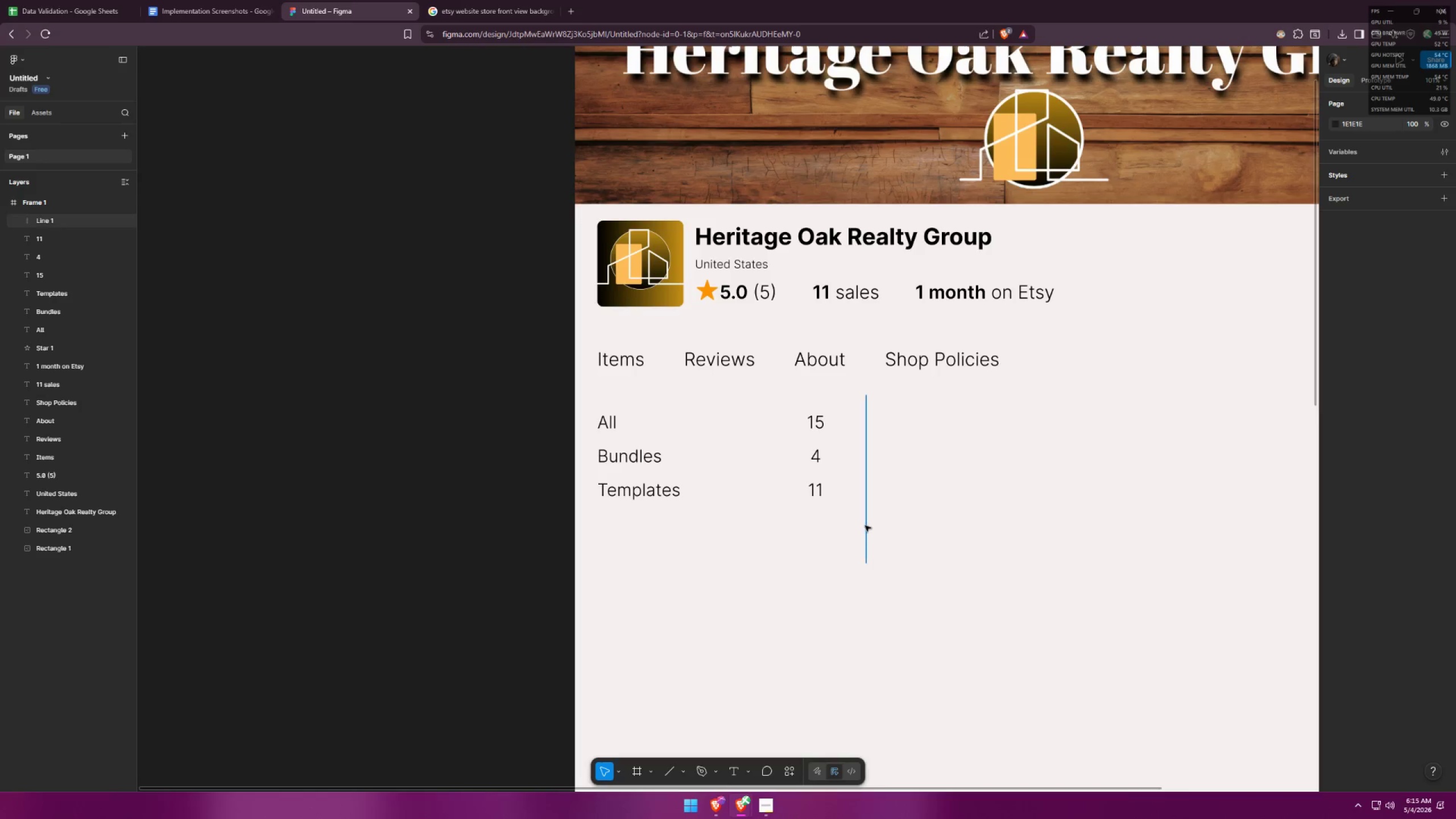 
left_click([865, 525])
 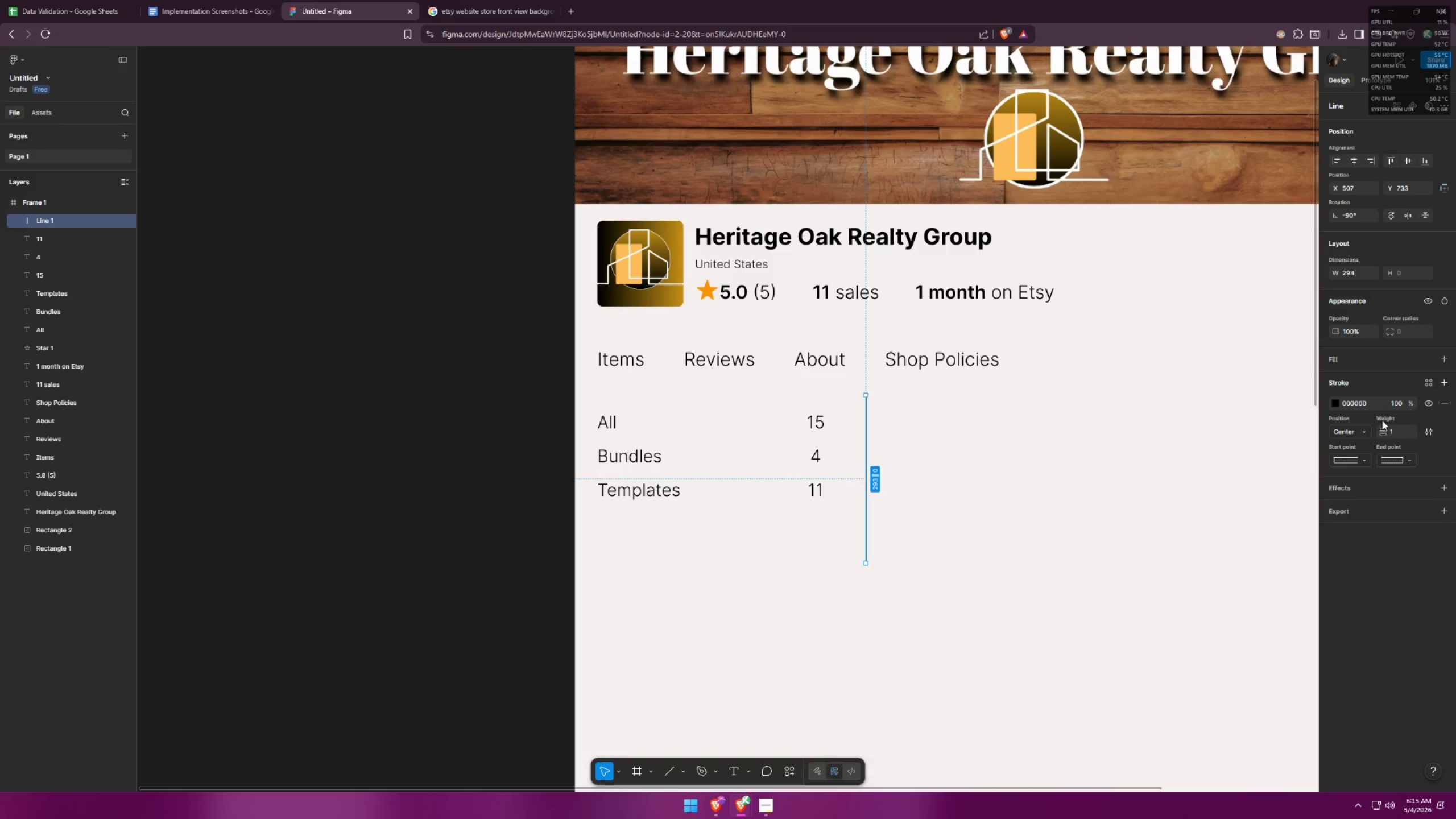 
left_click([1391, 430])
 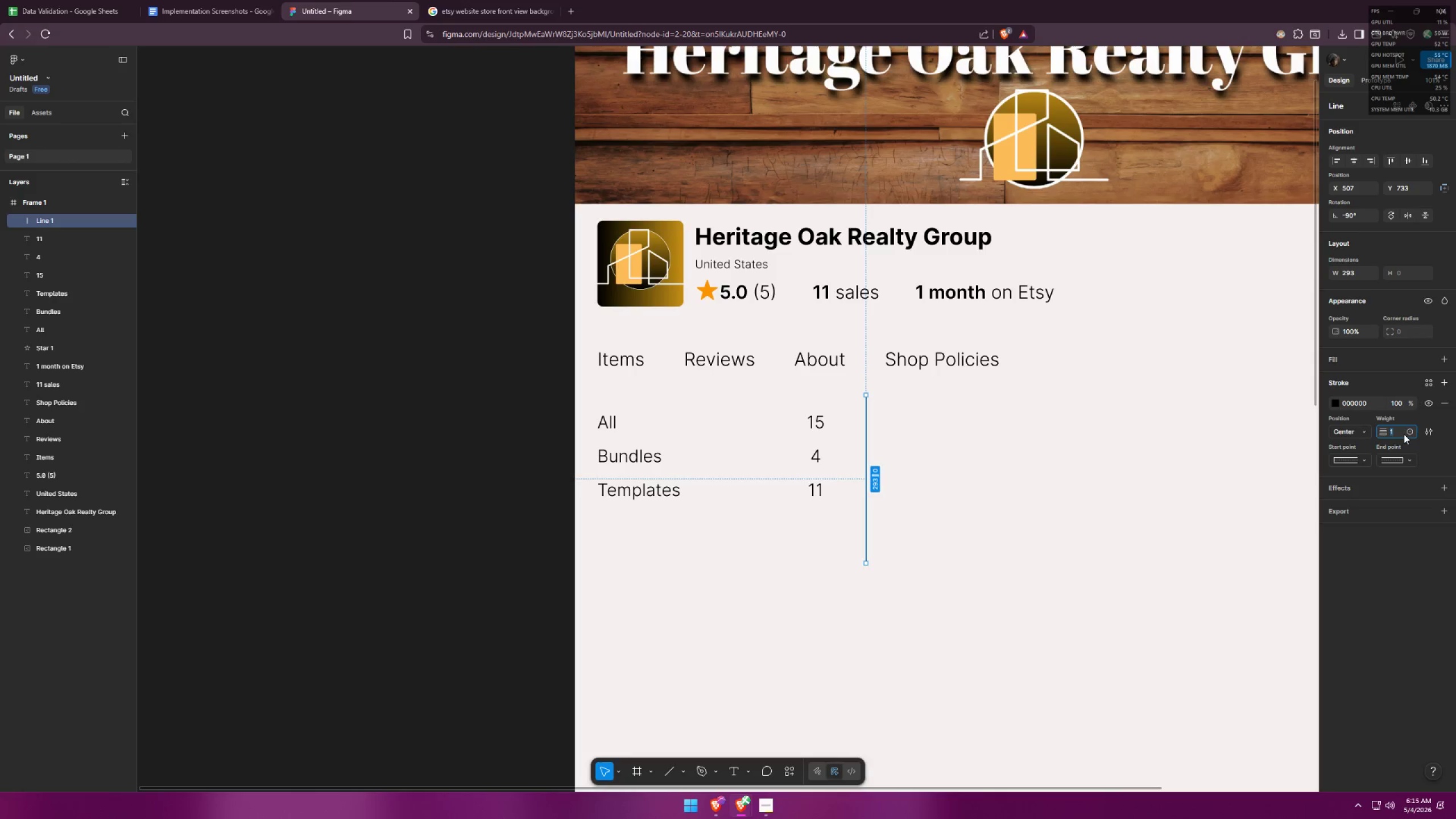 
key(2)
 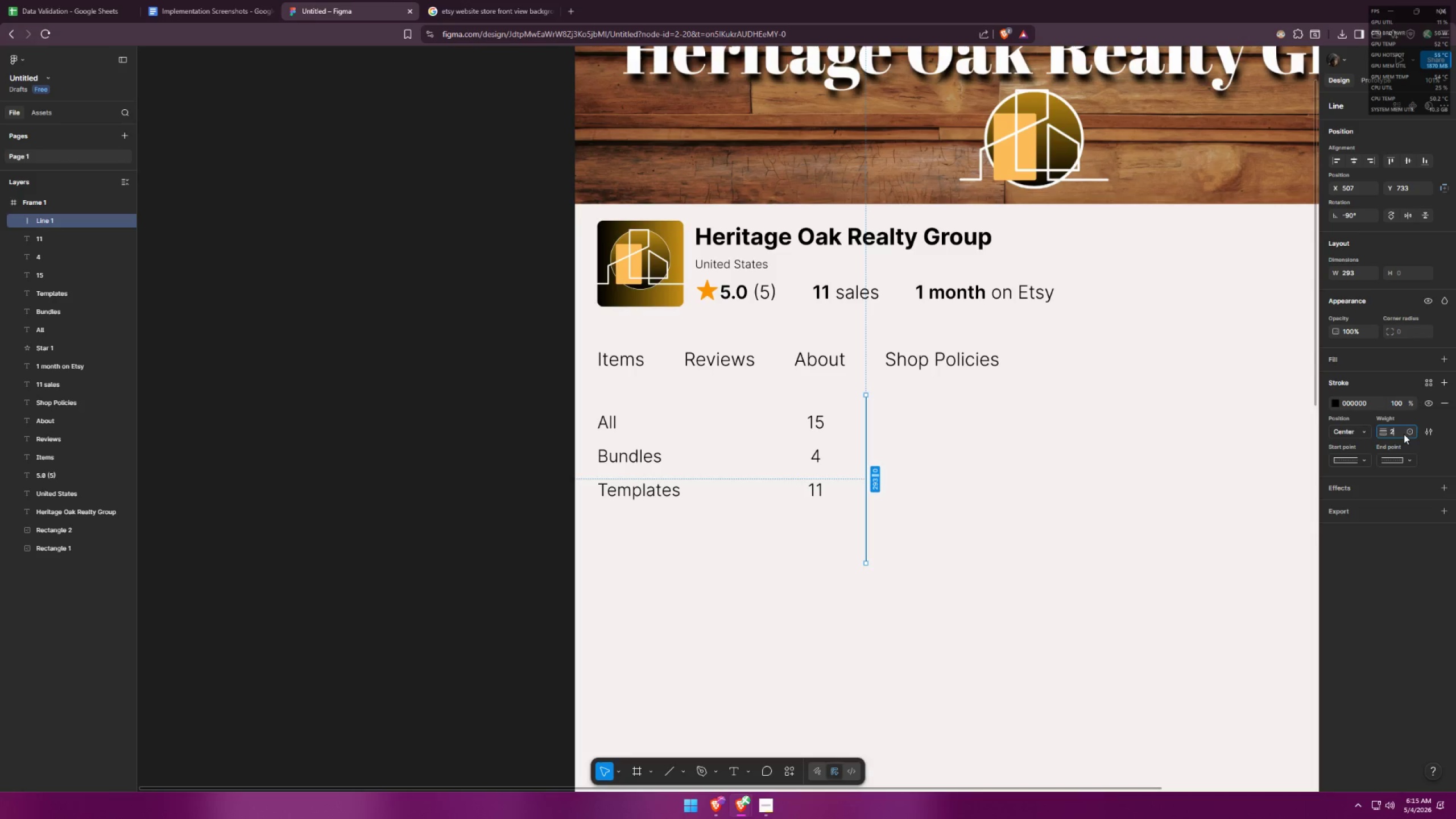 
key(Enter)
 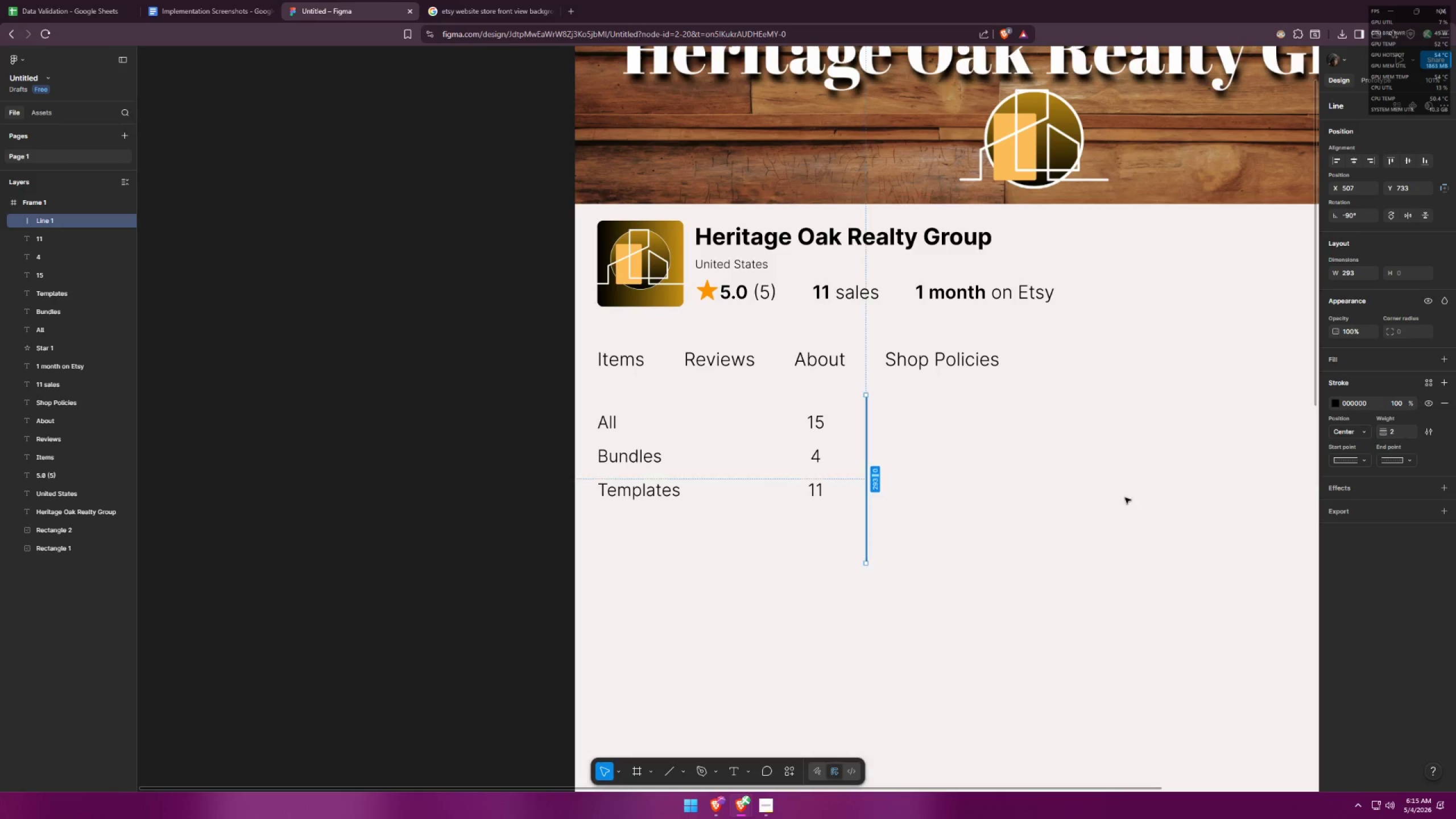 
left_click([1054, 514])
 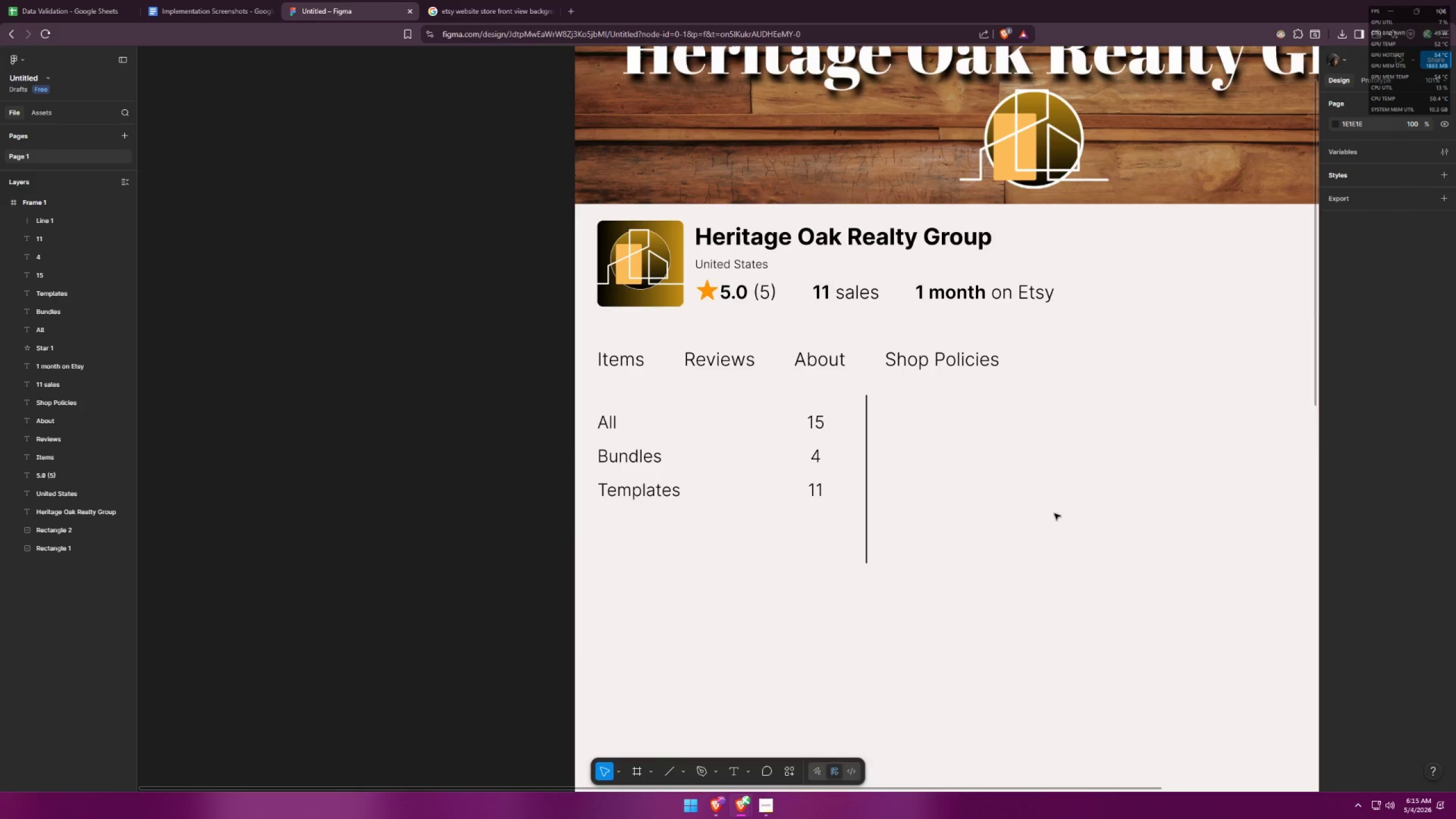 
key(Alt+AltLeft)
 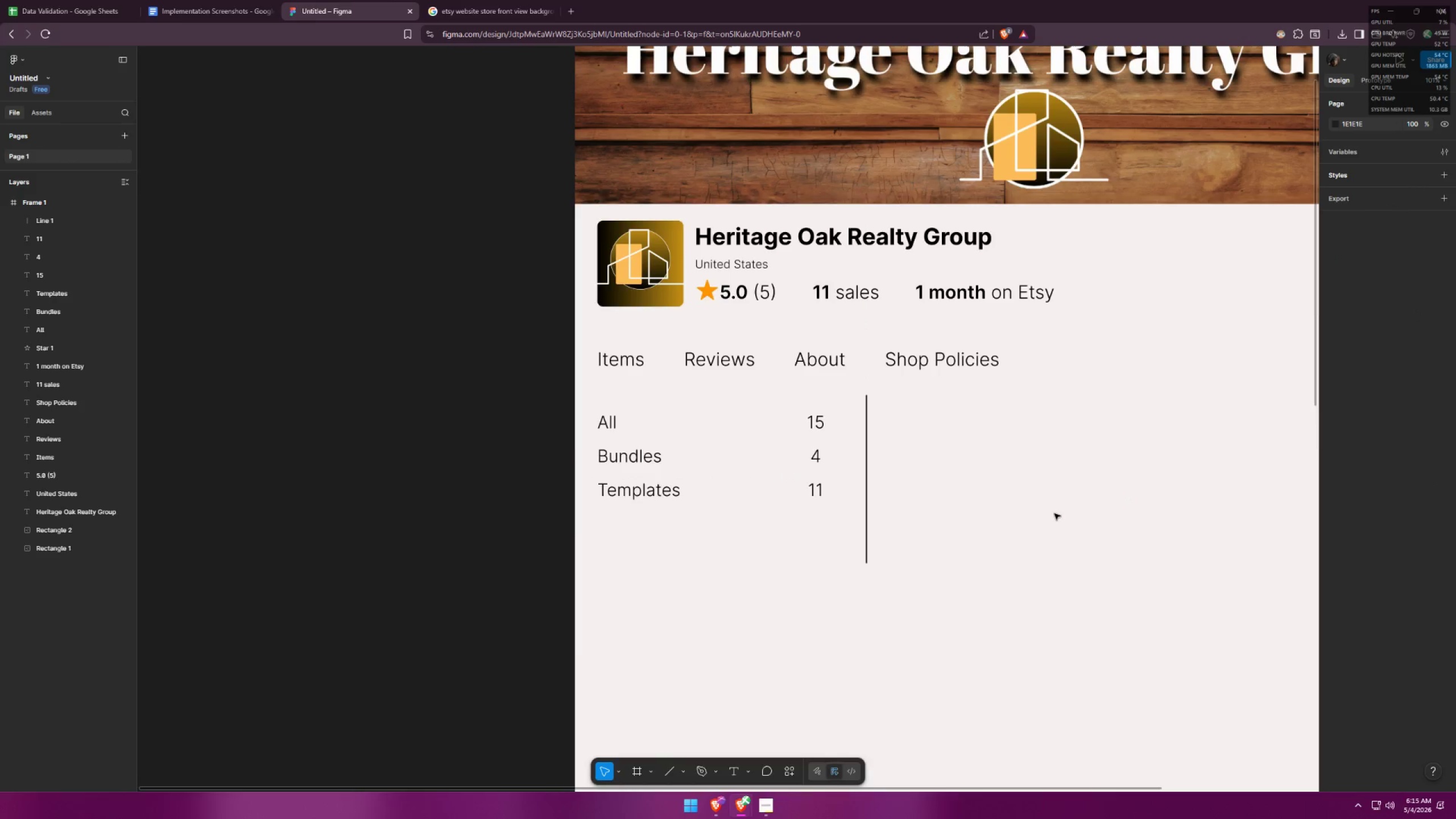 
key(Alt+Tab)
 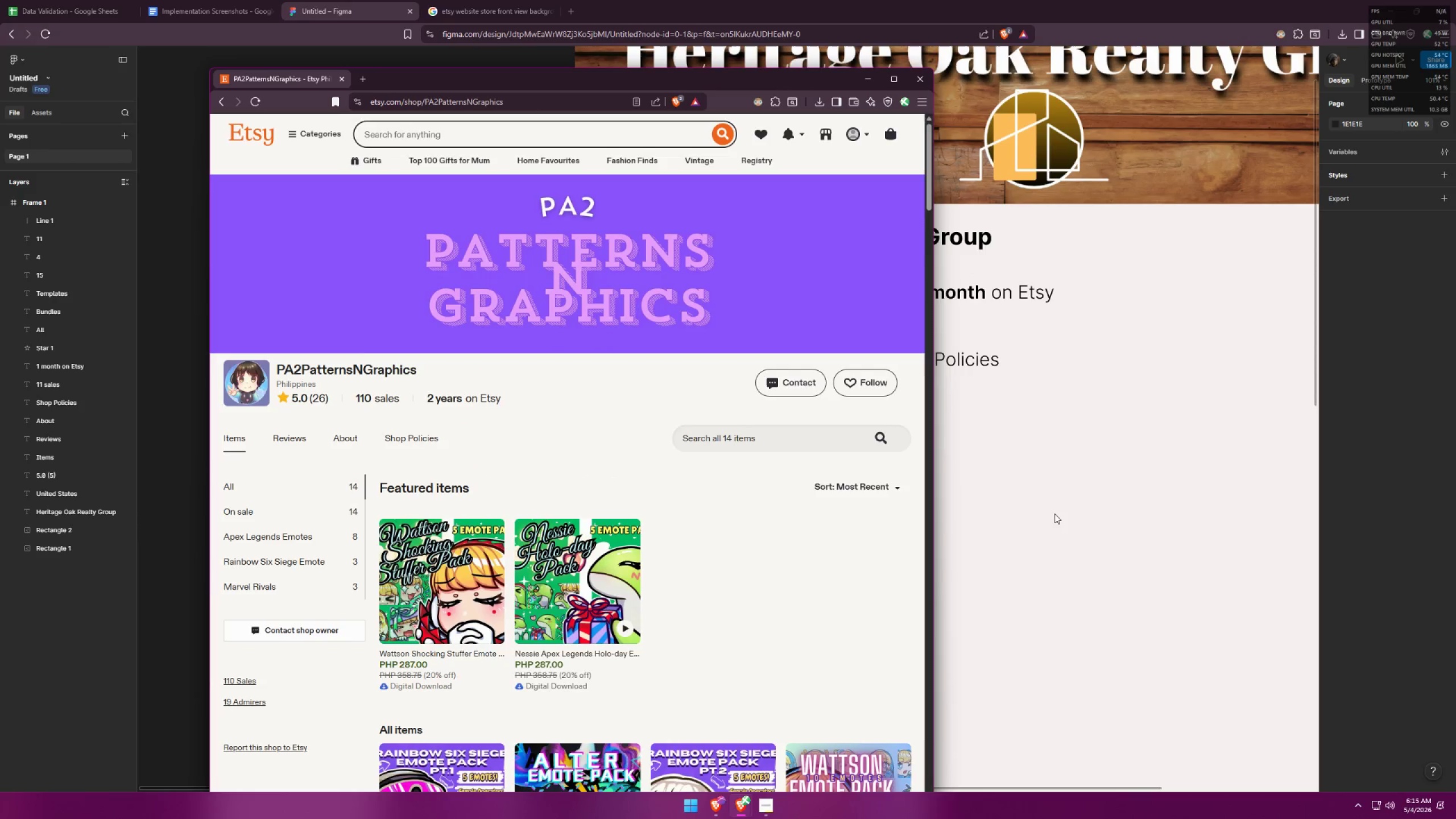 
key(Alt+AltLeft)
 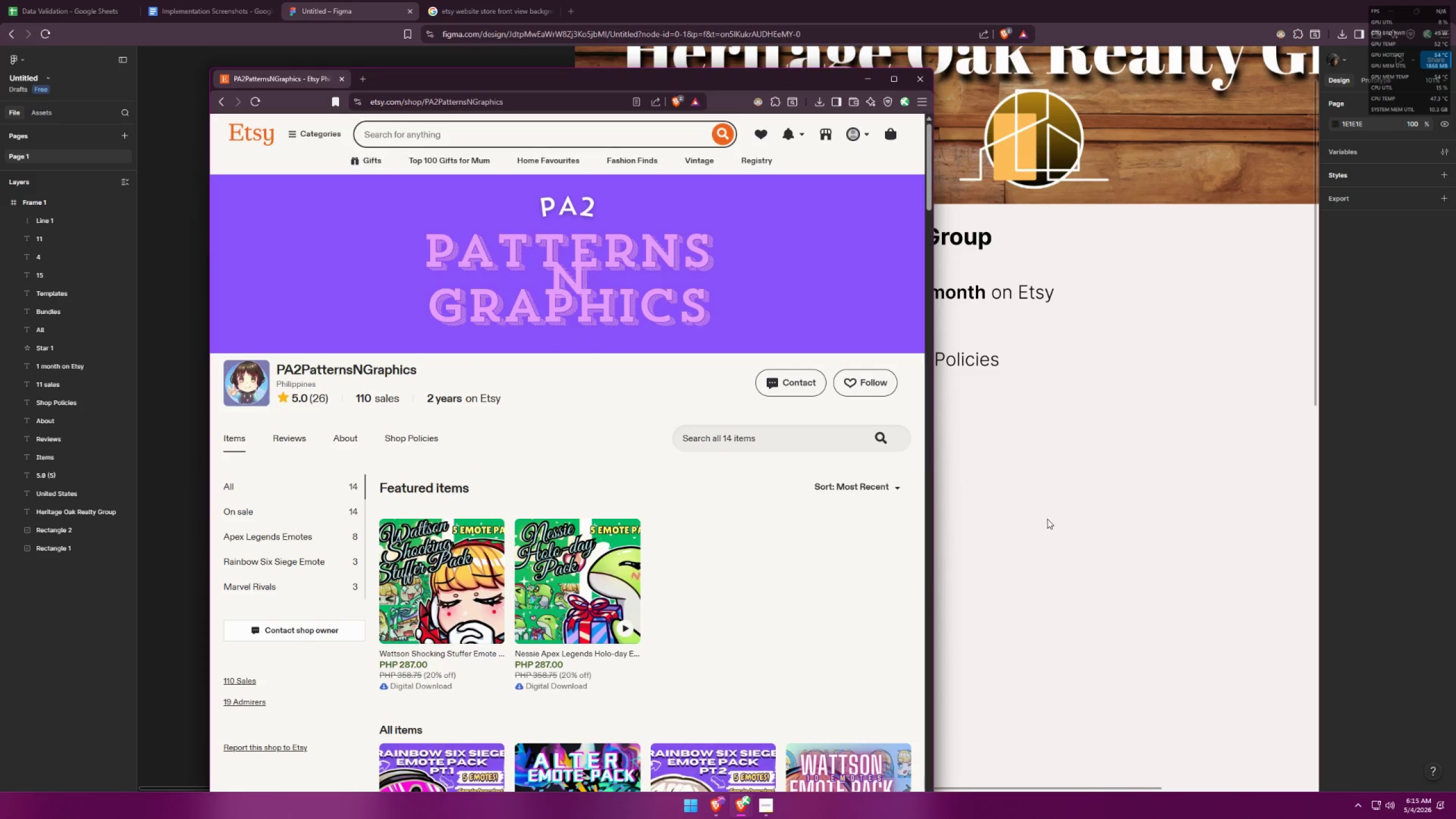 
key(Alt+Tab)
 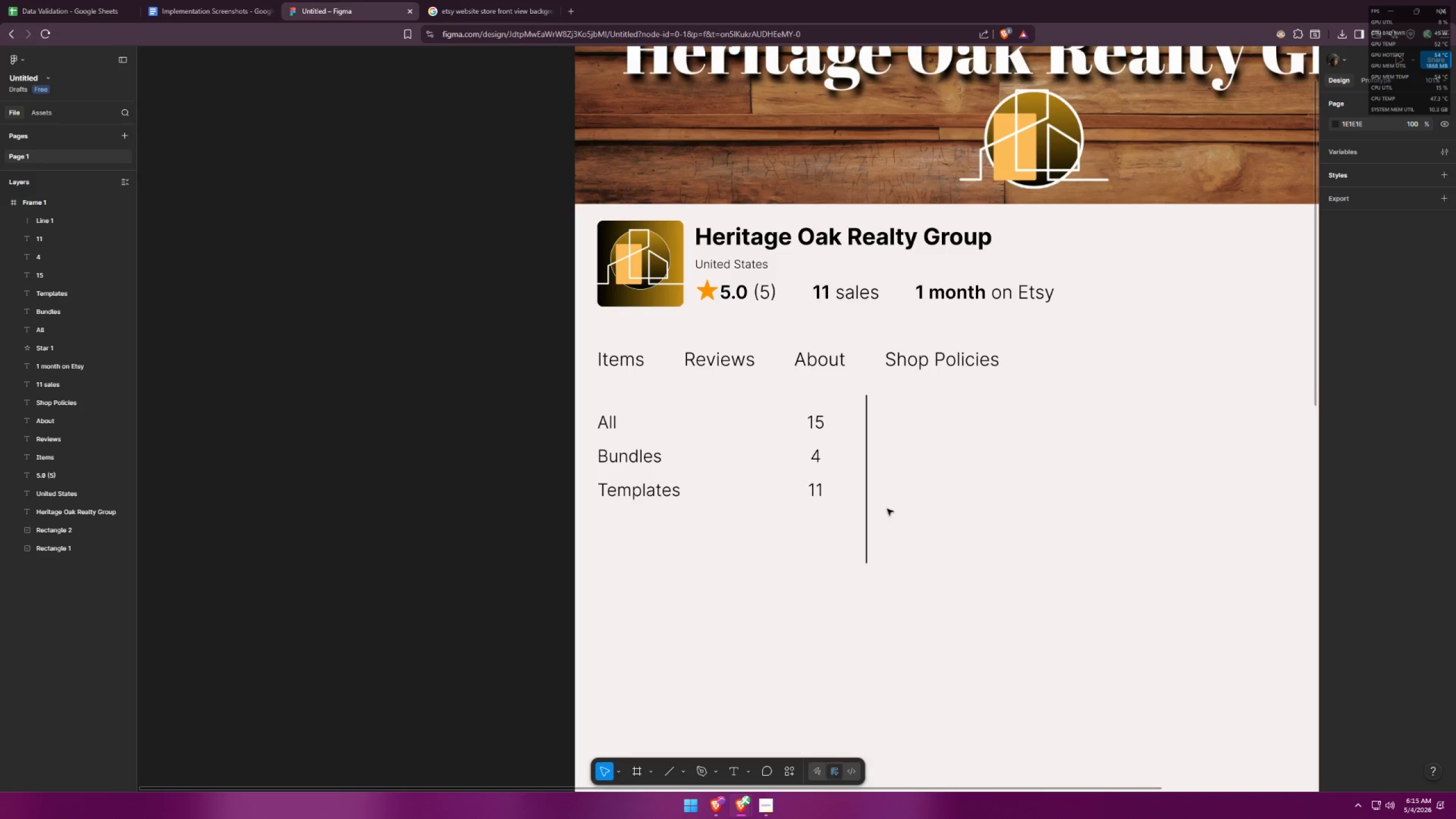 
key(Alt+AltLeft)
 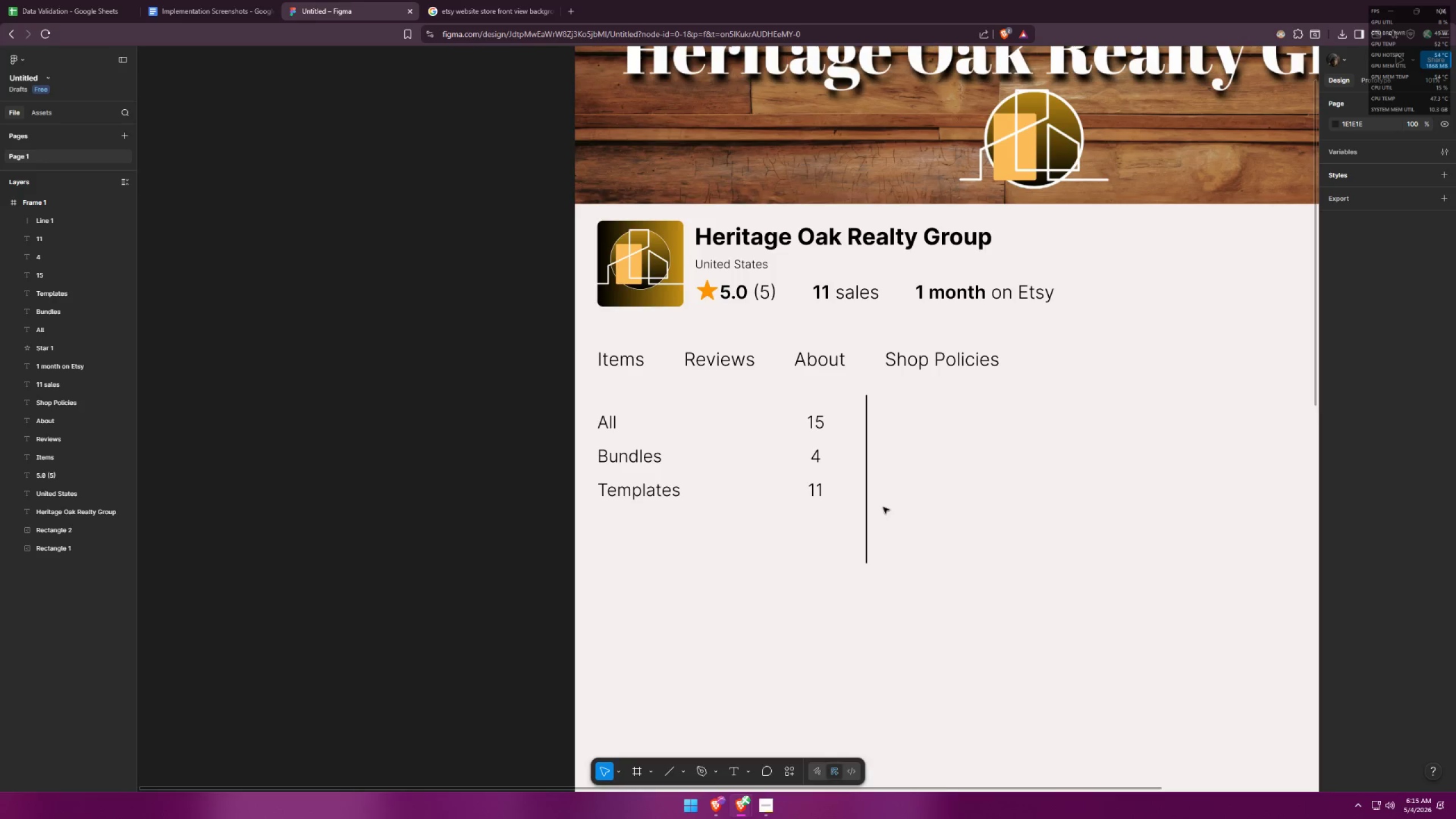 
key(Alt+Tab)
 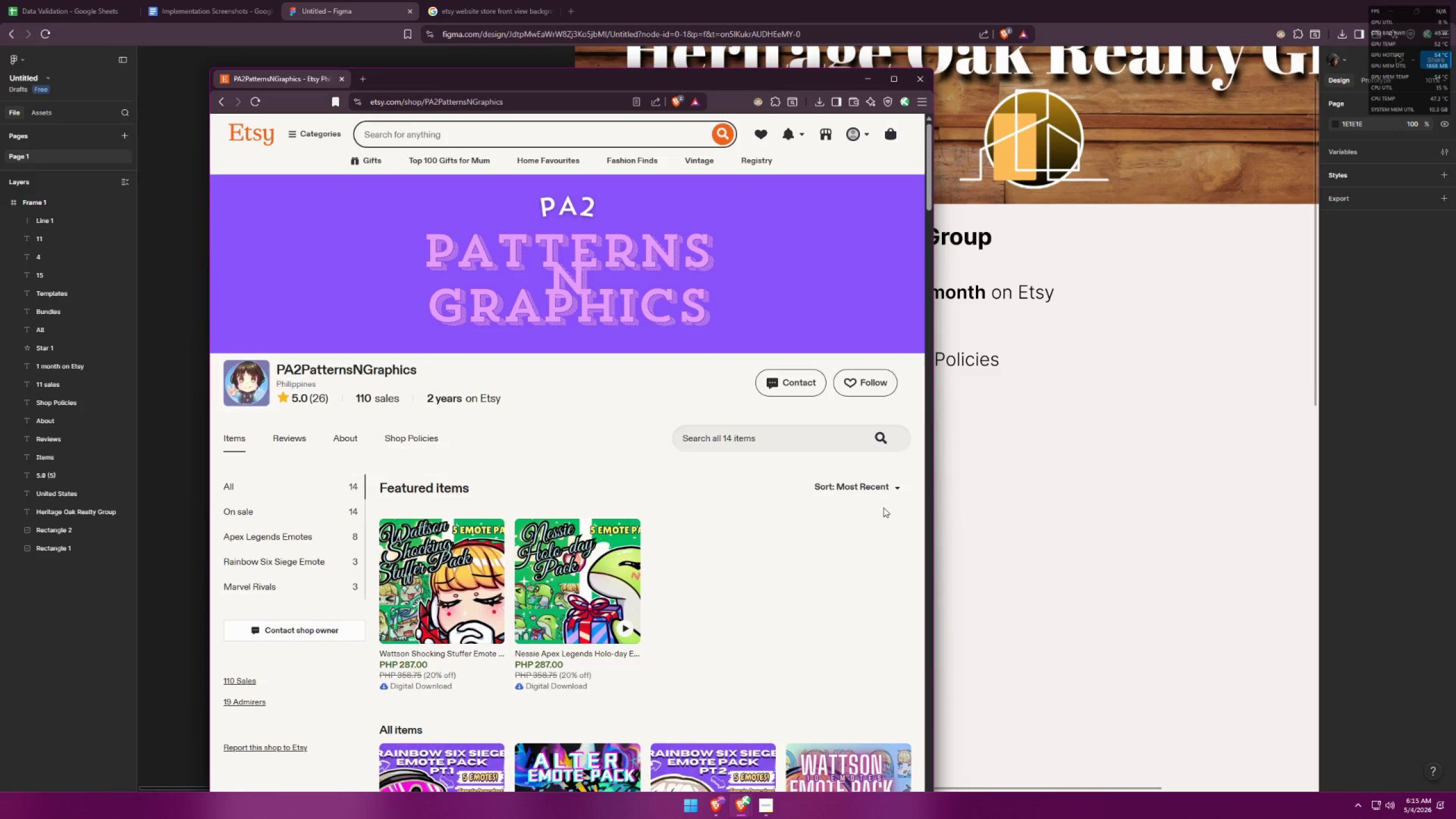 
key(Alt+AltLeft)
 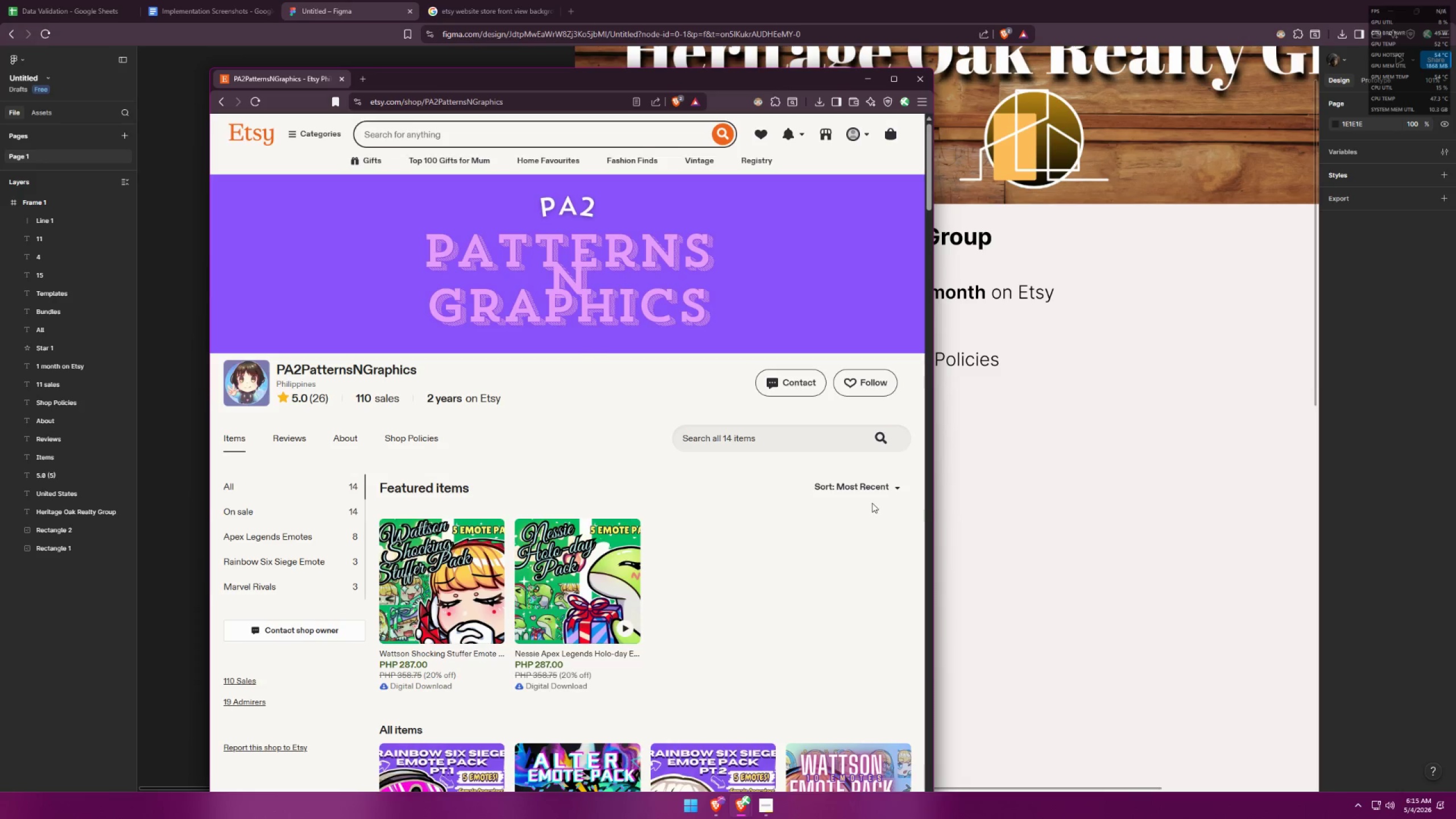 
key(Alt+Tab)
 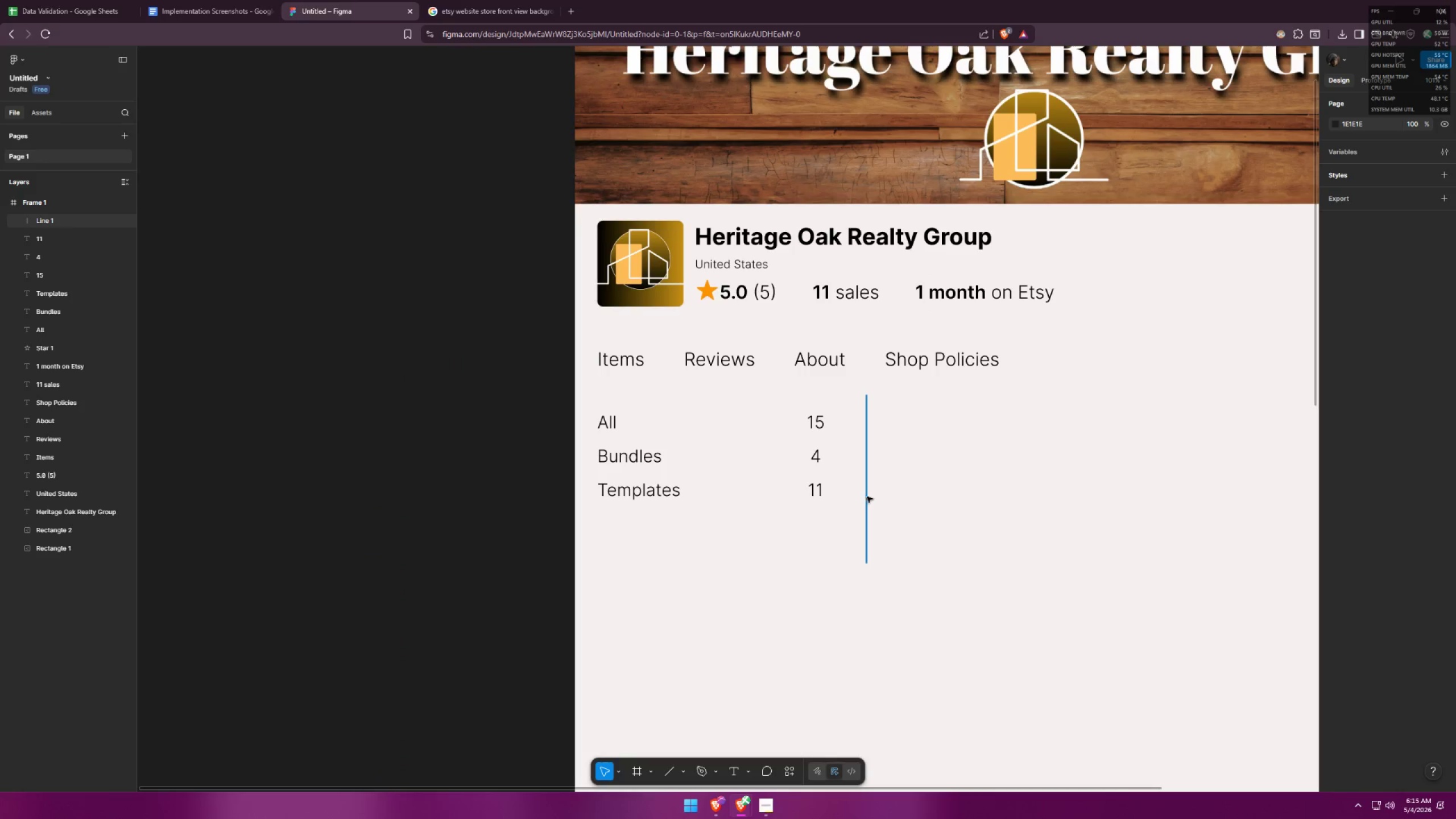 
left_click_drag(start_coordinate=[868, 495], to_coordinate=[852, 497])
 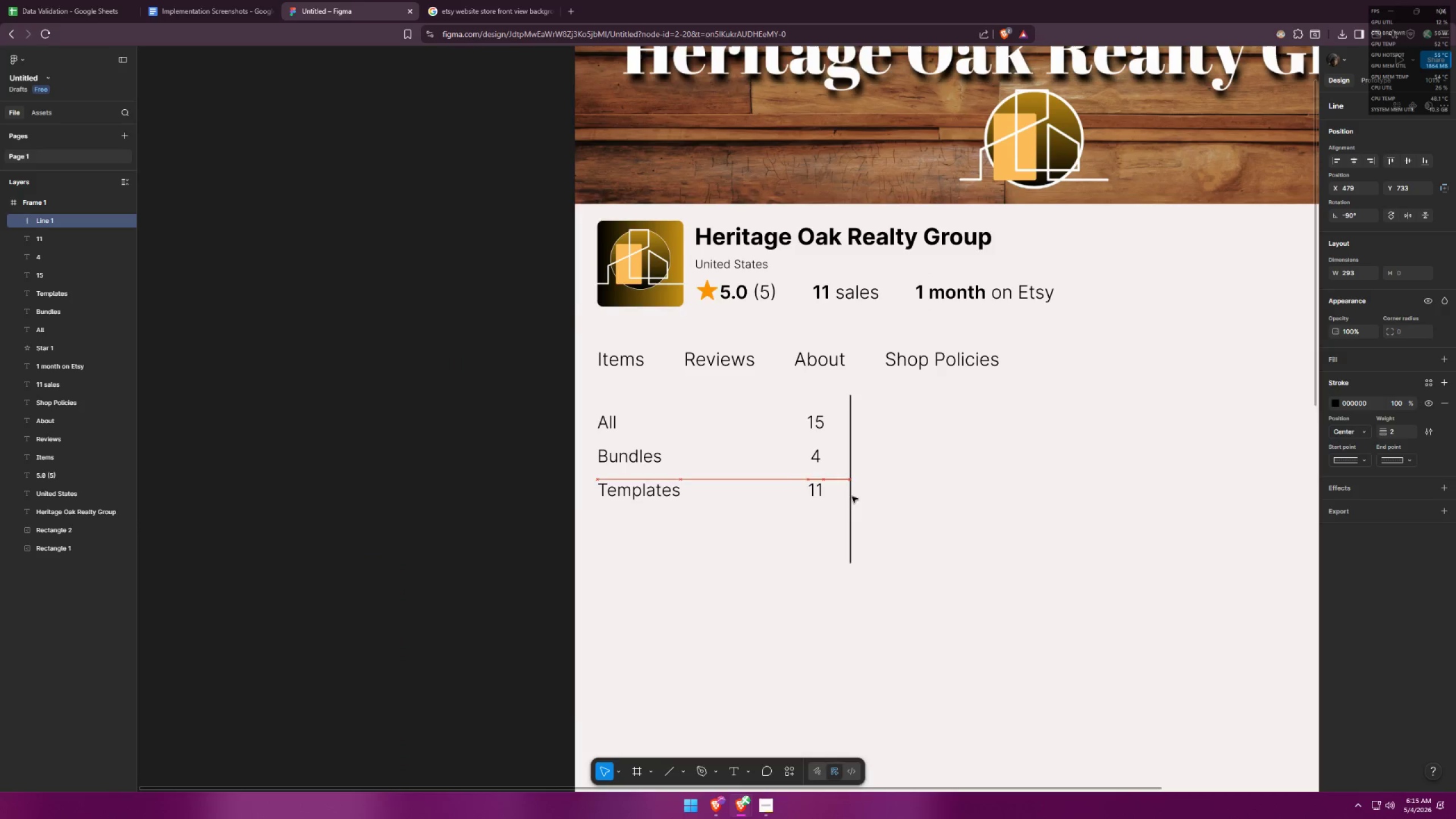 
key(Alt+AltLeft)
 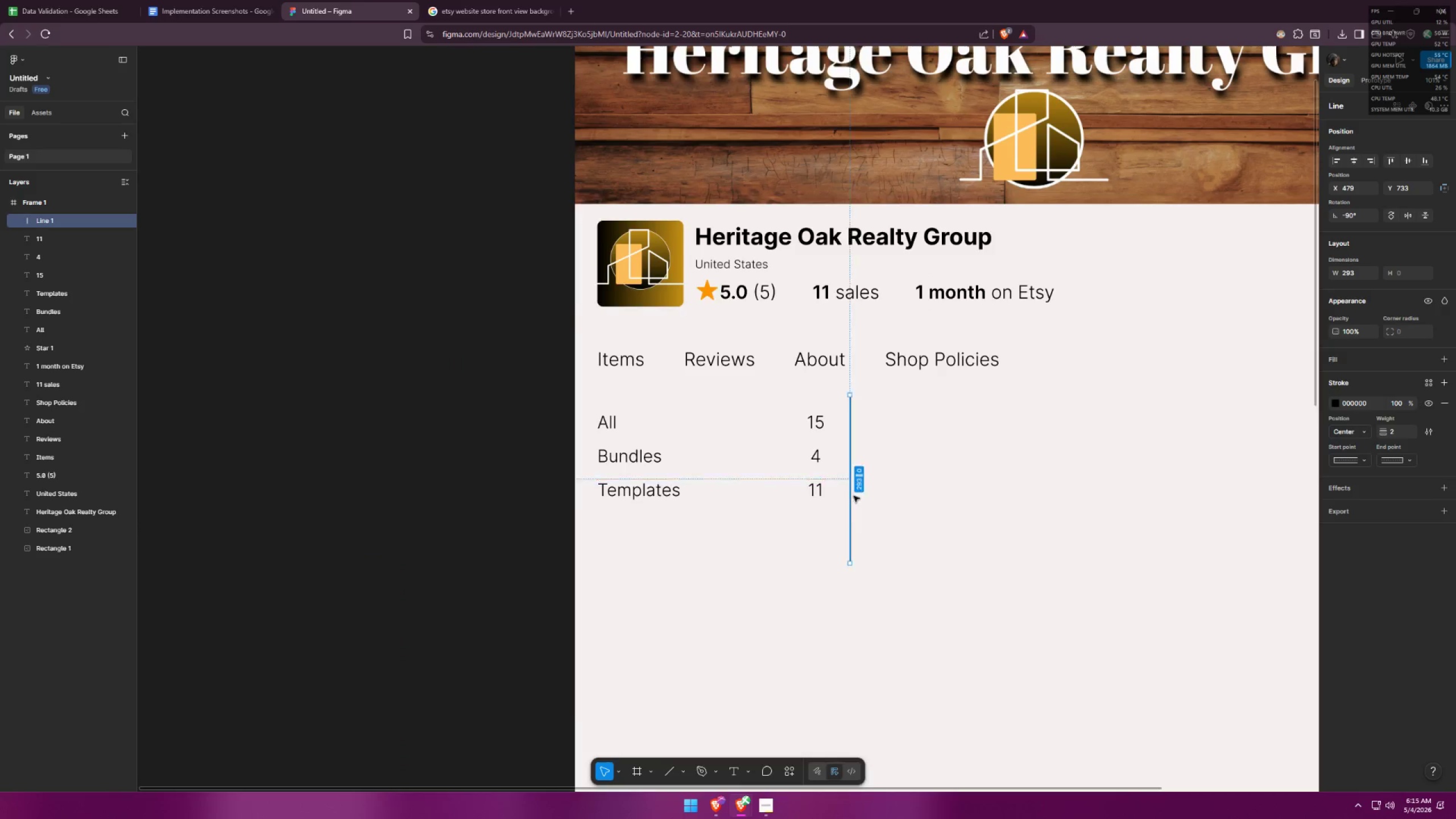 
key(Alt+Tab)
 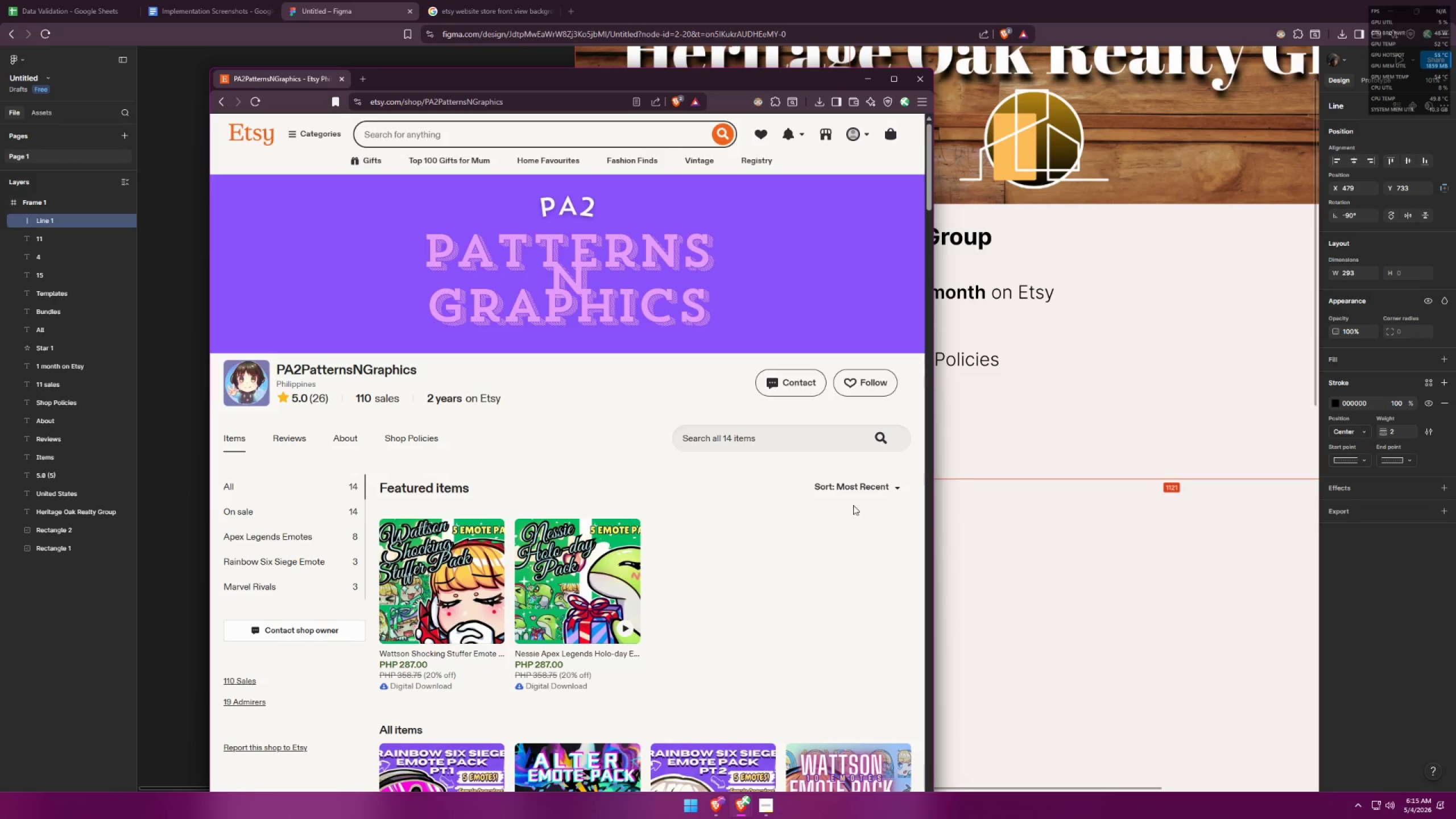 
wait(6.16)
 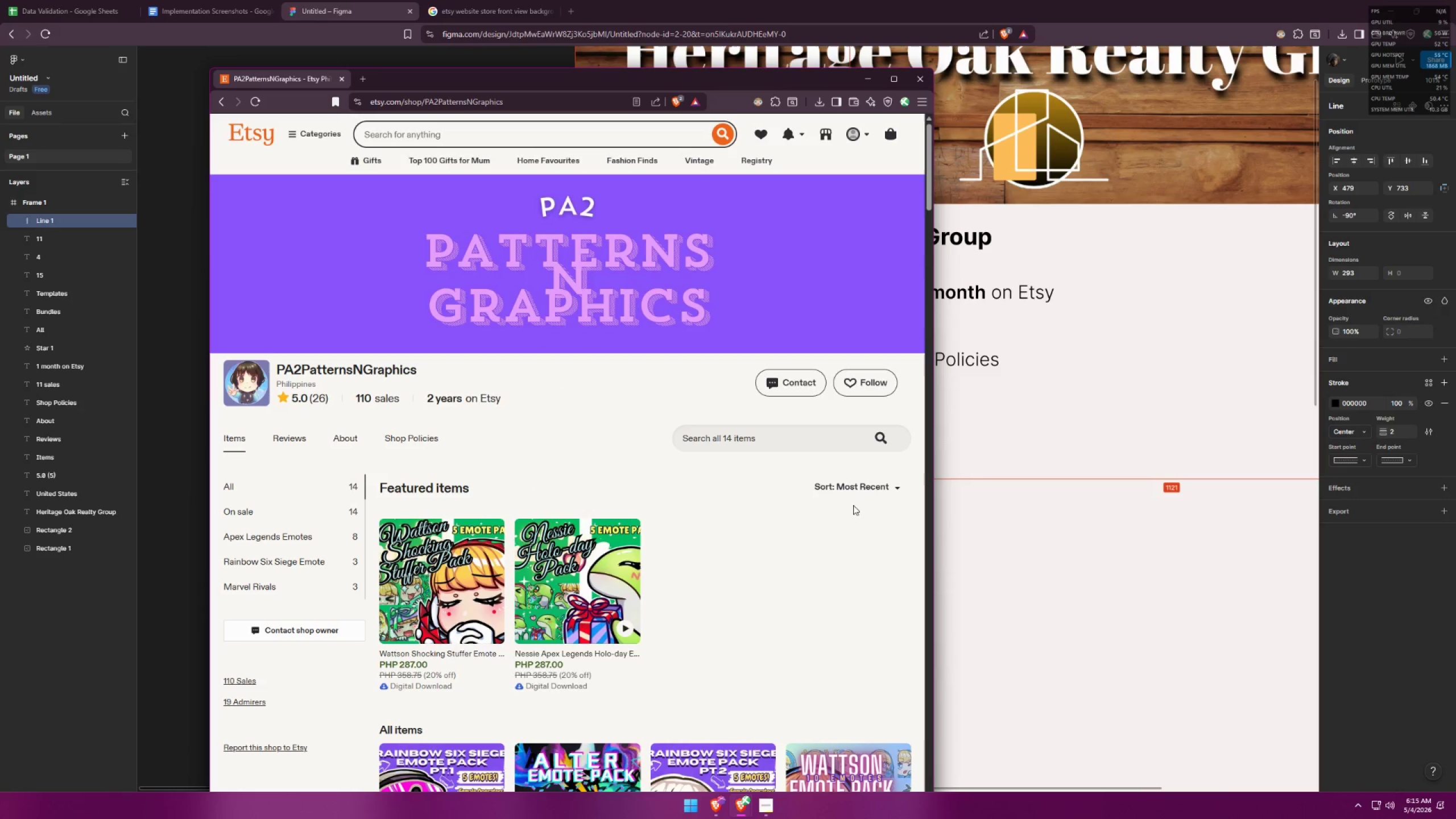 
key(Alt+AltLeft)
 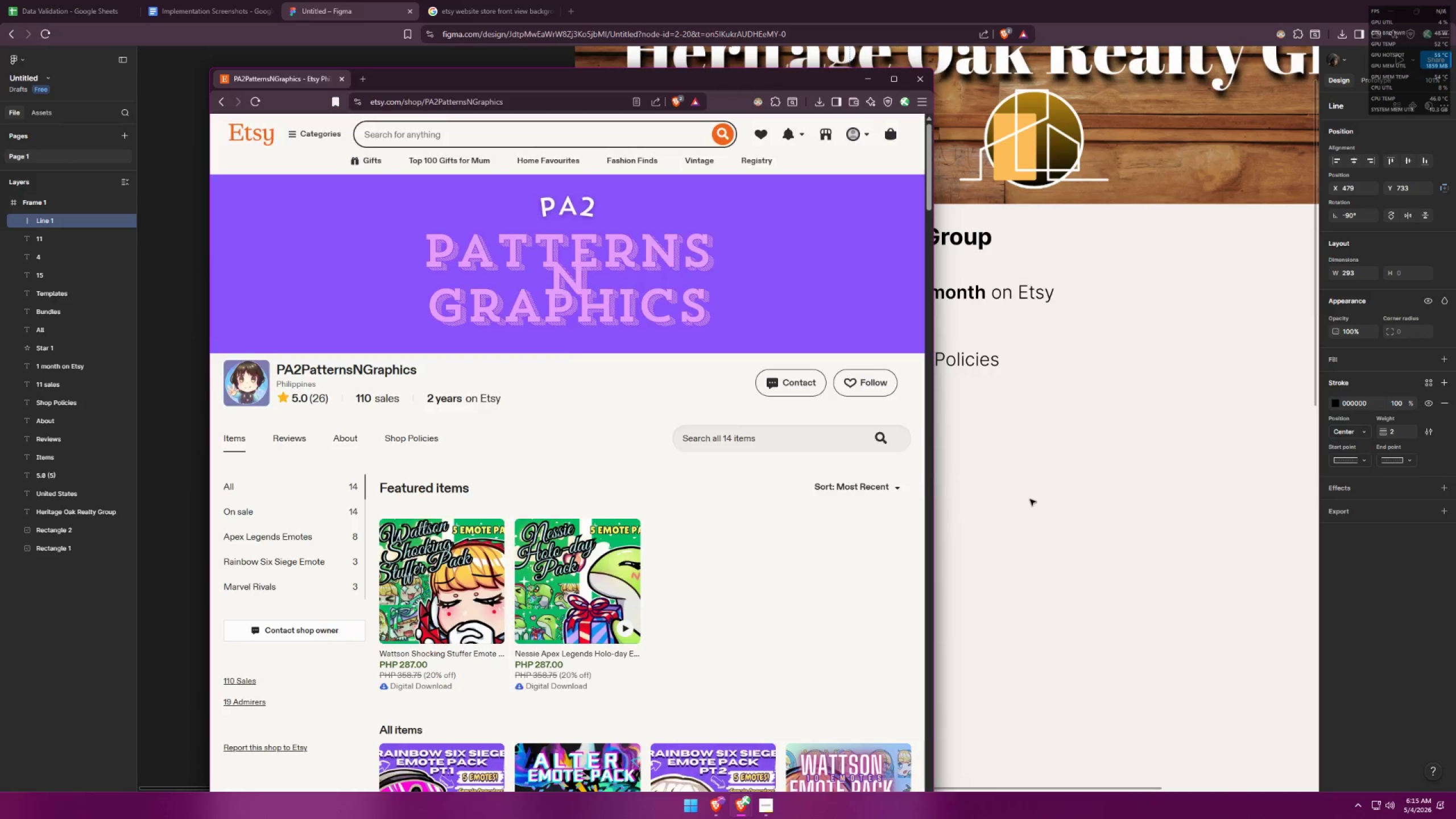 
key(Alt+Tab)
 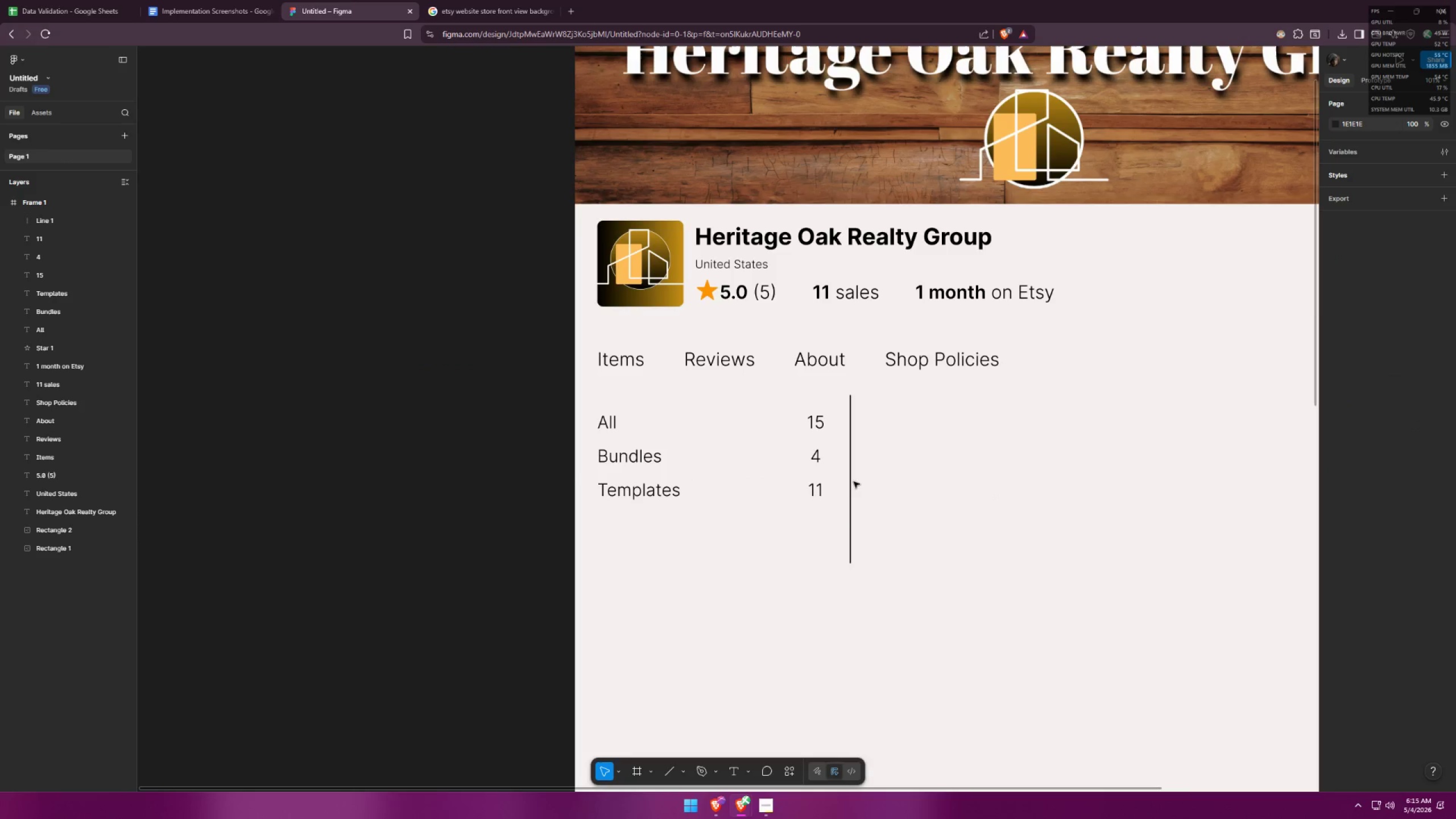 
left_click_drag(start_coordinate=[850, 482], to_coordinate=[853, 480])
 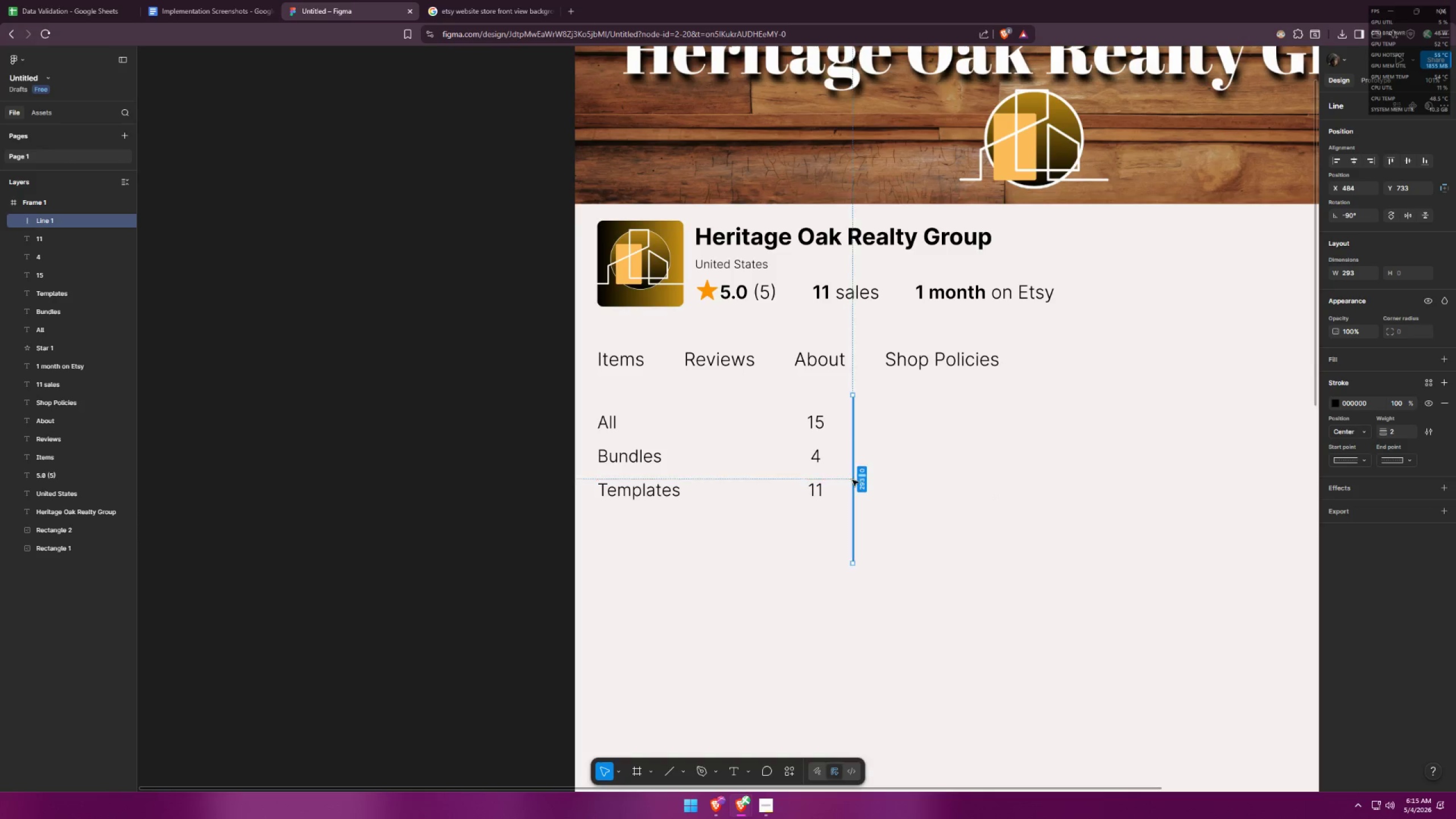 
key(Alt+AltLeft)
 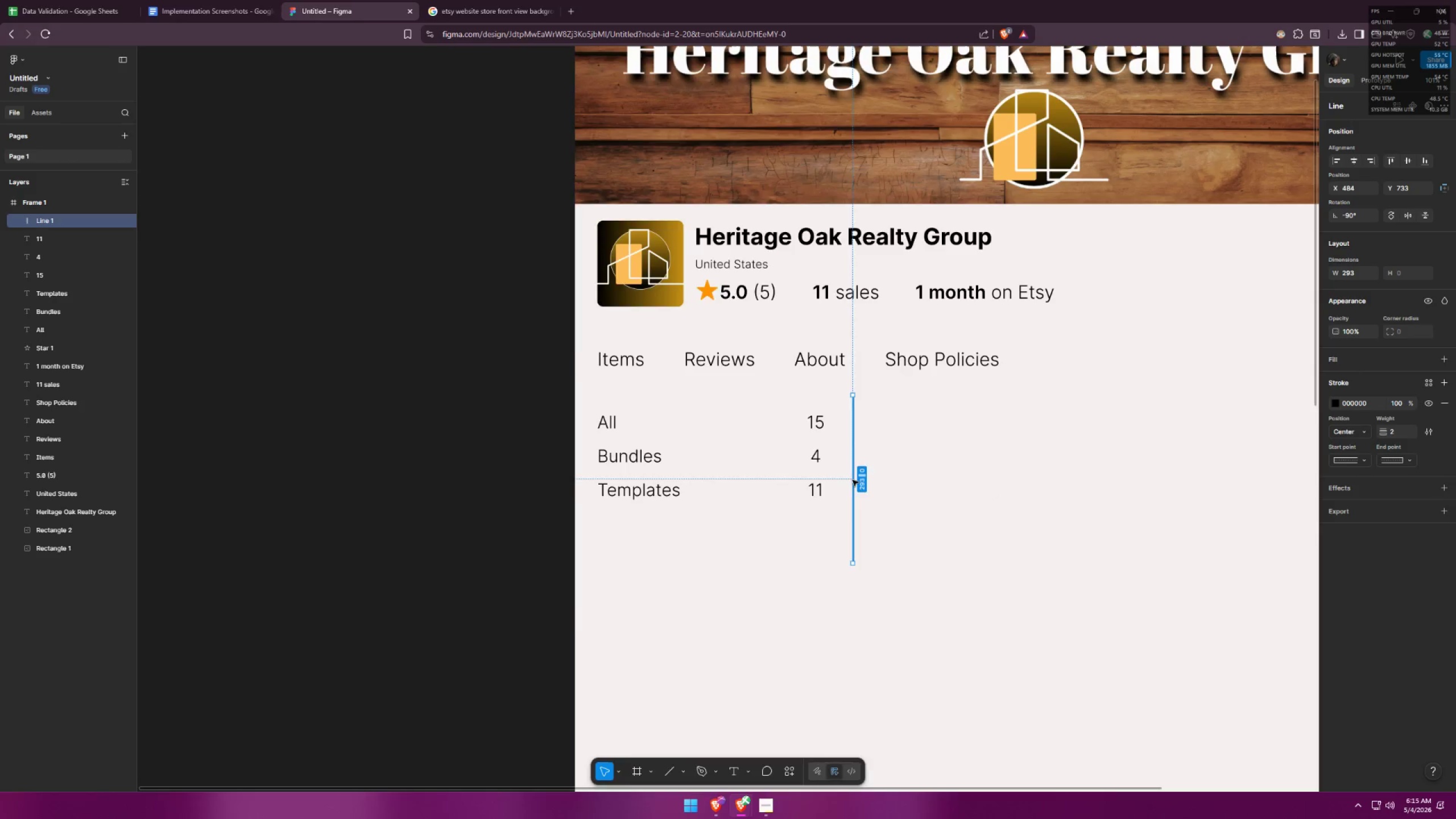 
key(Alt+Tab)
 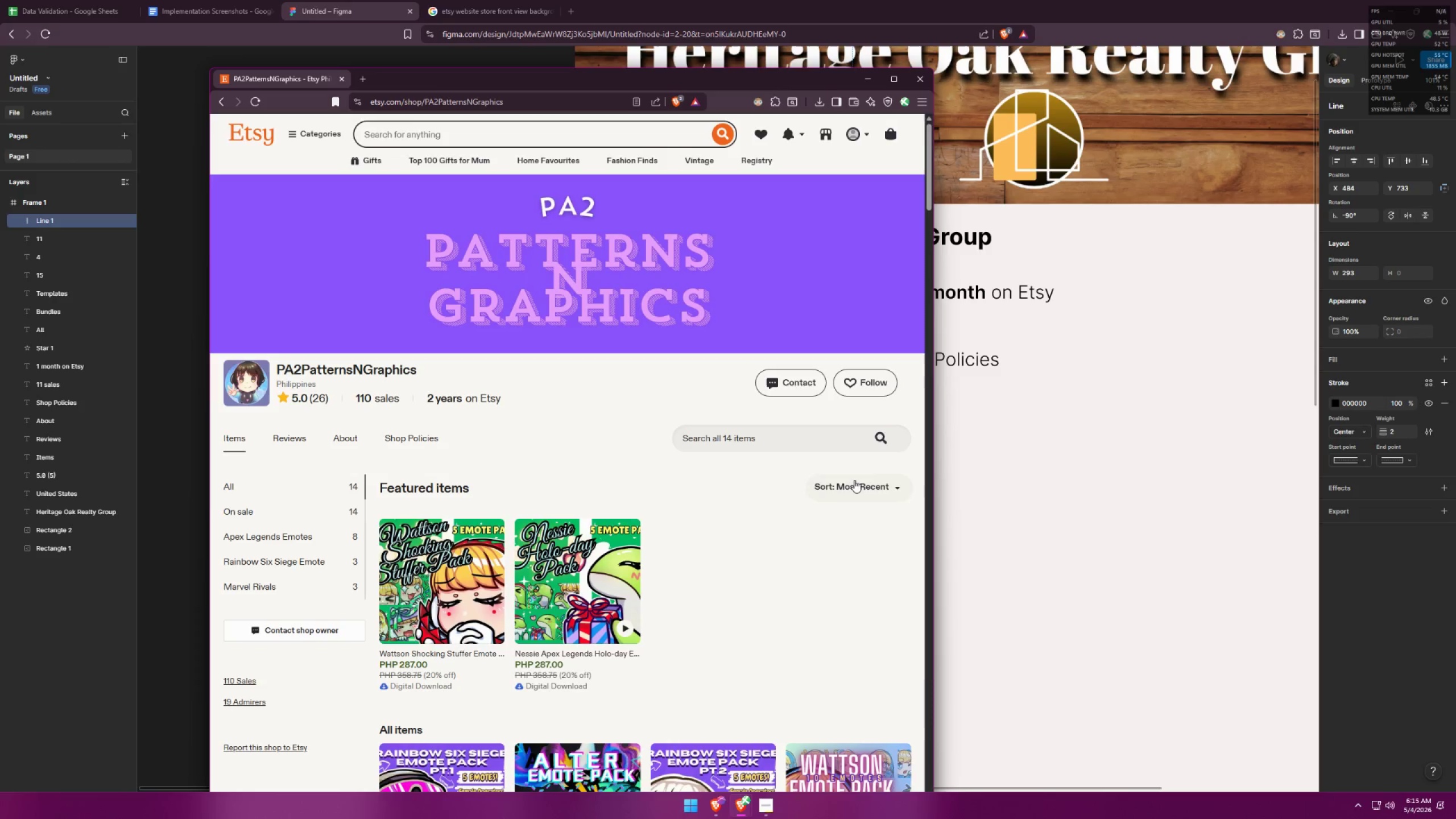 
key(Alt+AltLeft)
 